 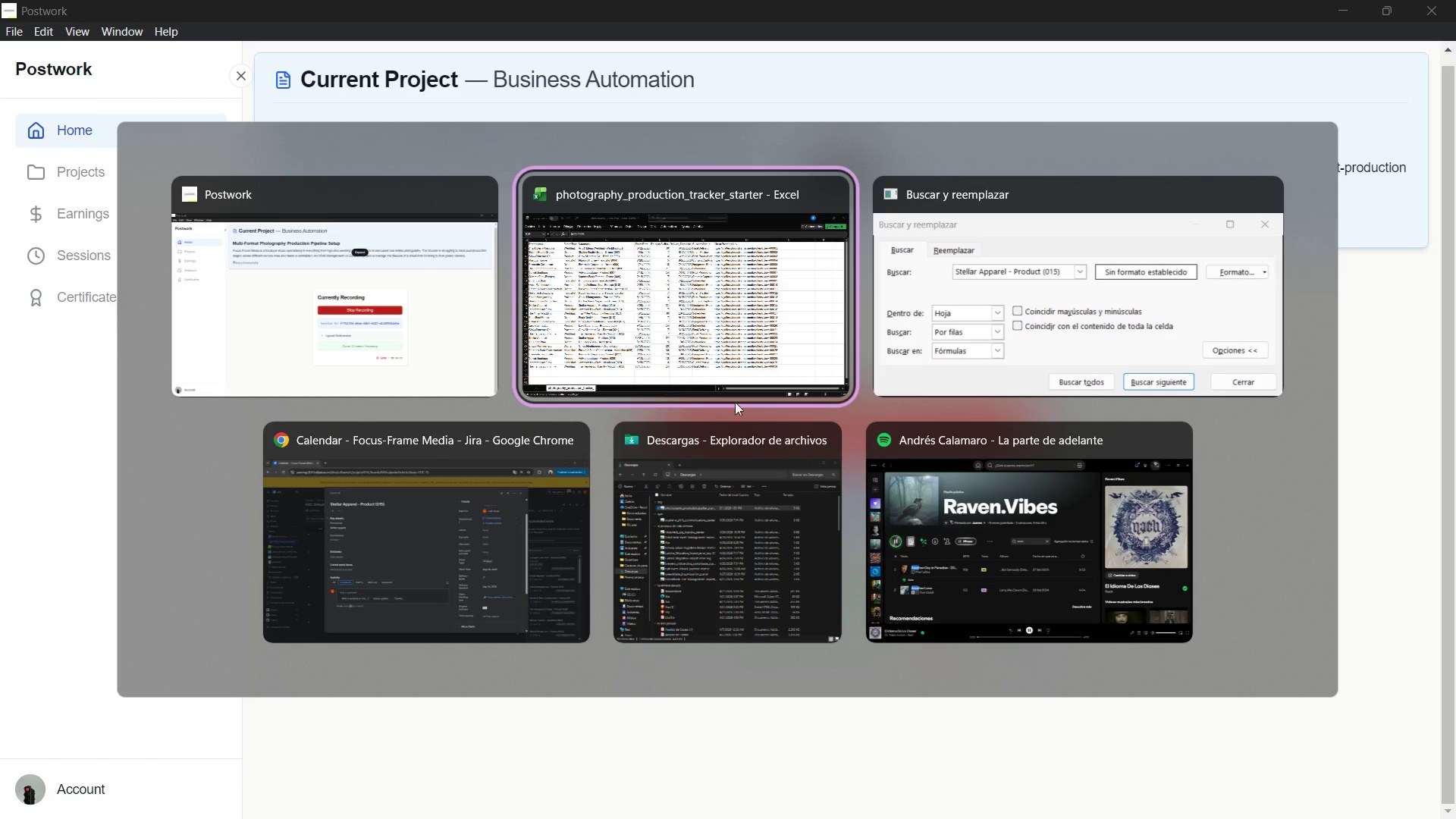 
key(Alt+Tab)
 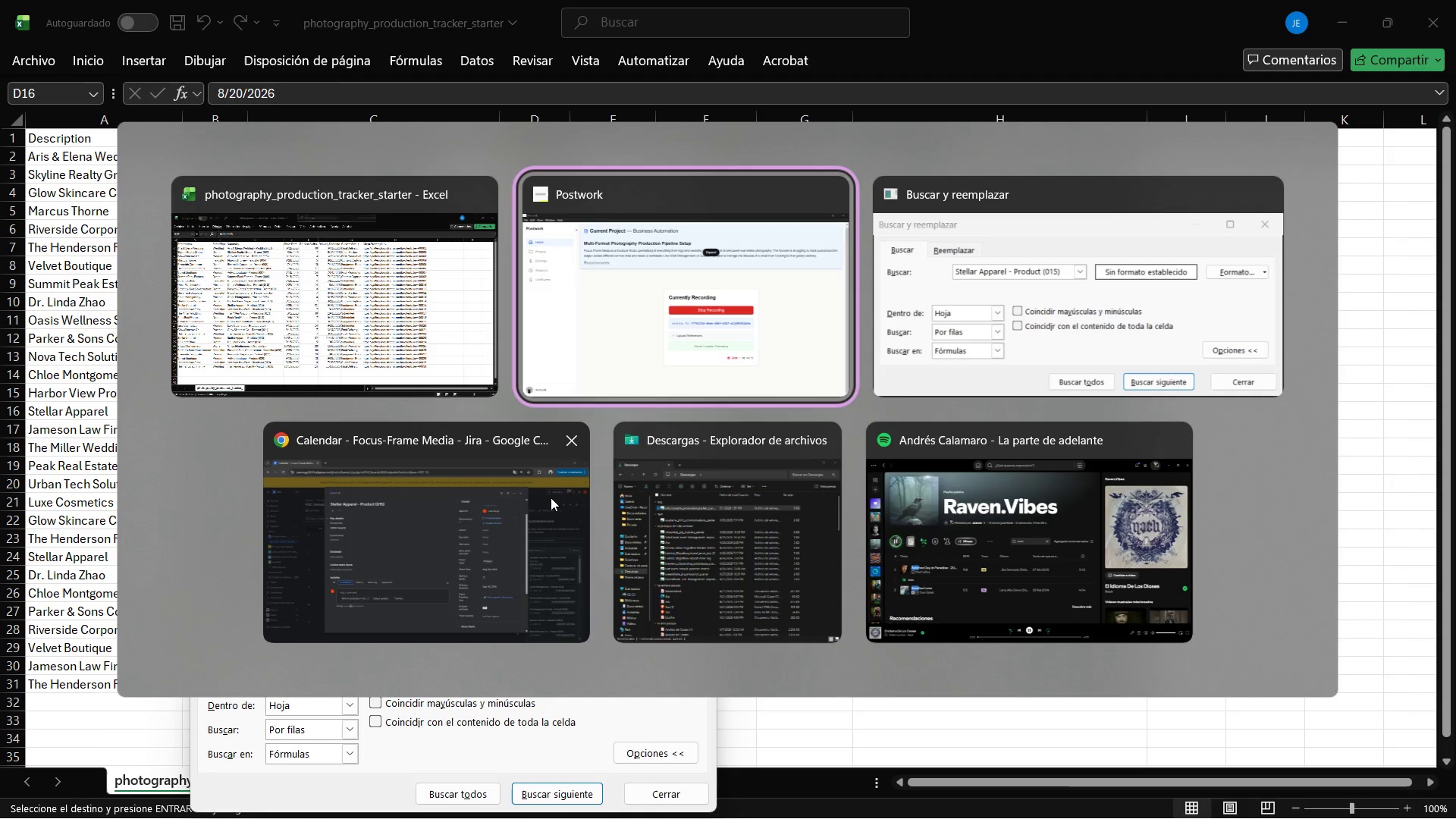 
left_click([549, 499])
 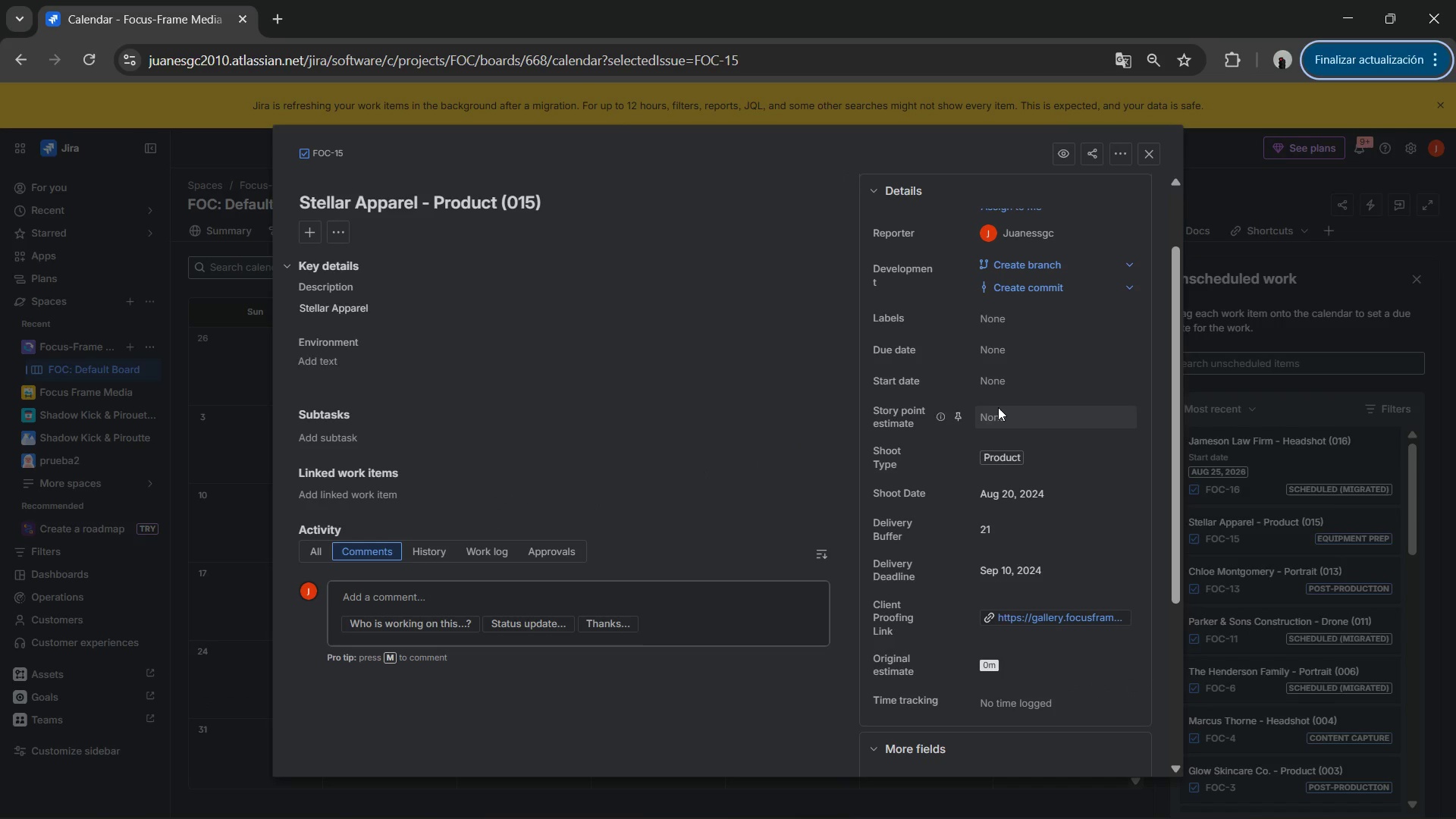 
left_click([1006, 497])
 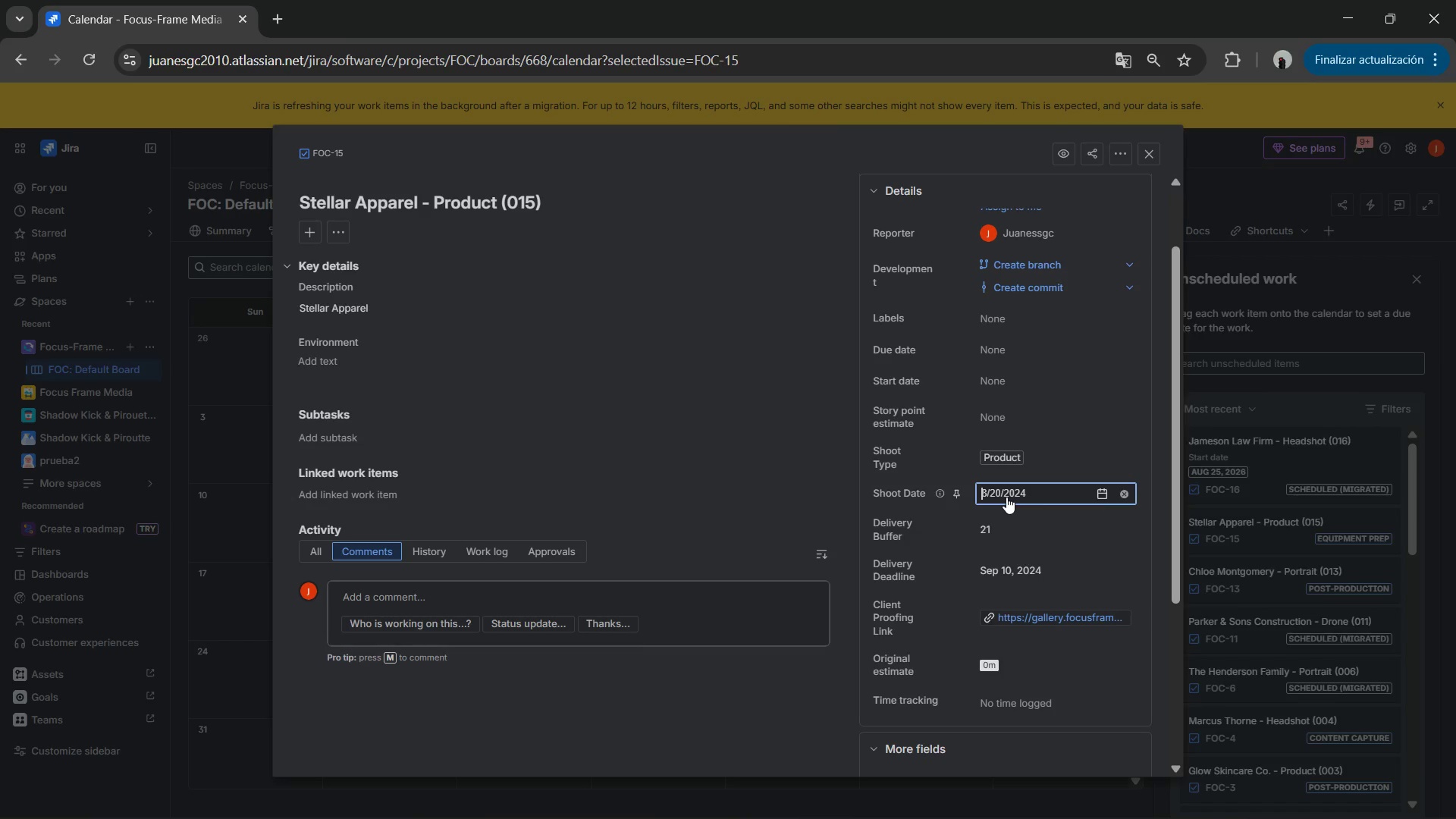 
key(Control+V)
 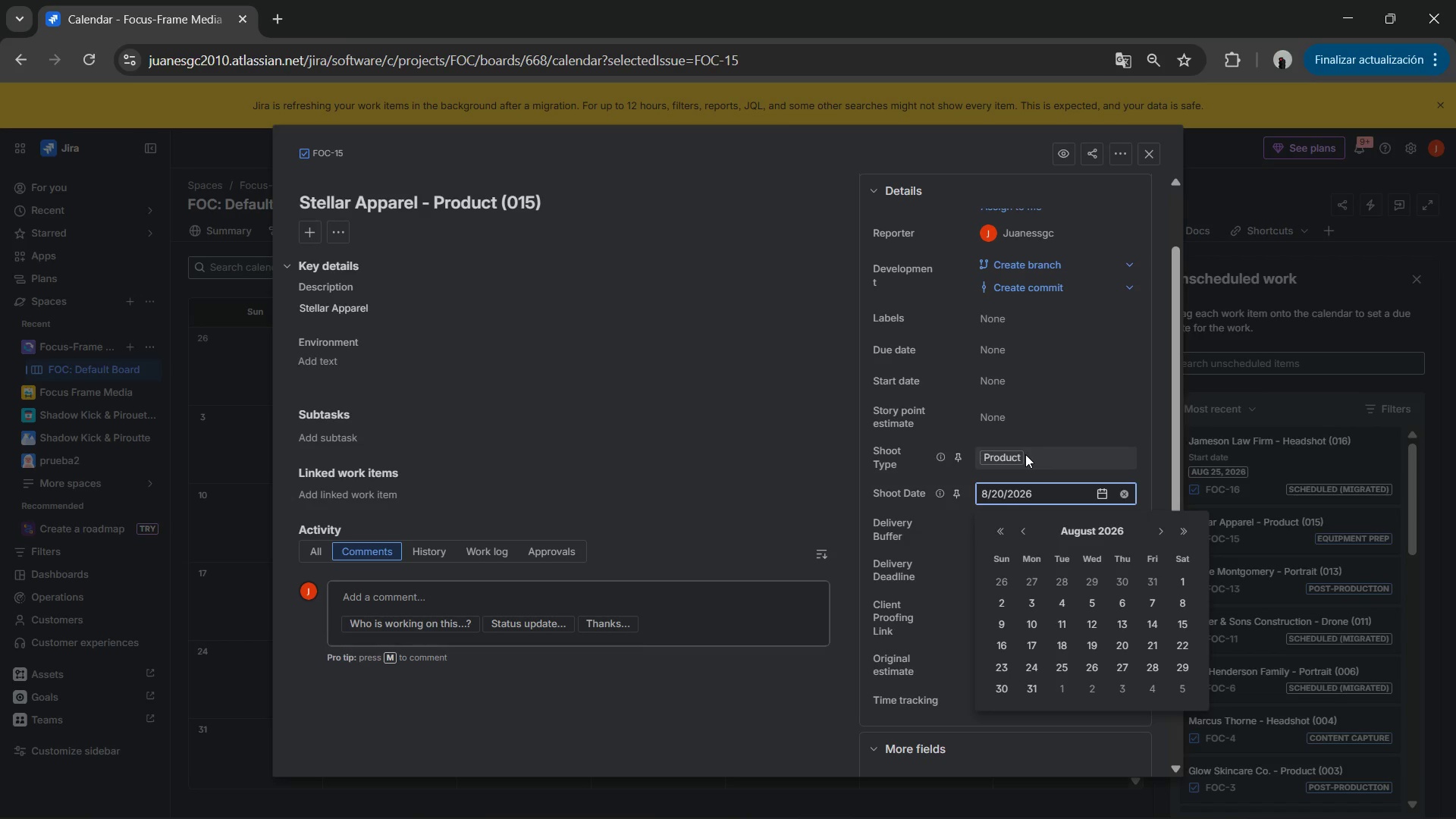 
key(Enter)
 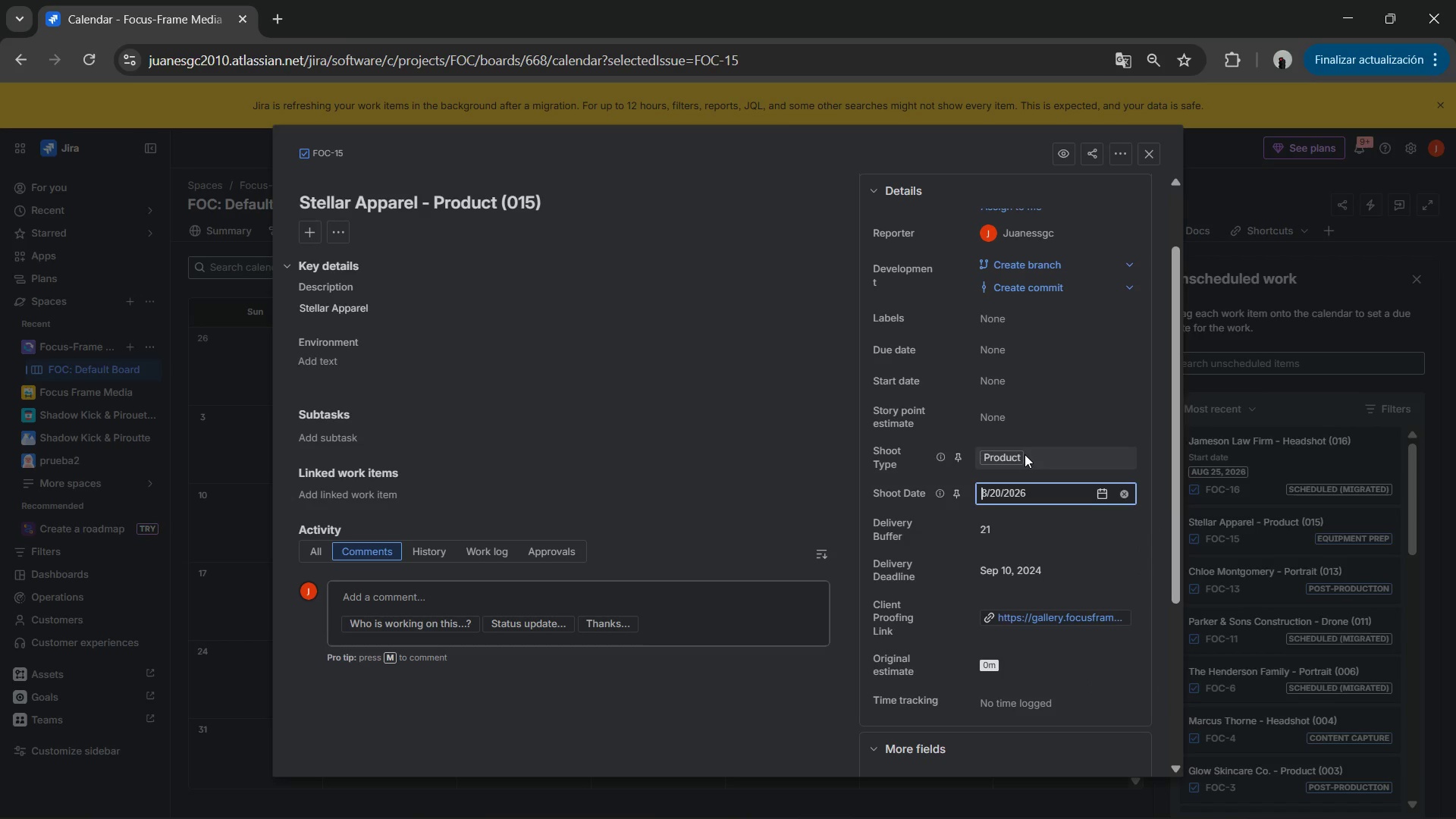 
key(Enter)
 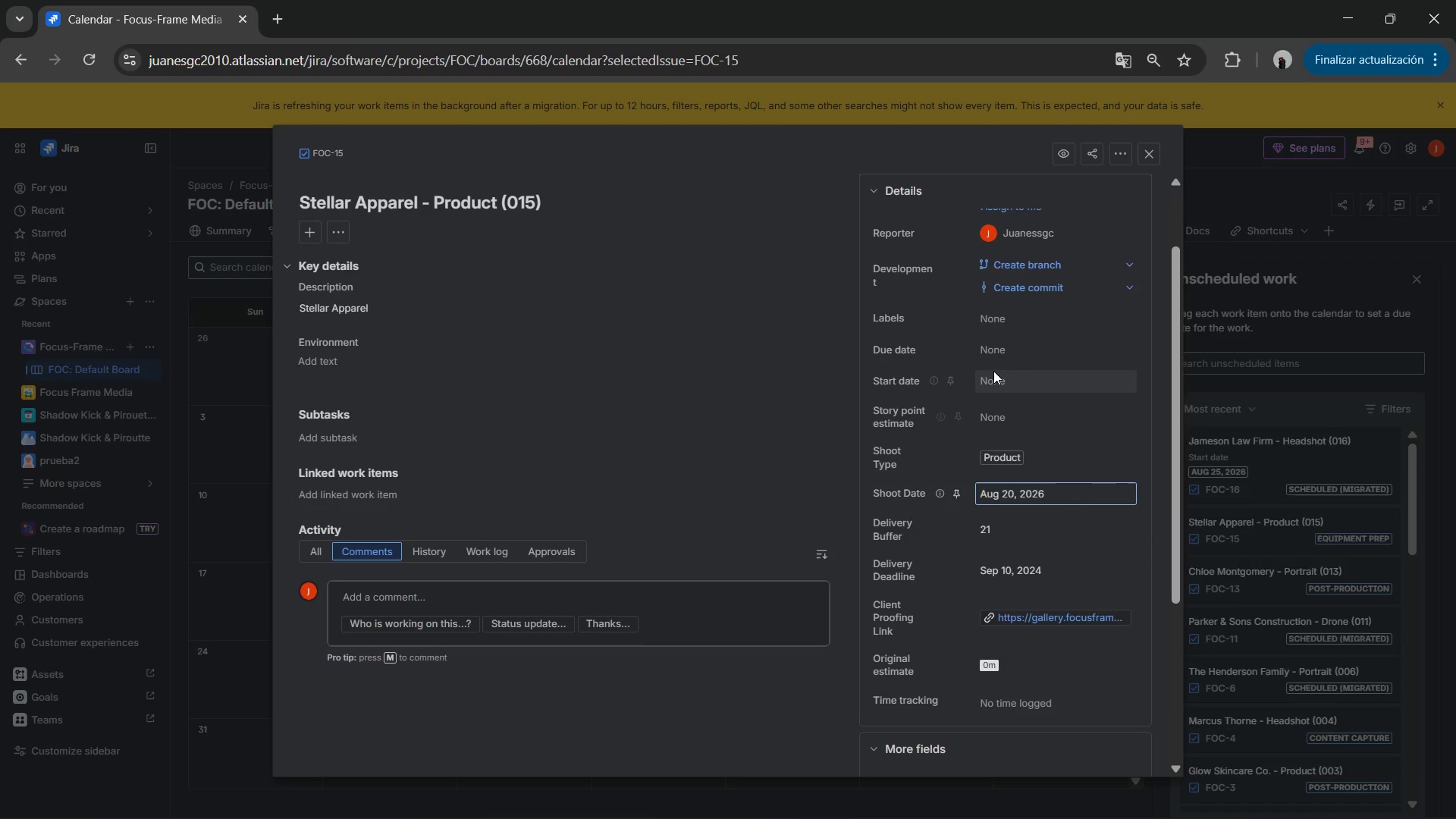 
left_click([987, 385])
 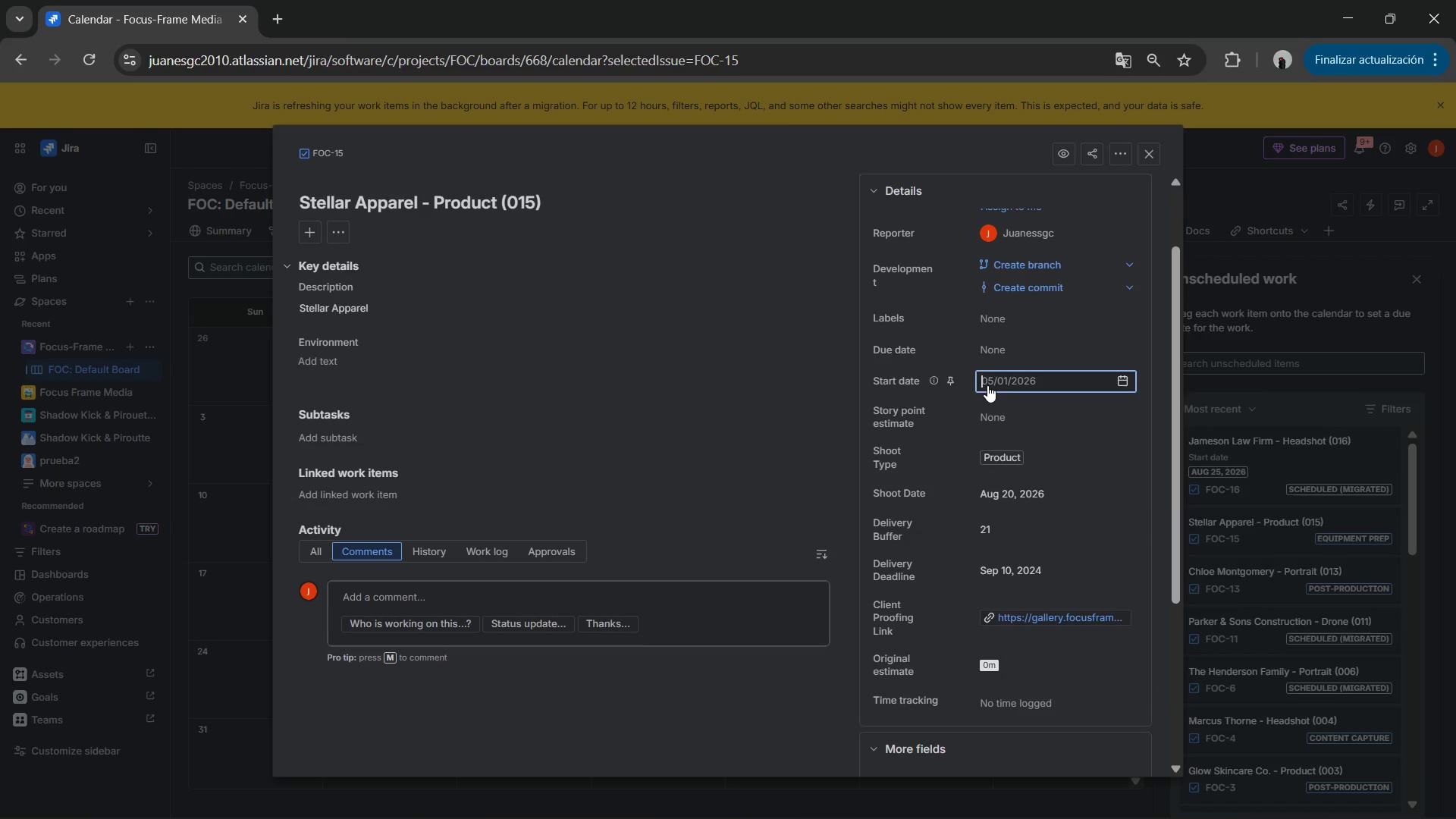 
key(Control+V)
 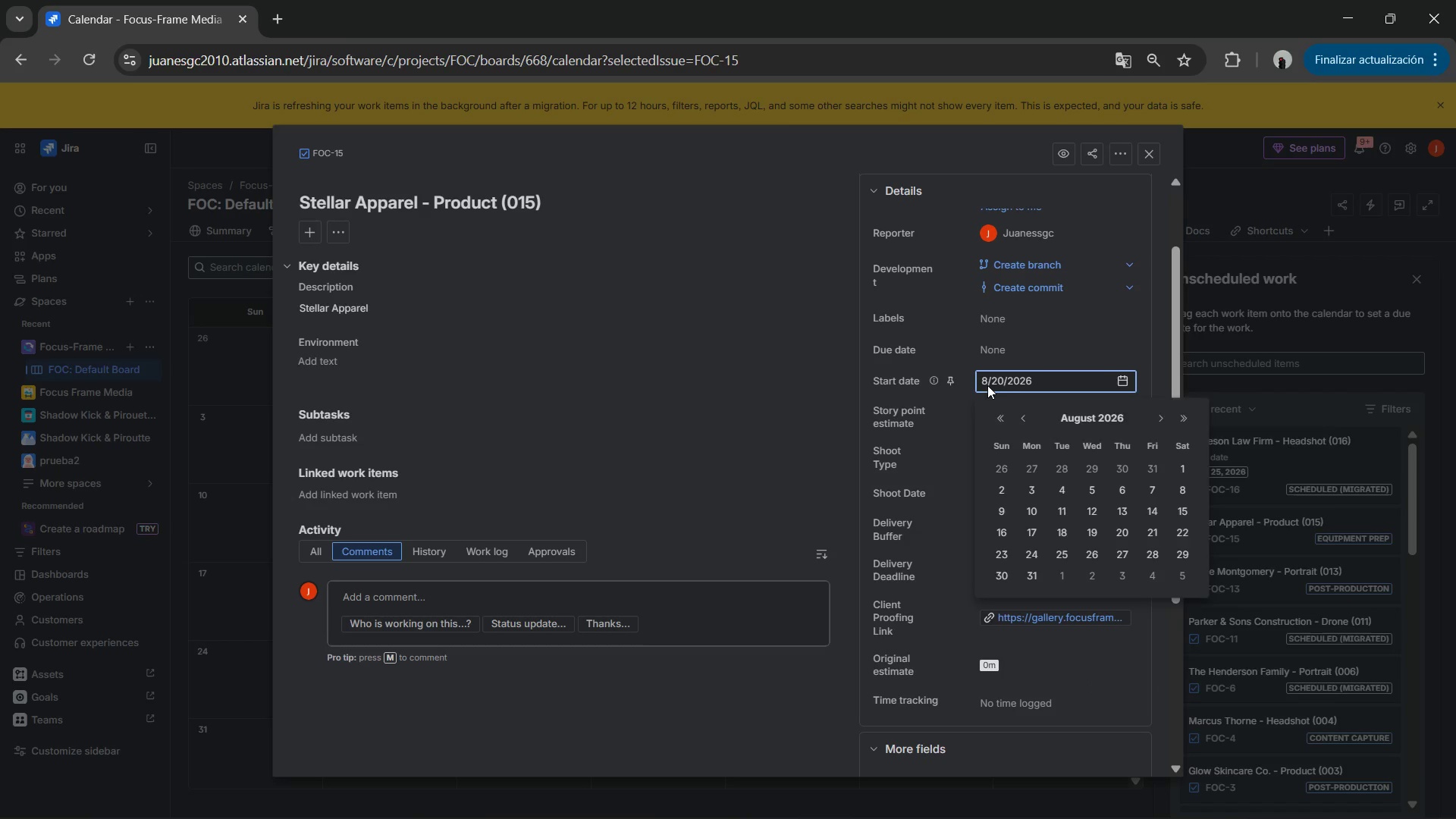 
key(Enter)
 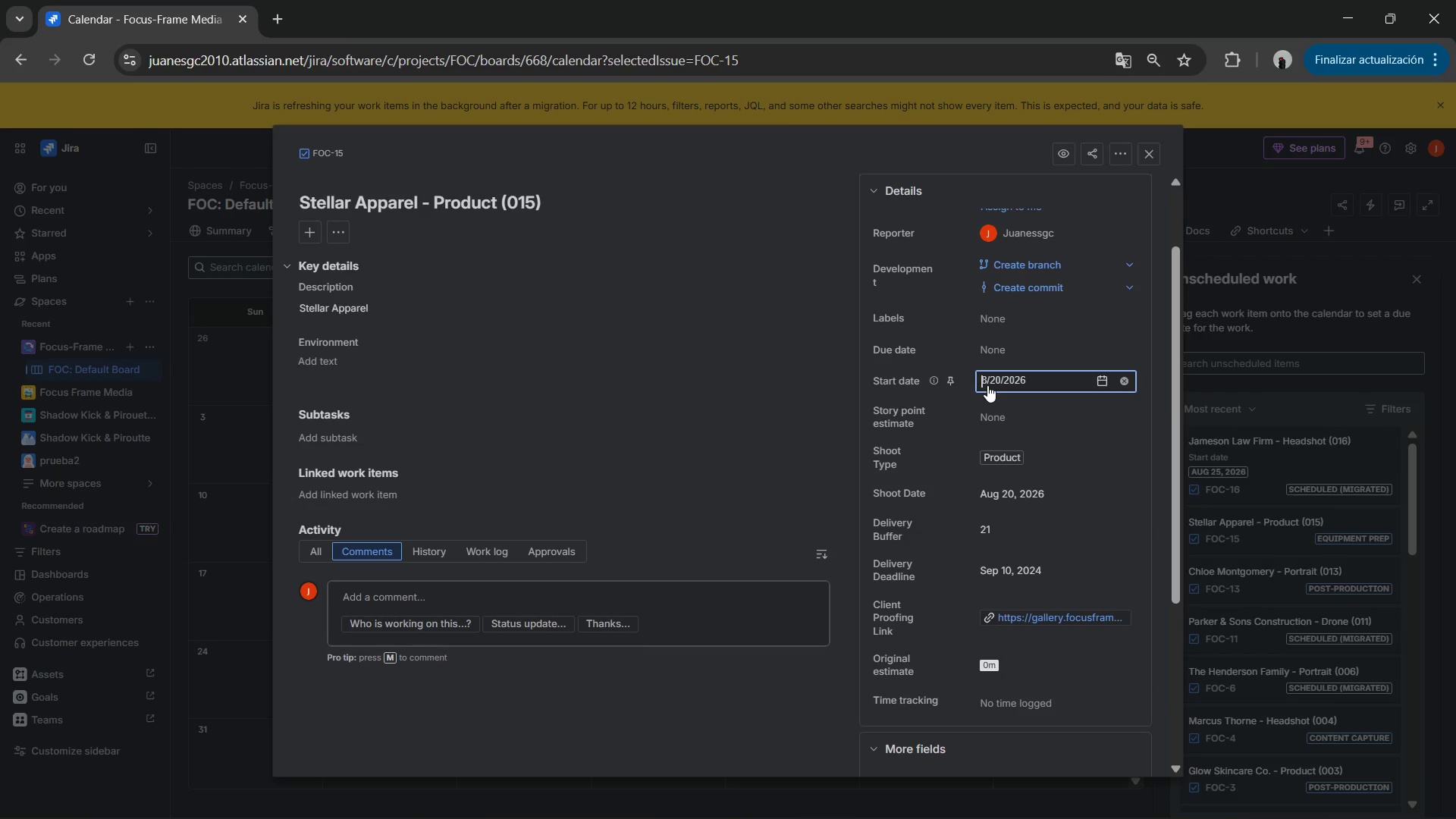 
key(Enter)
 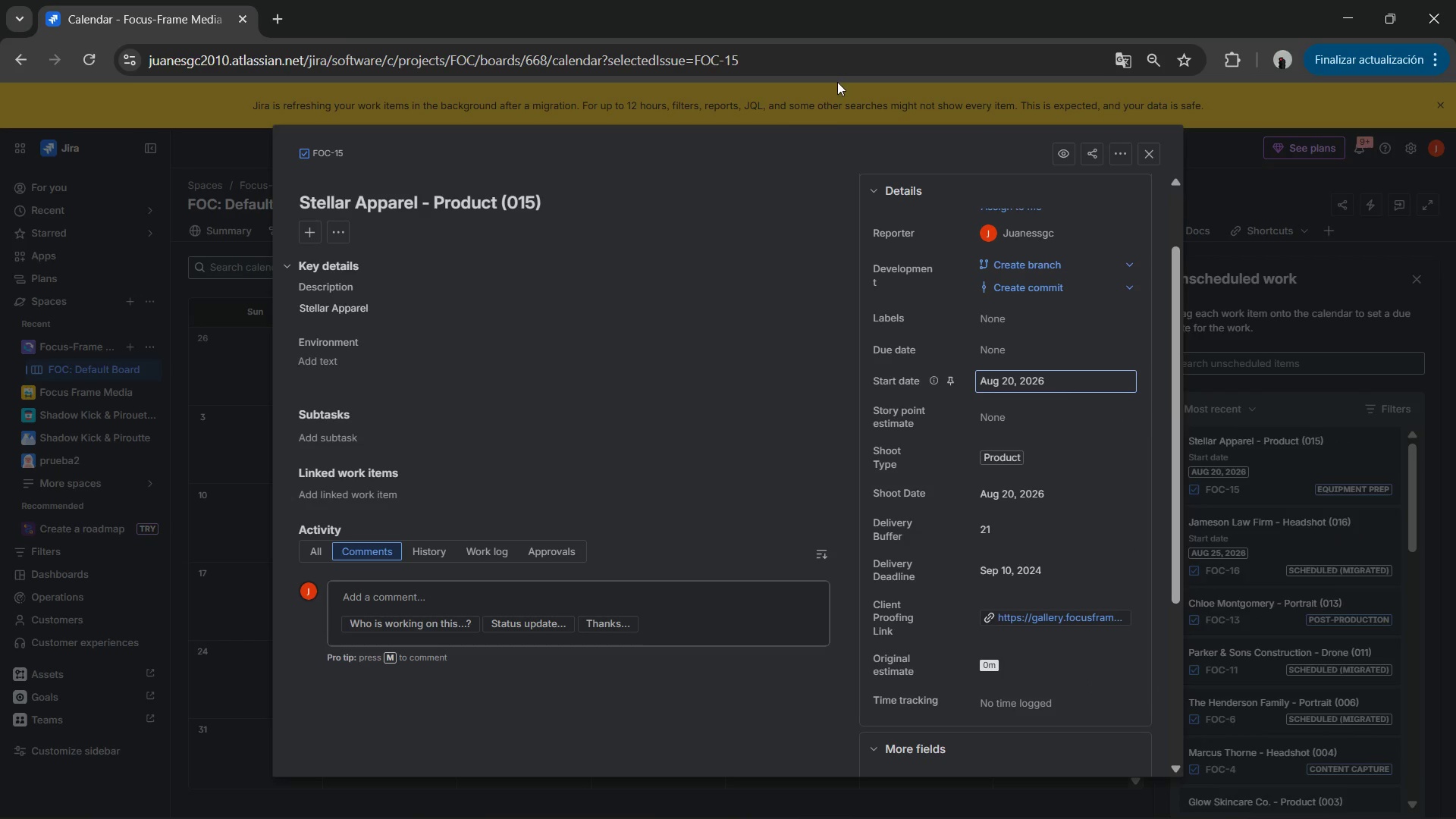 
key(Alt+AltLeft)
 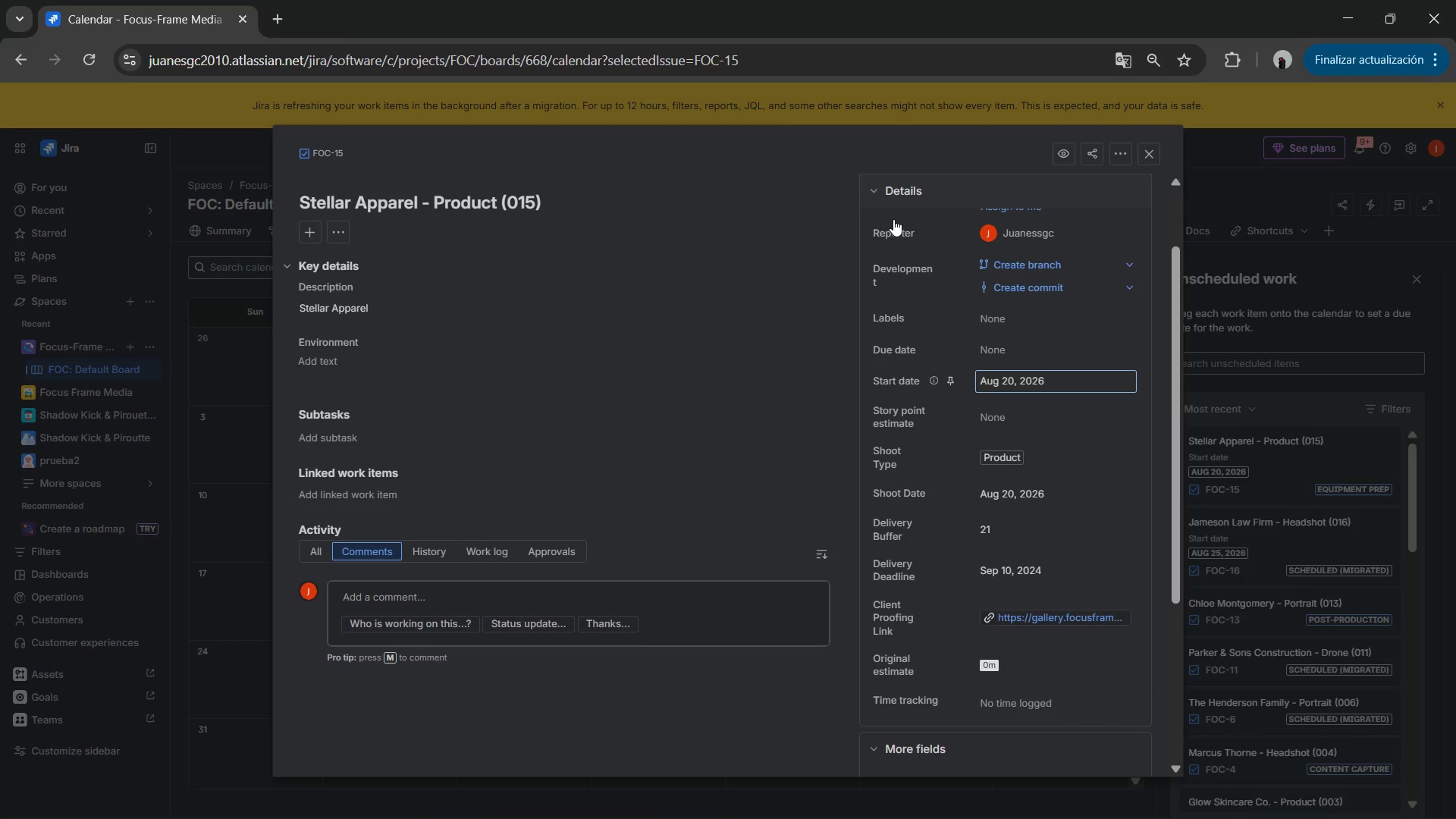 
key(Alt+Tab)
 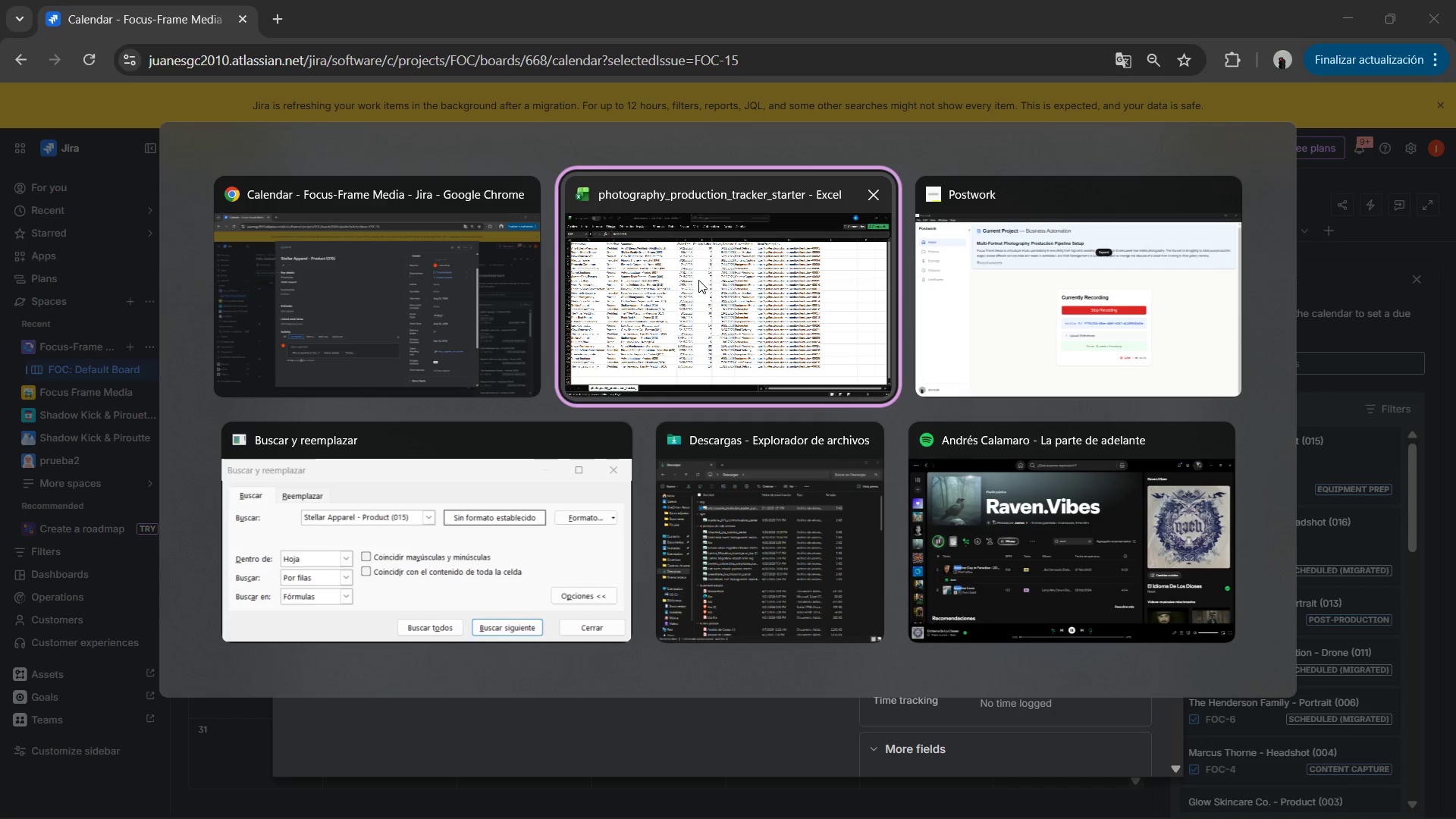 
left_click([692, 290])
 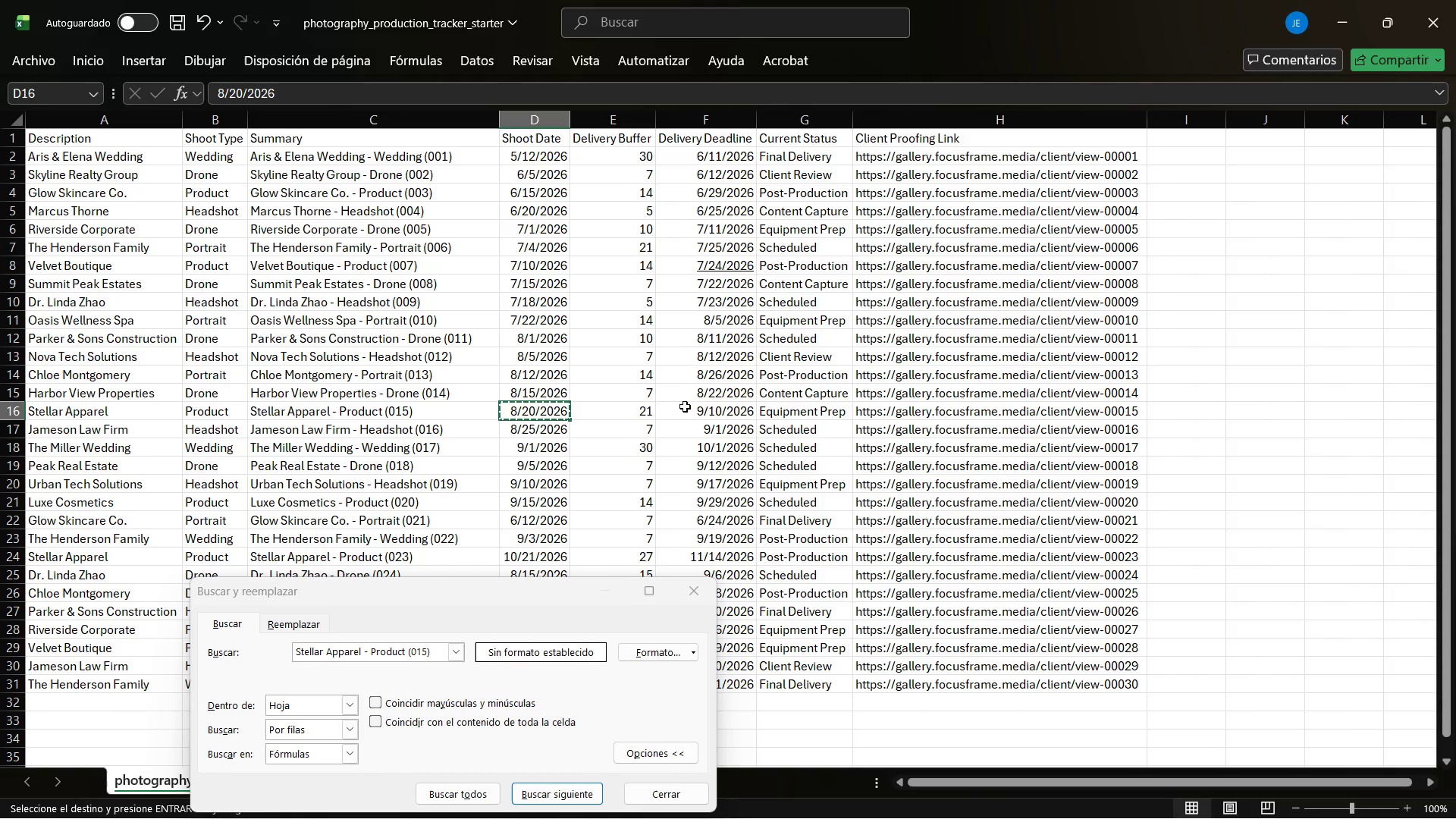 
left_click([691, 406])
 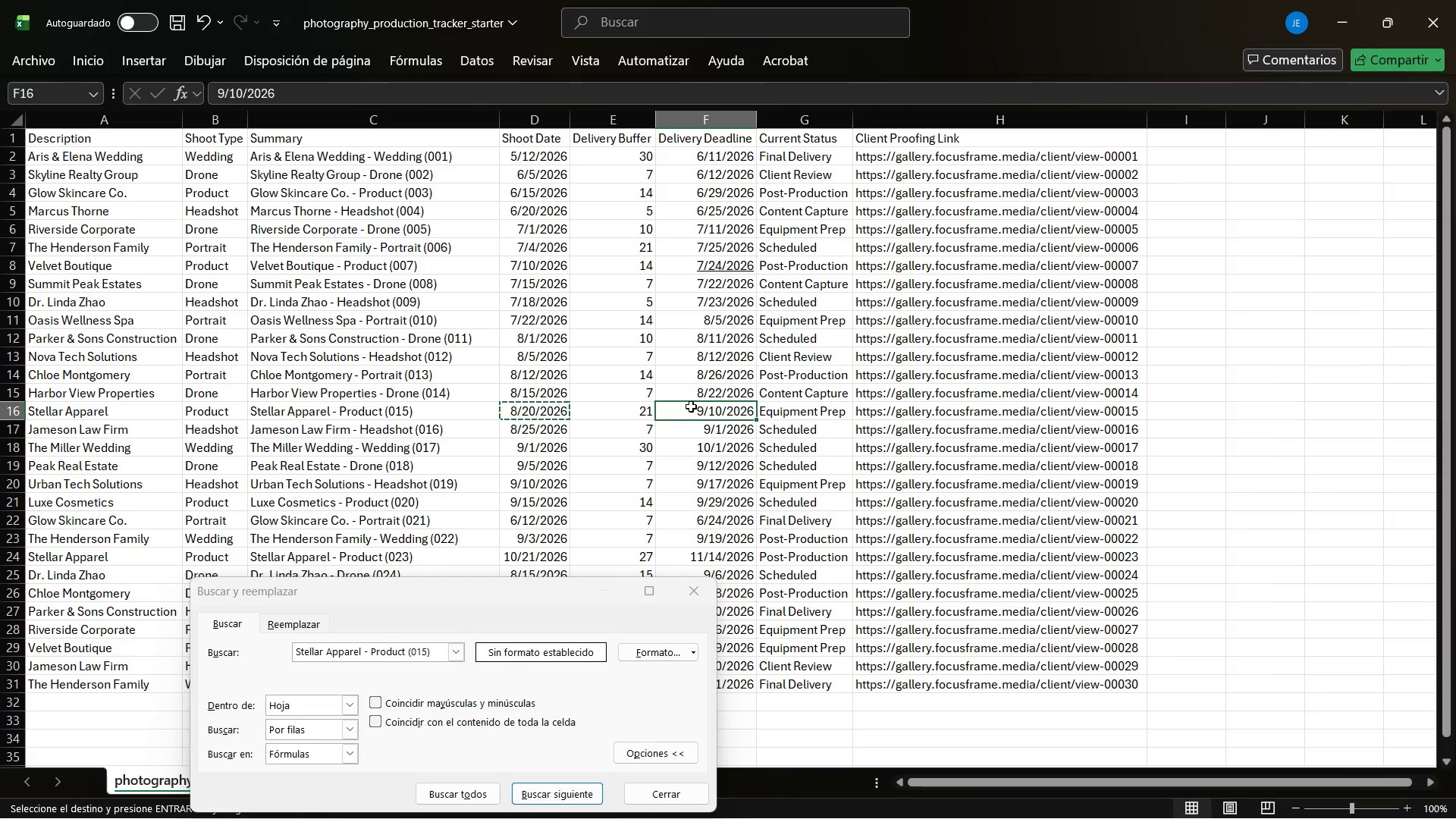 
key(Control+C)
 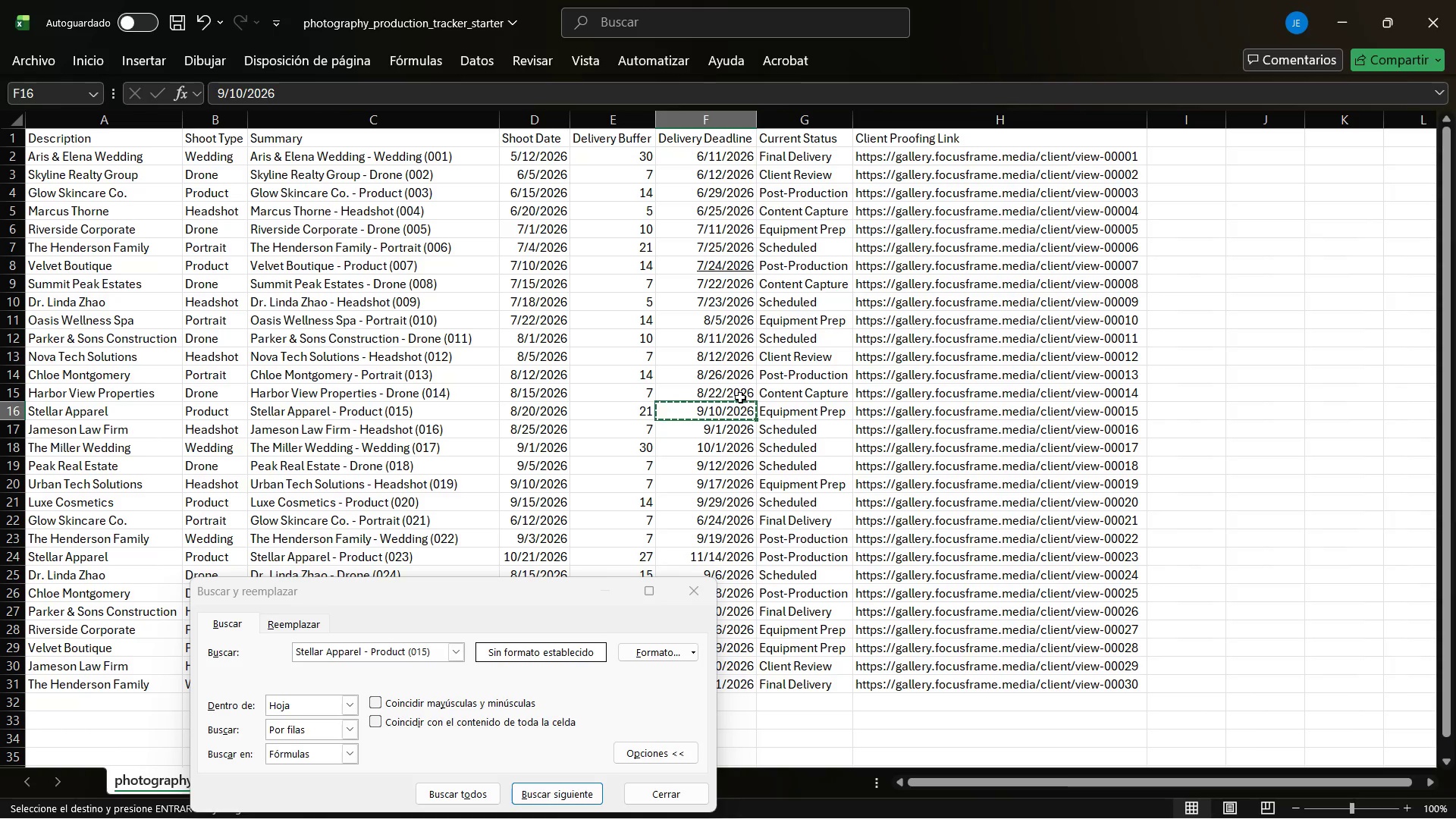 
key(Alt+AltLeft)
 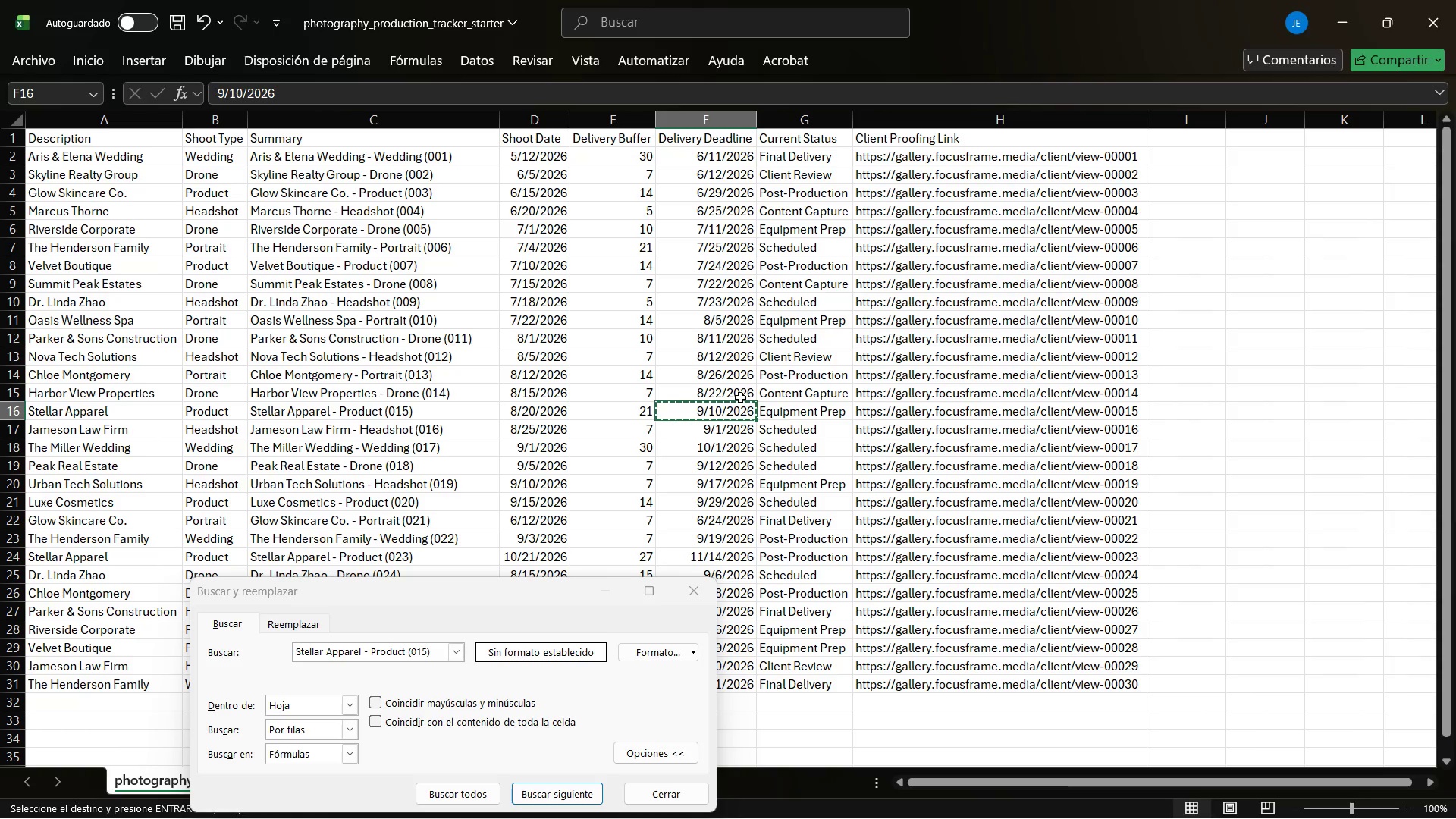 
key(Alt+Tab)
 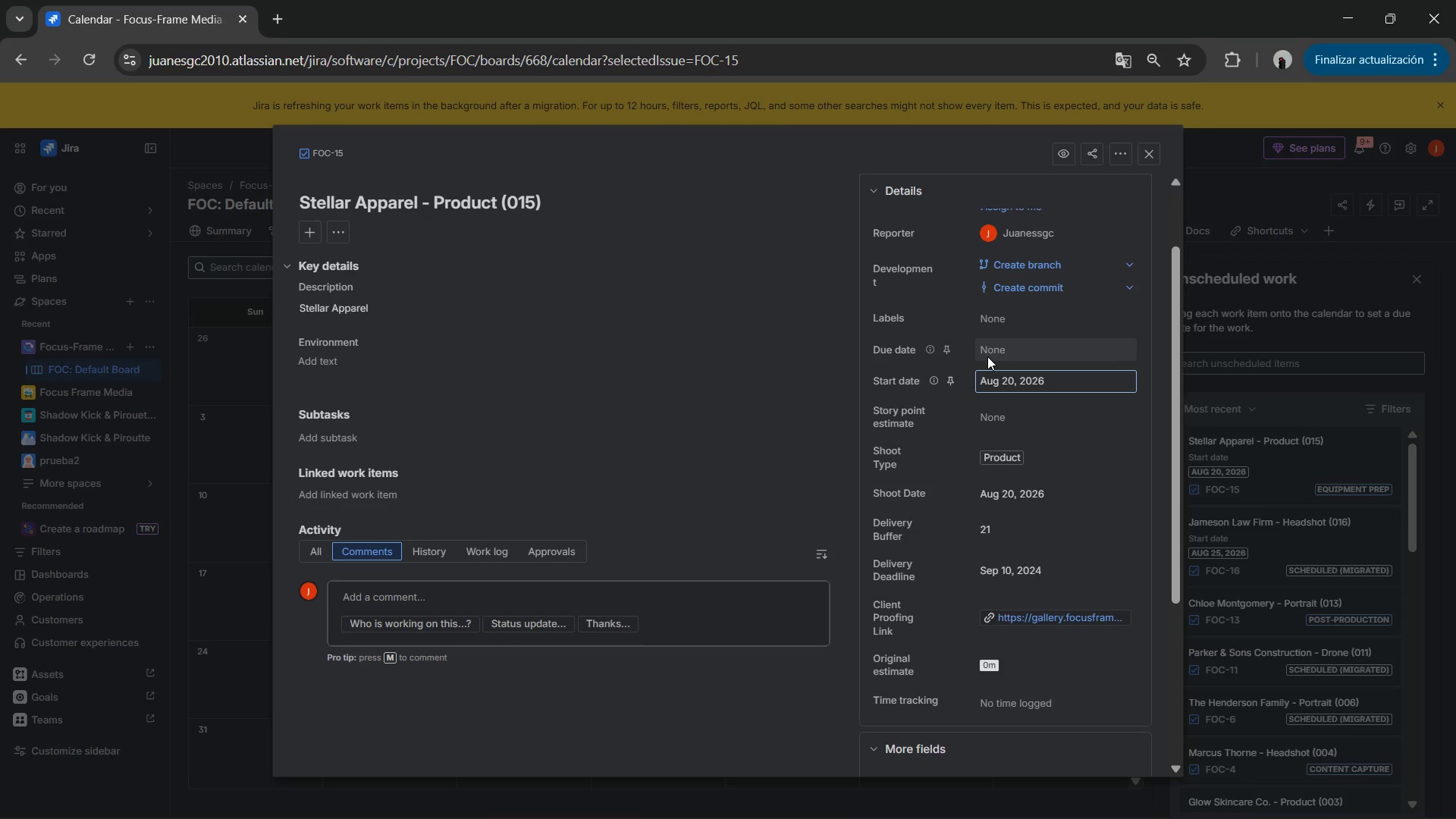 
left_click([996, 353])
 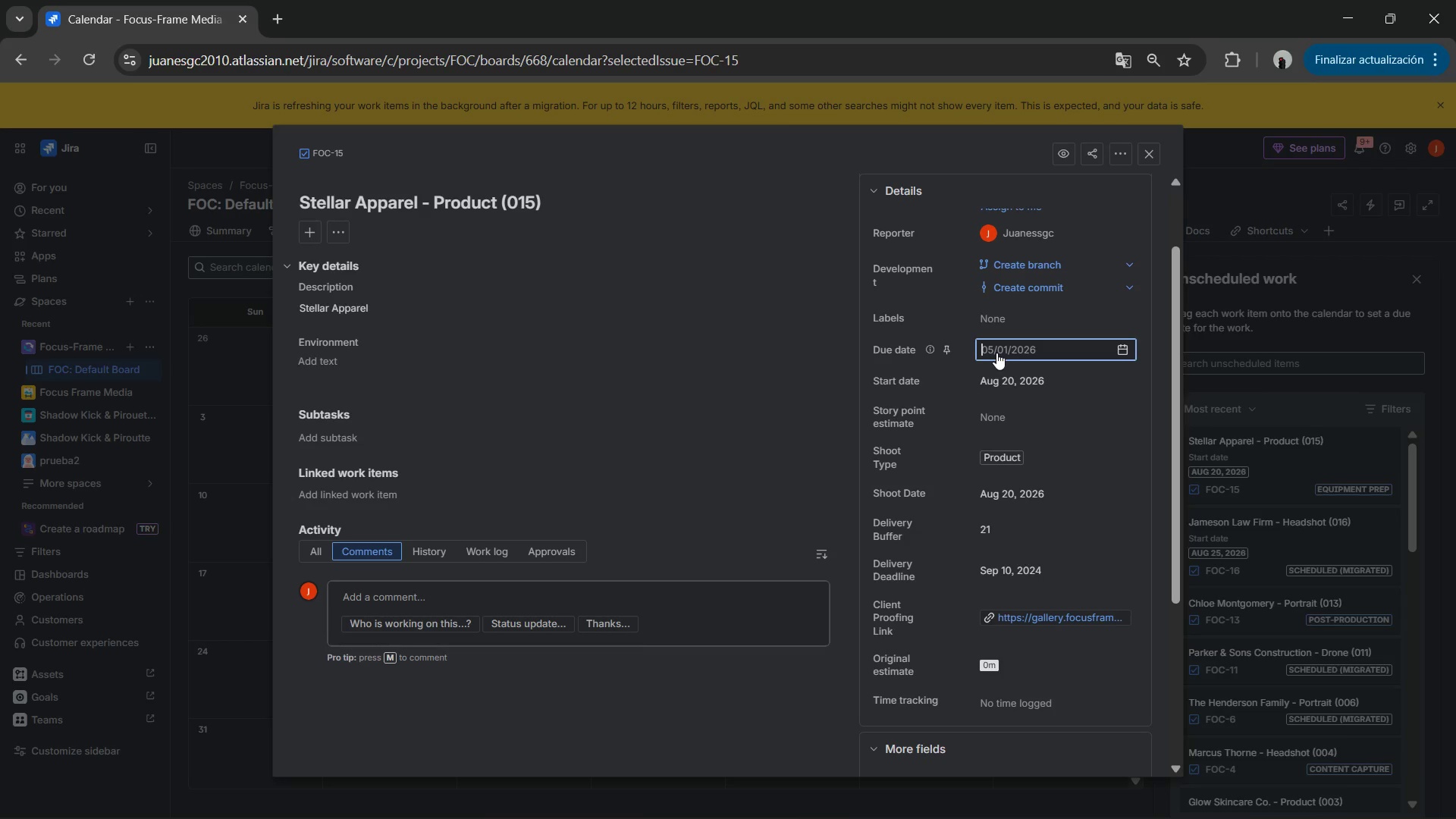 
key(Control+V)
 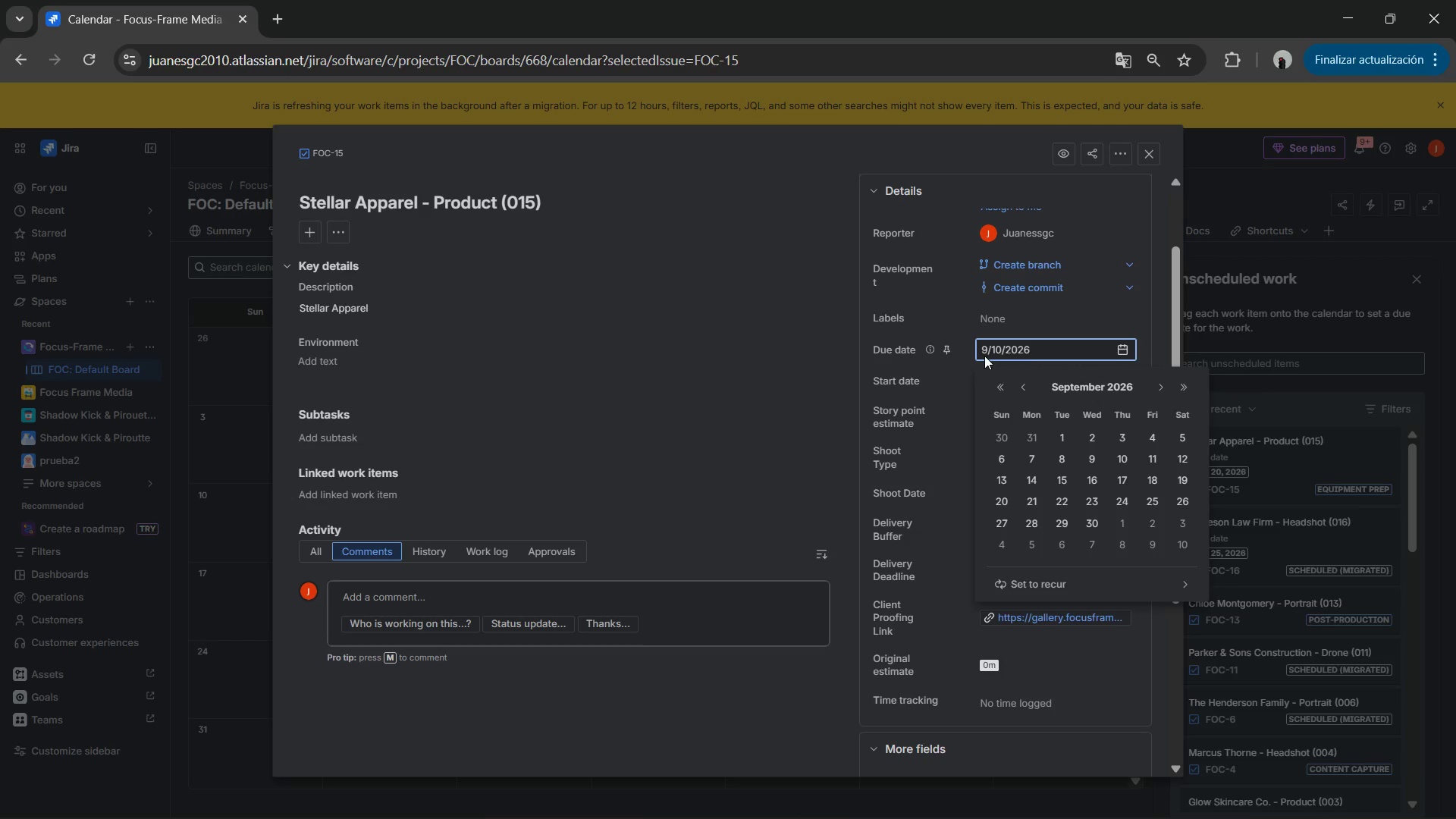 
key(Enter)
 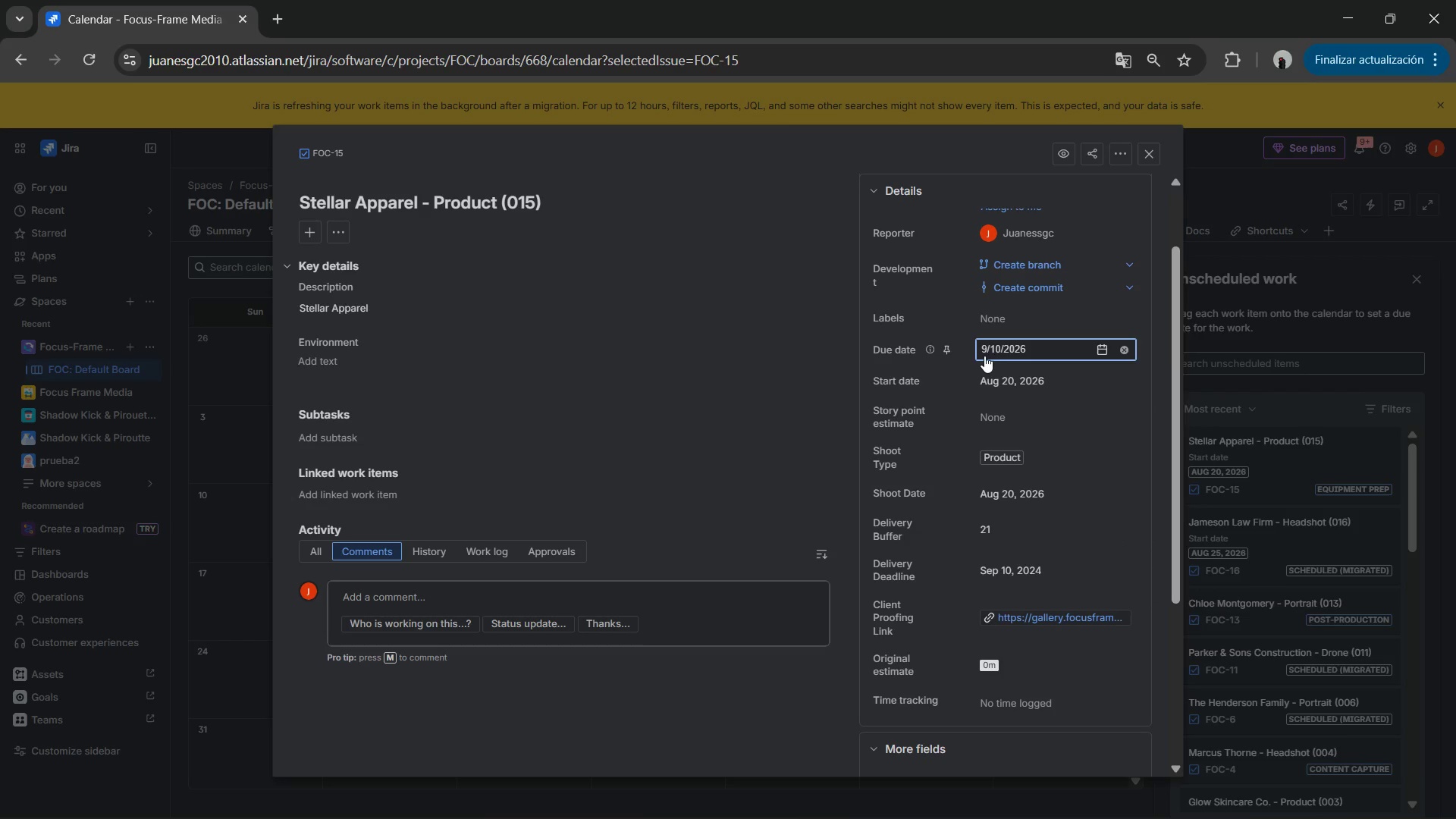 
key(Shift+Enter)
 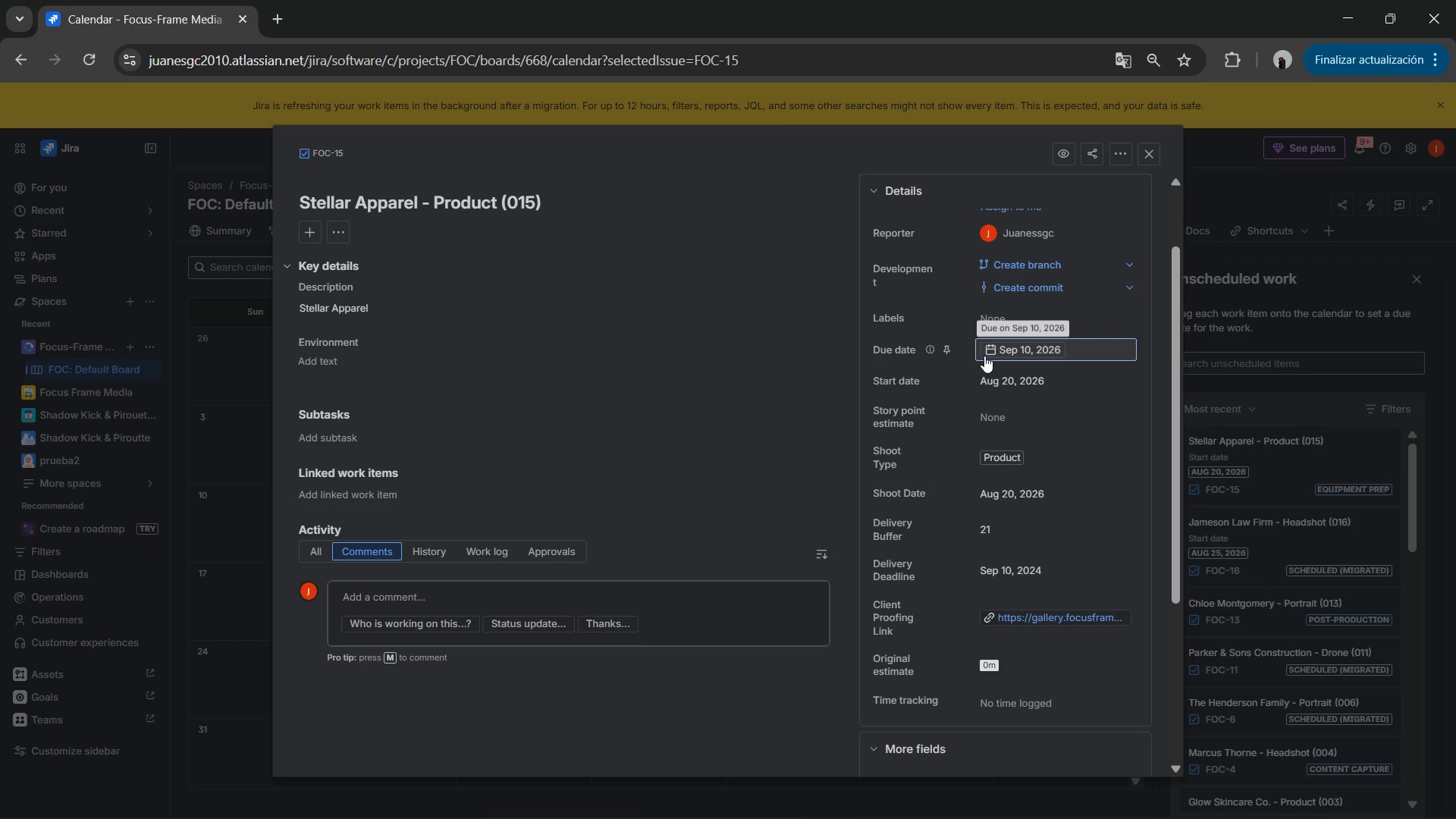 
key(Shift+ShiftRight)
 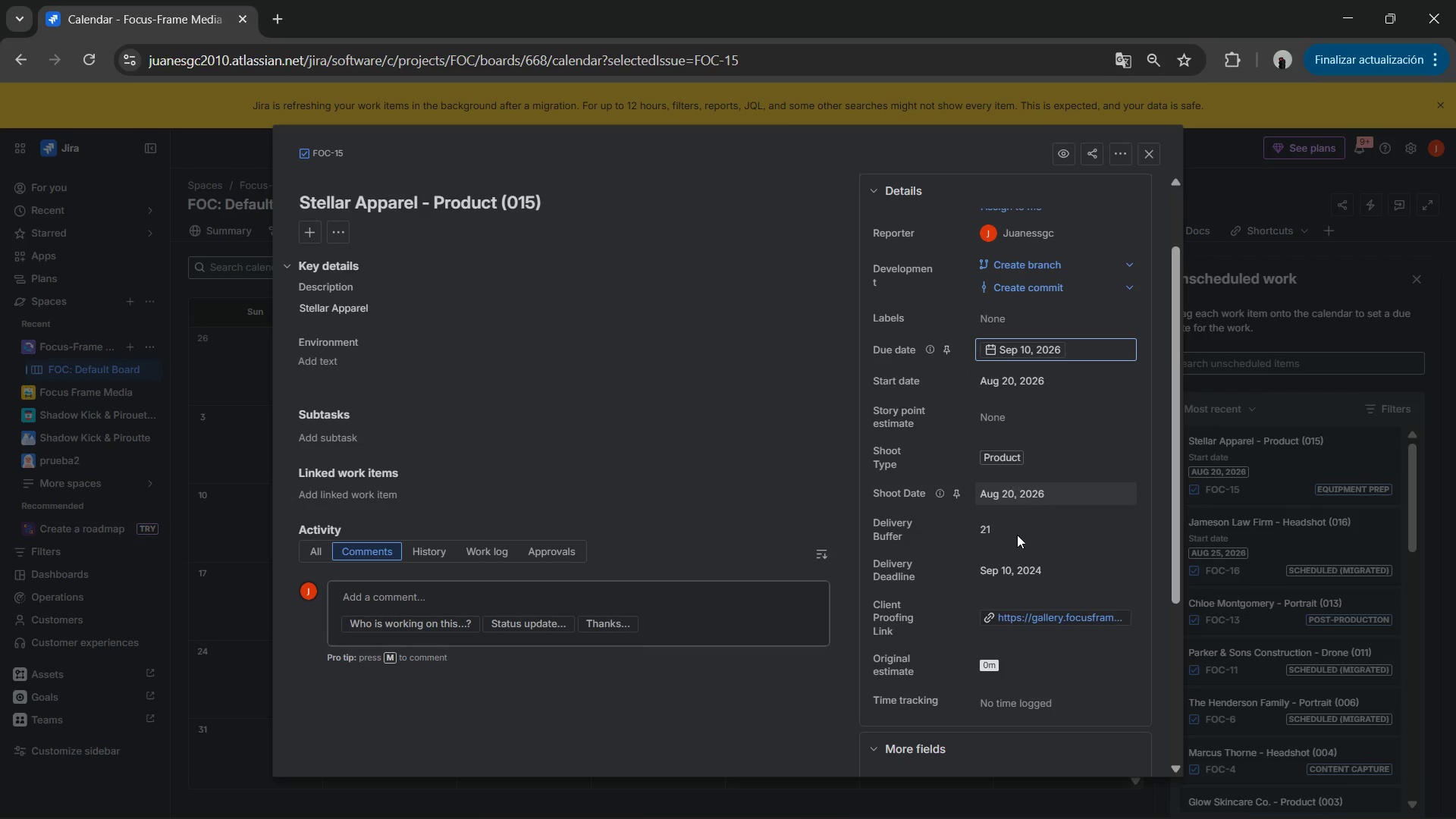 
left_click([1018, 566])
 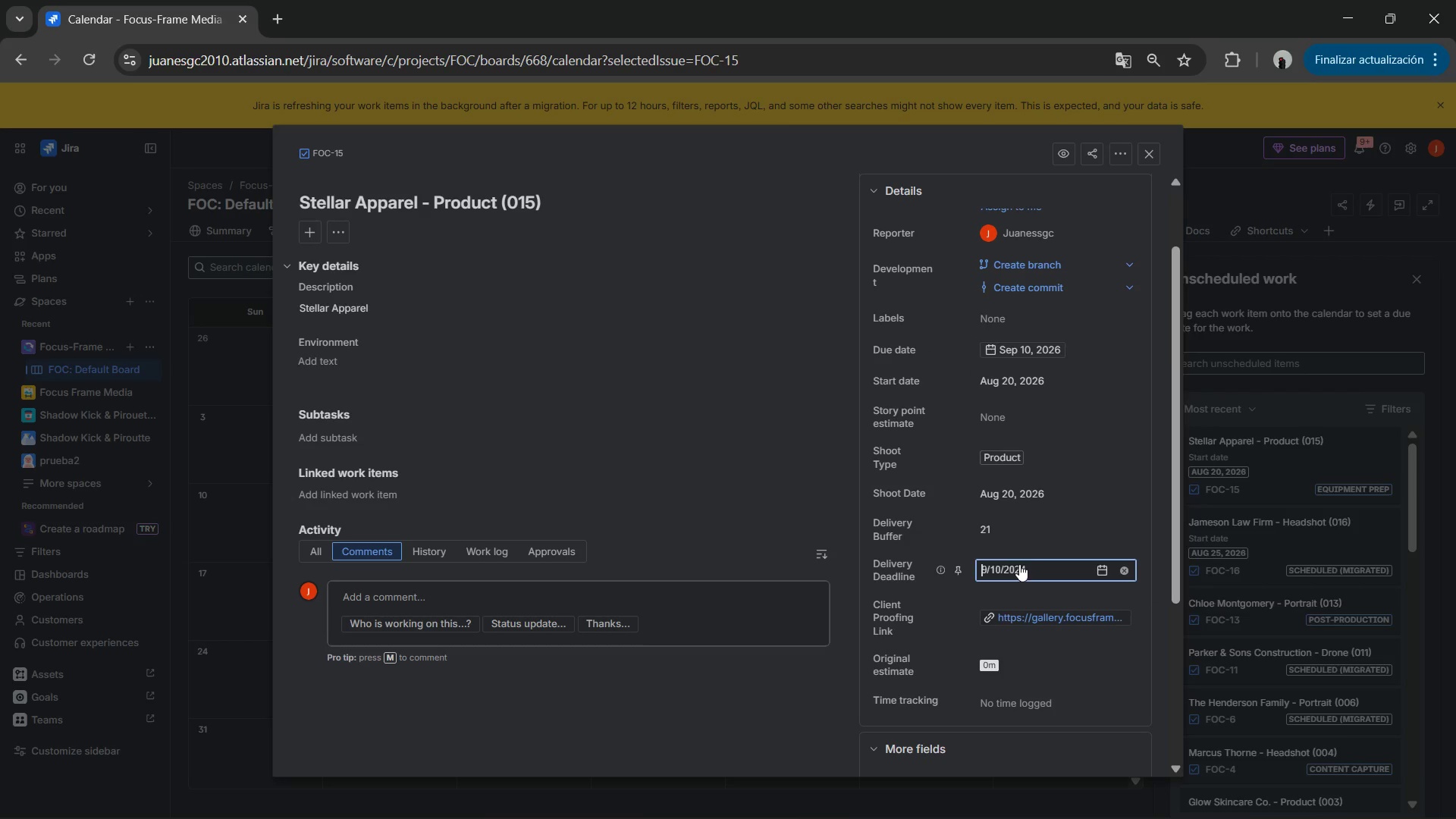 
key(Control+V)
 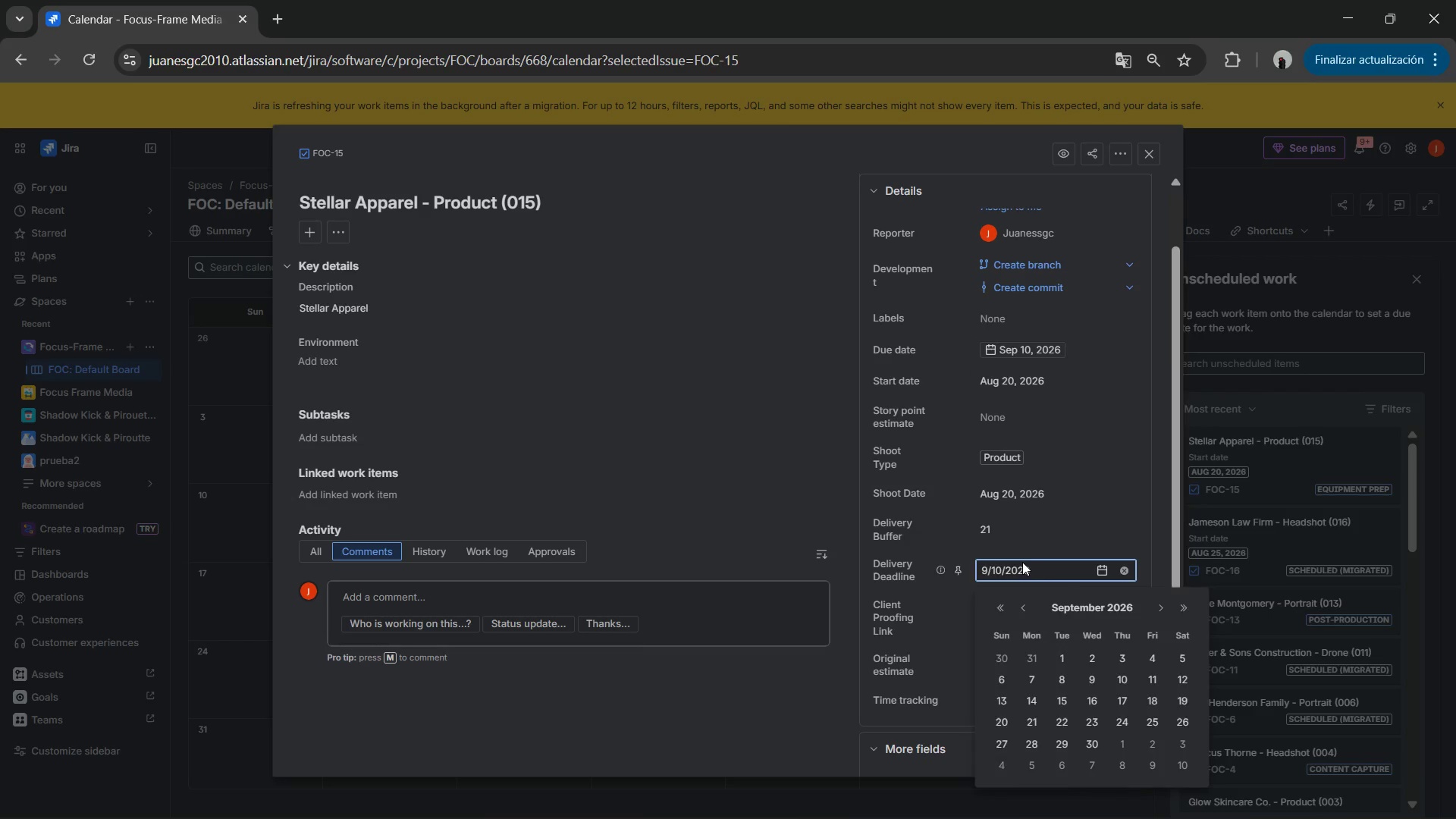 
key(Enter)
 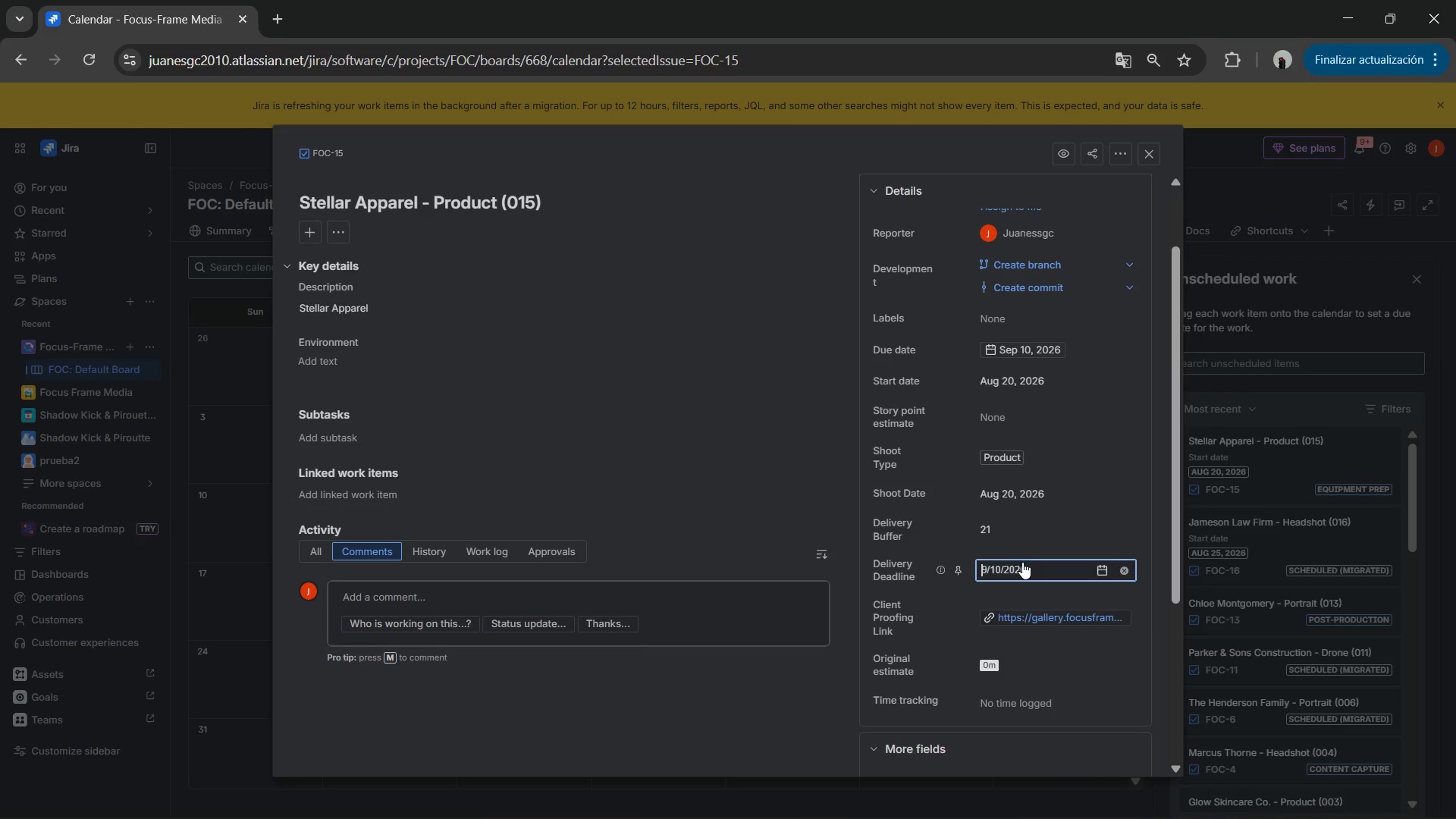 
key(Enter)
 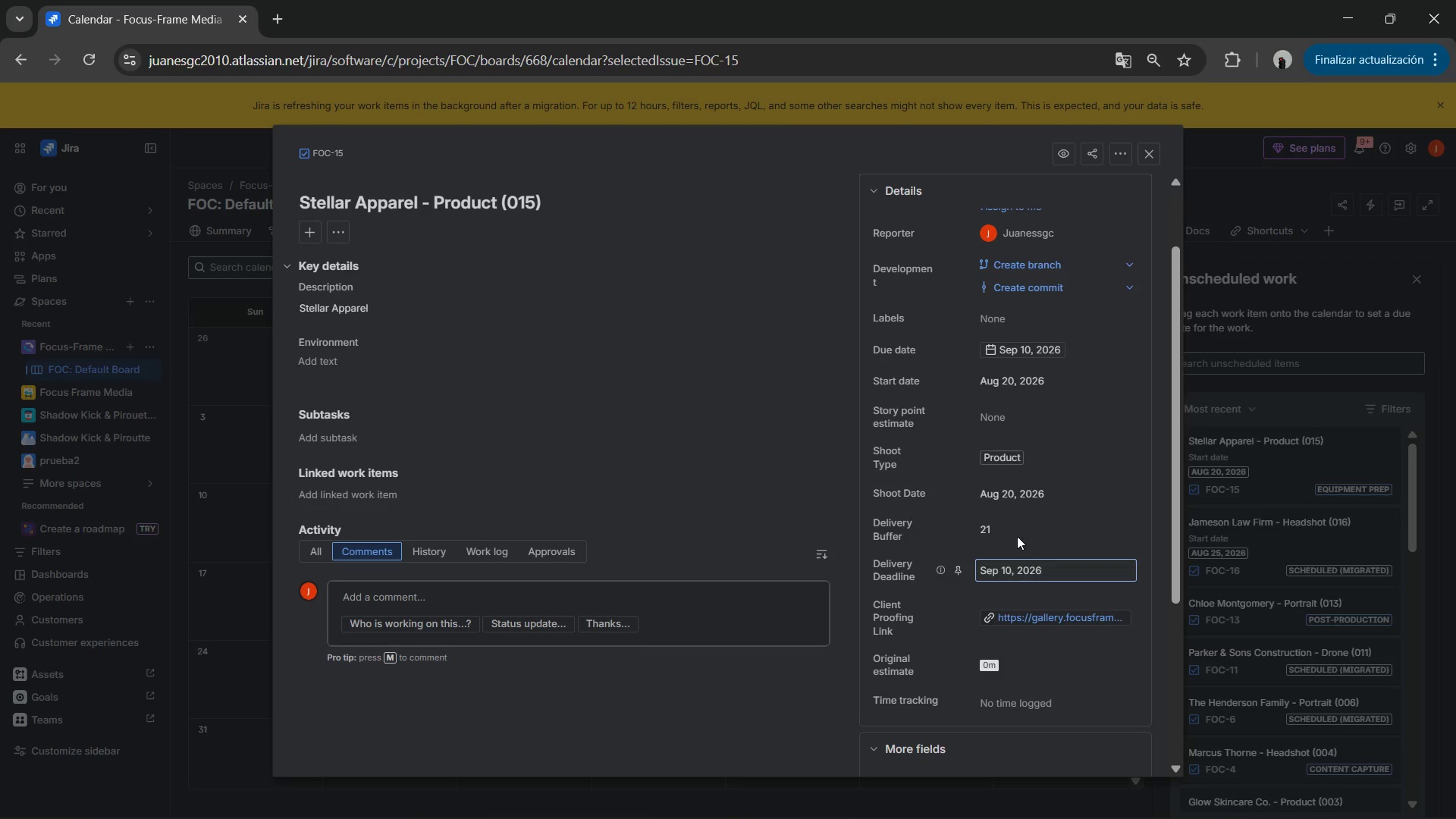 
key(Alt+AltLeft)
 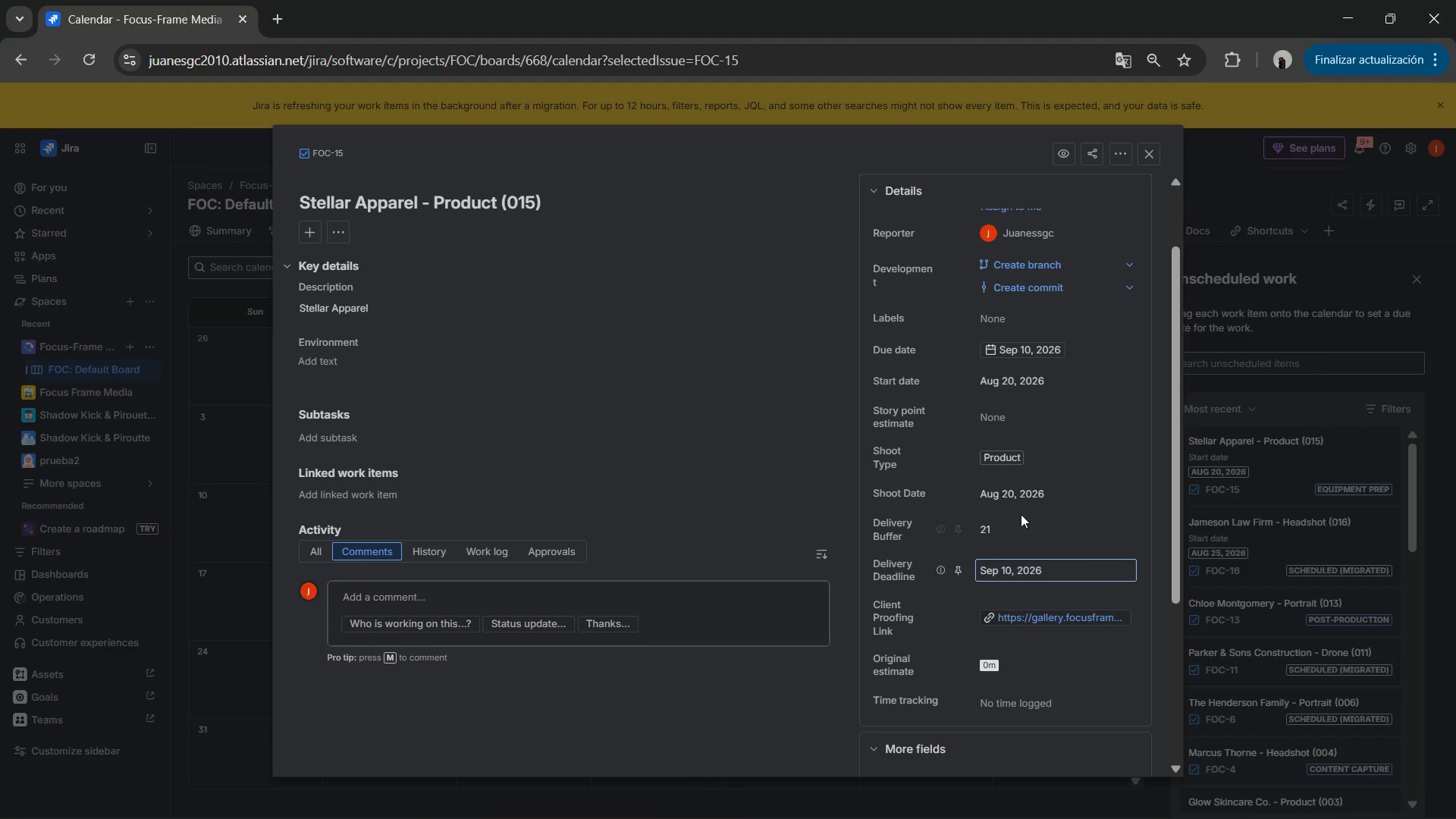 
key(Alt+Tab)
 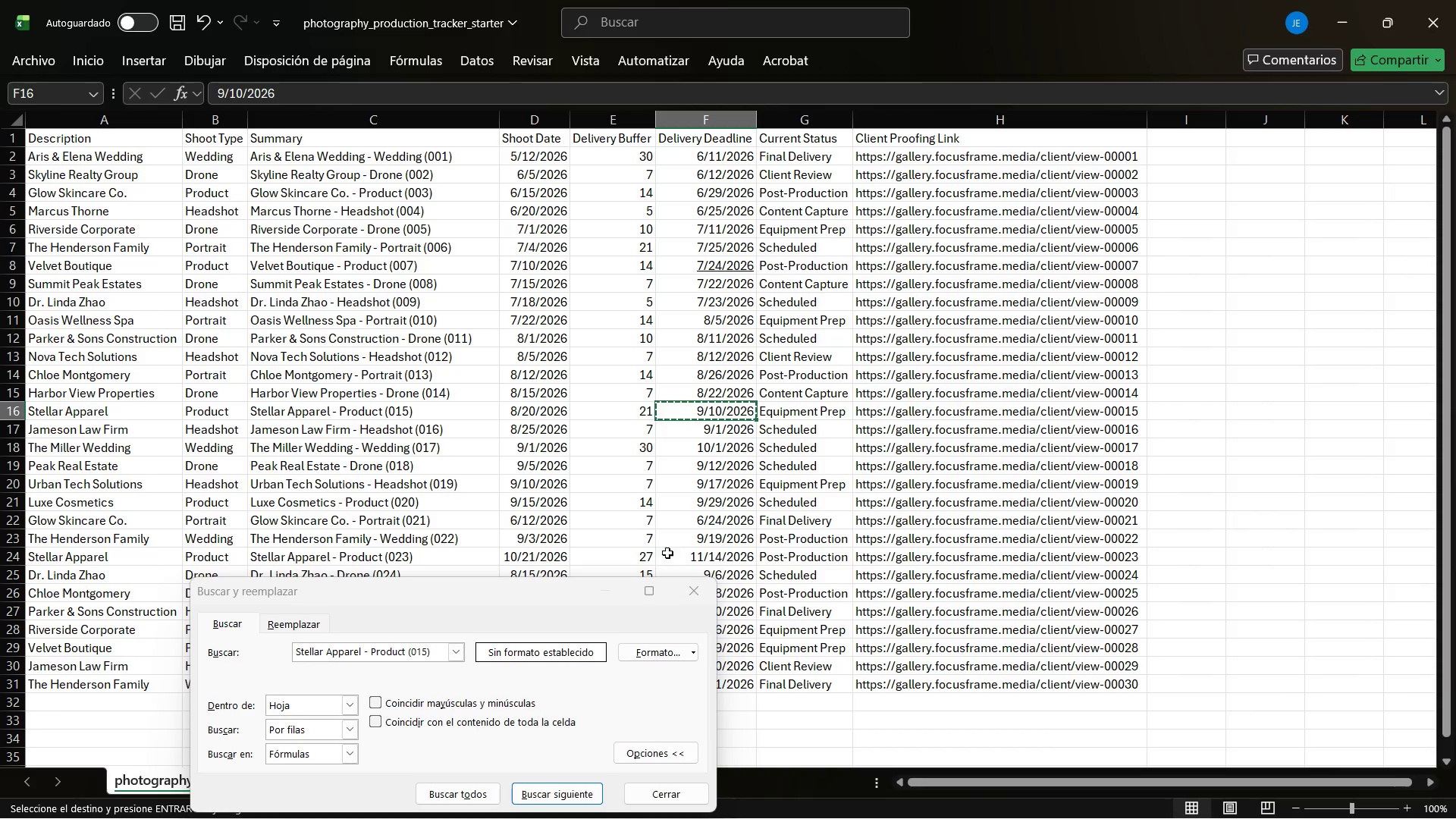 
key(Alt+AltLeft)
 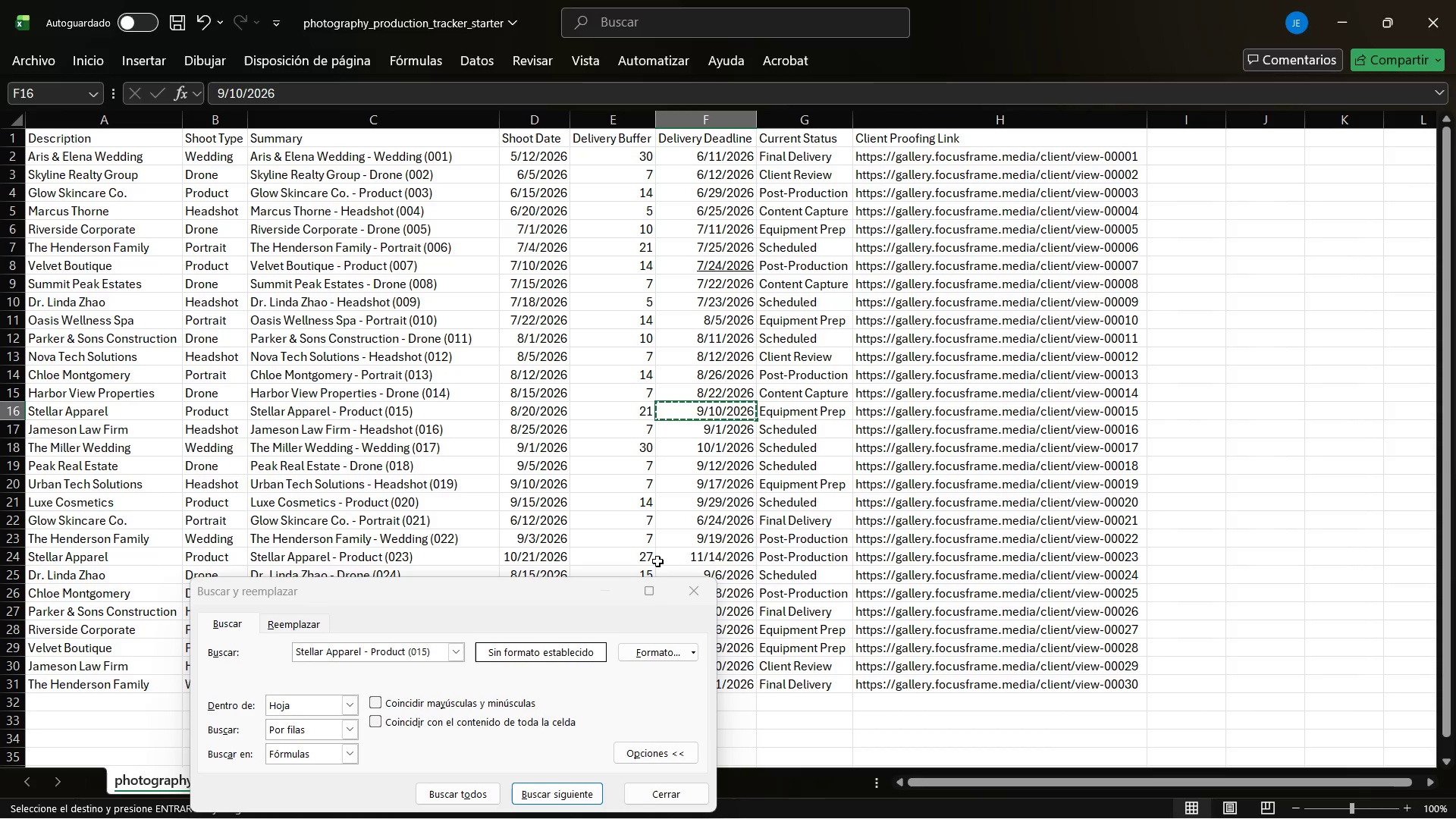 
key(Alt+Tab)
 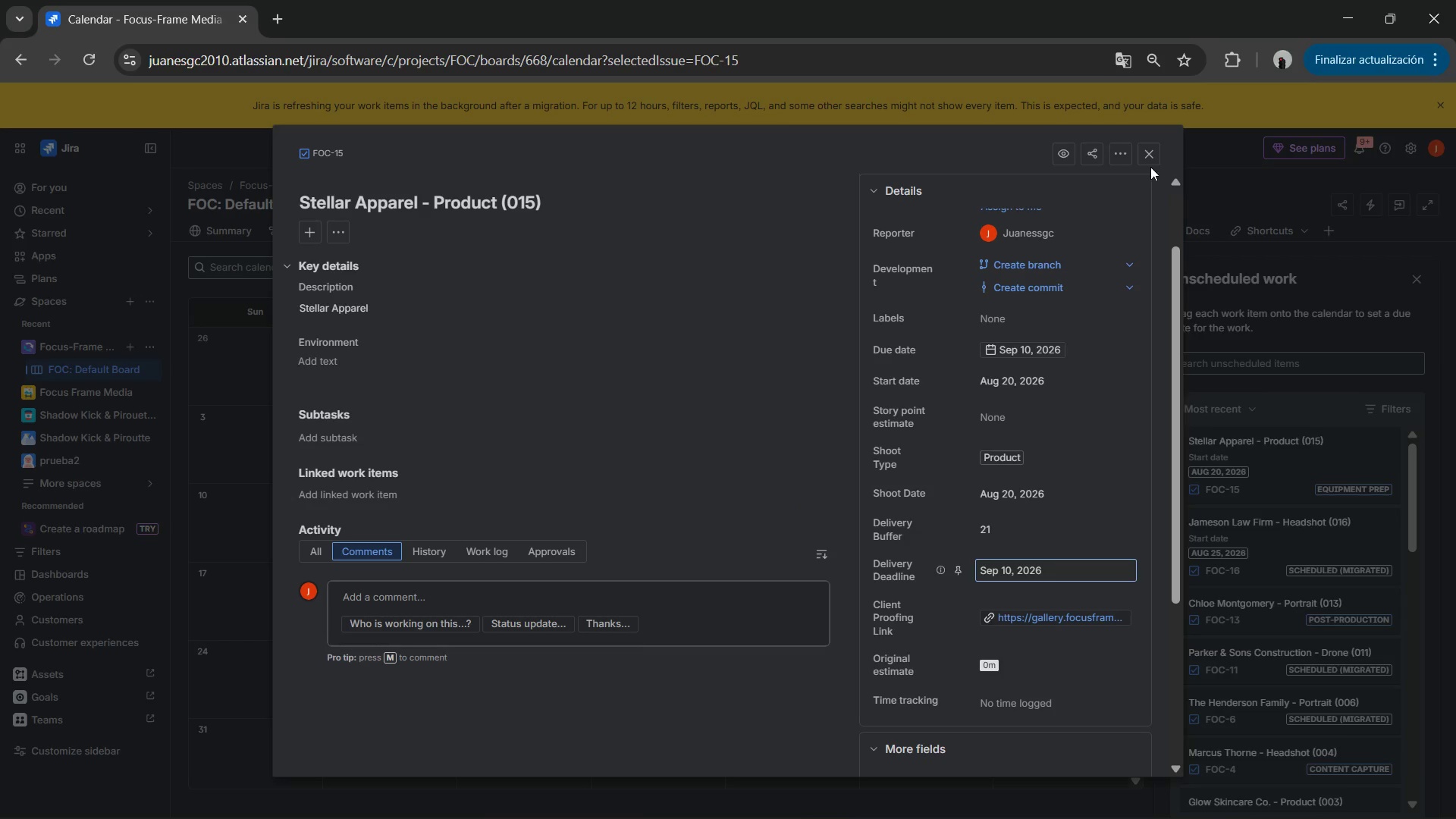 
left_click([1147, 161])
 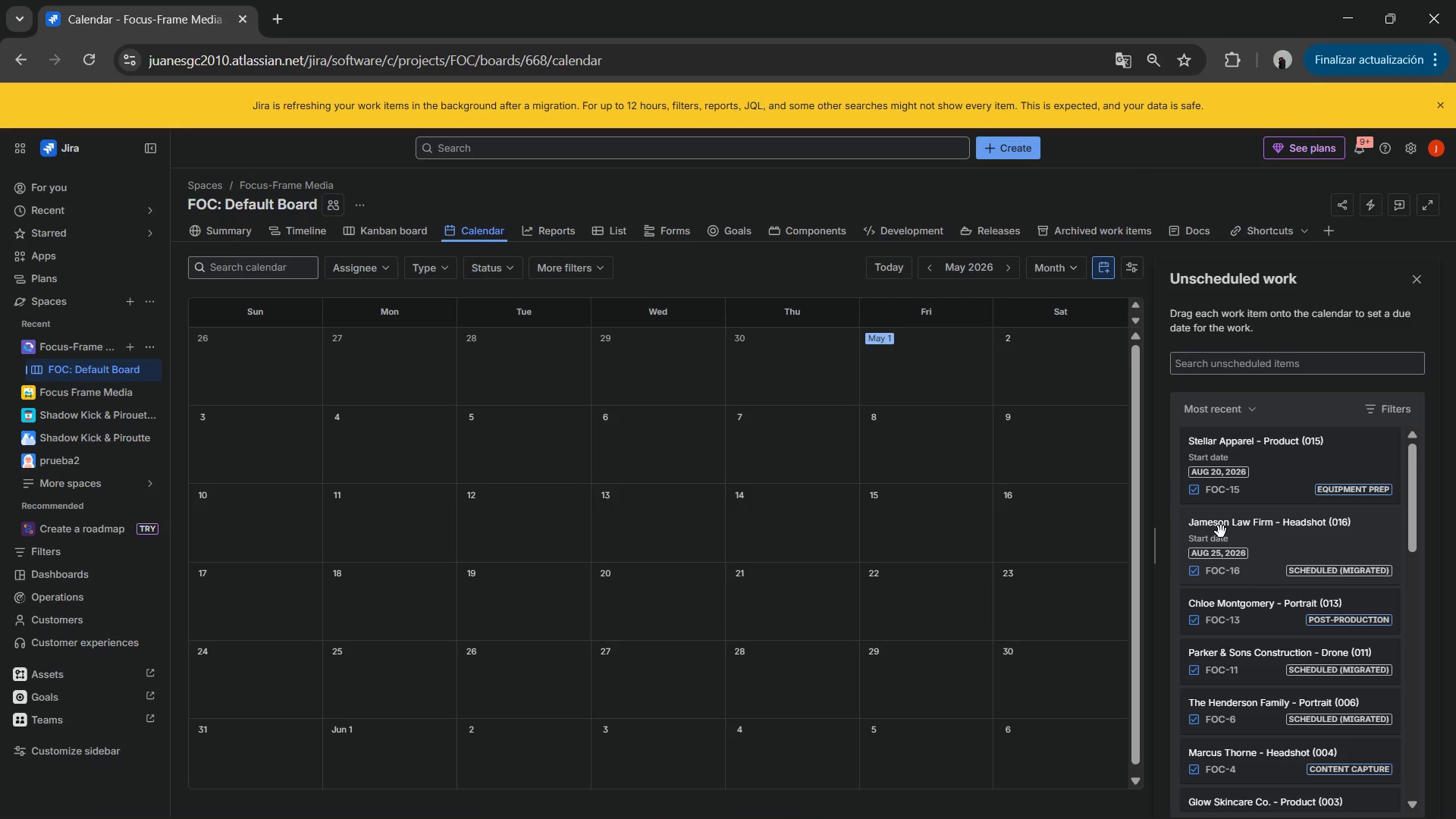 
wait(11.01)
 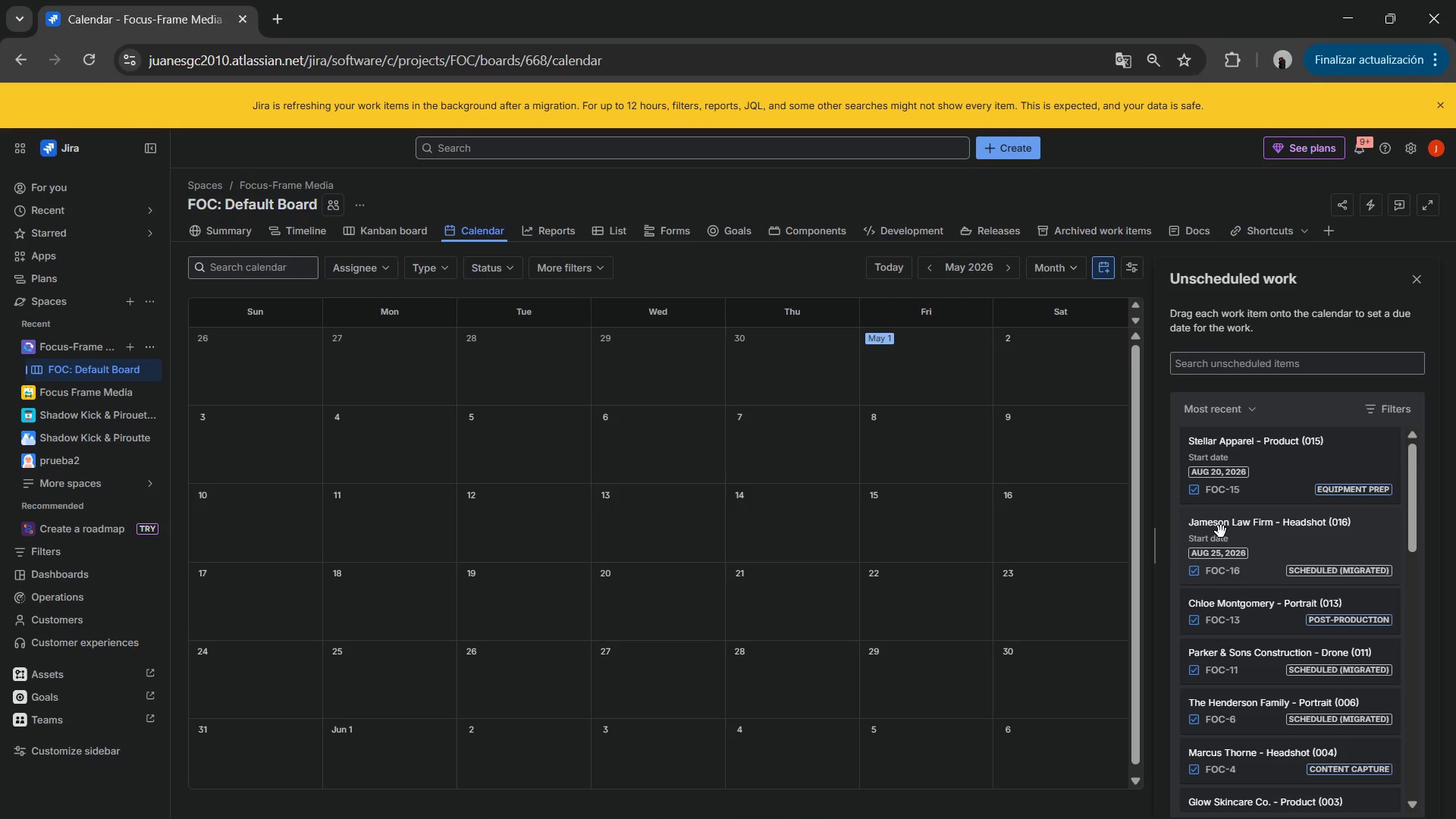 
scroll: coordinate [1298, 553], scroll_direction: down, amount: 1.0
 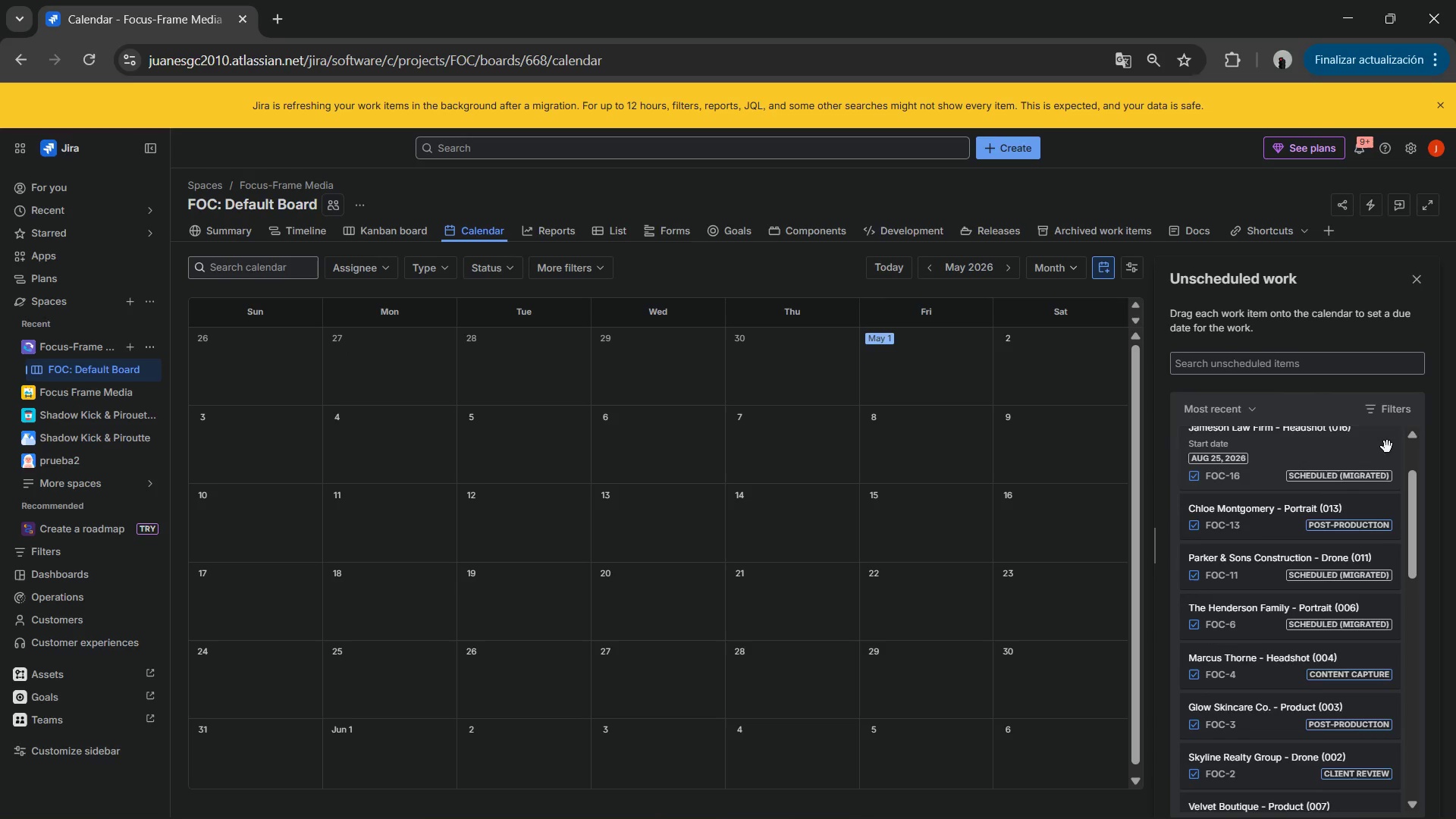 
left_click([1386, 416])
 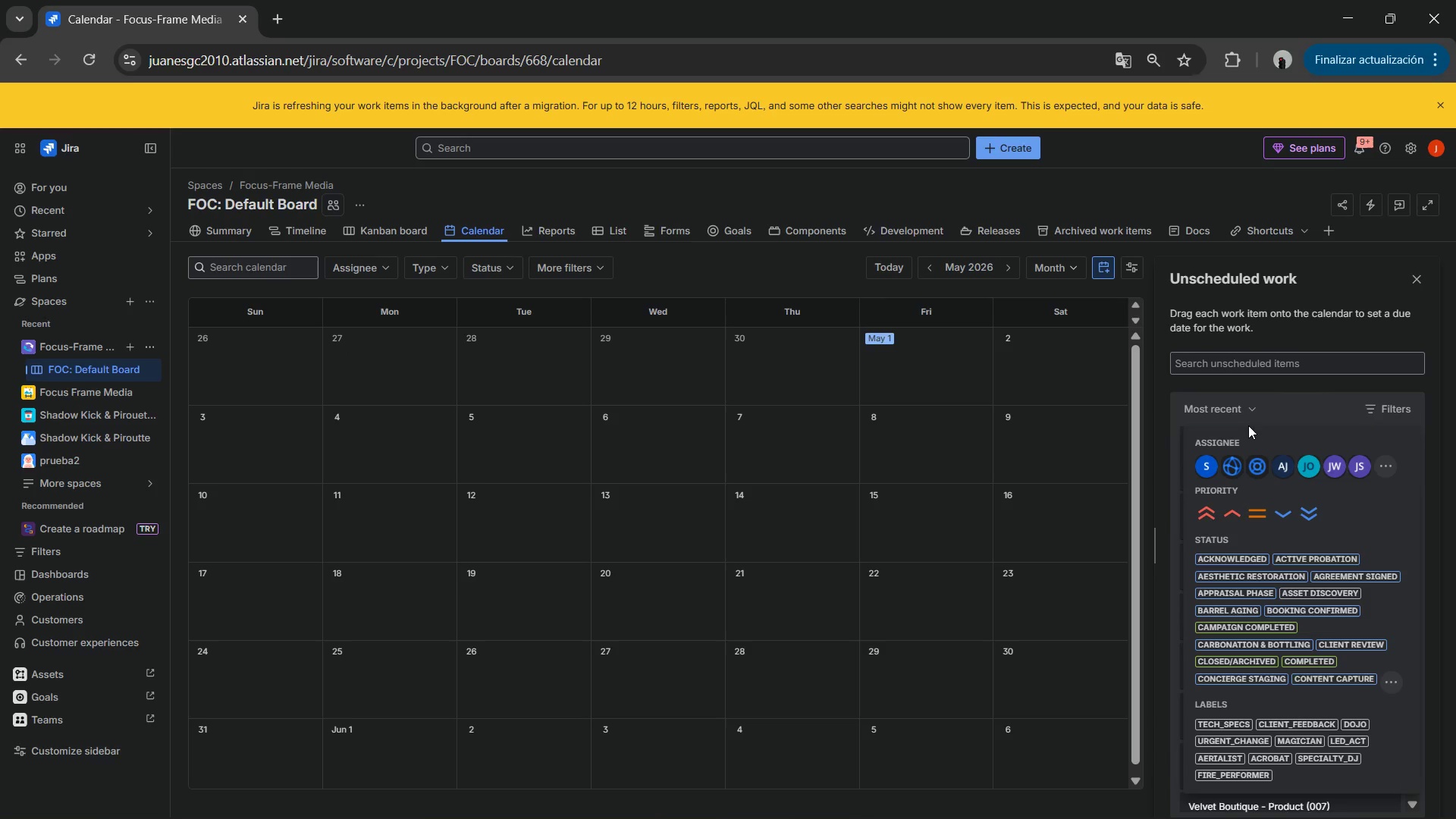 
left_click([1241, 414])
 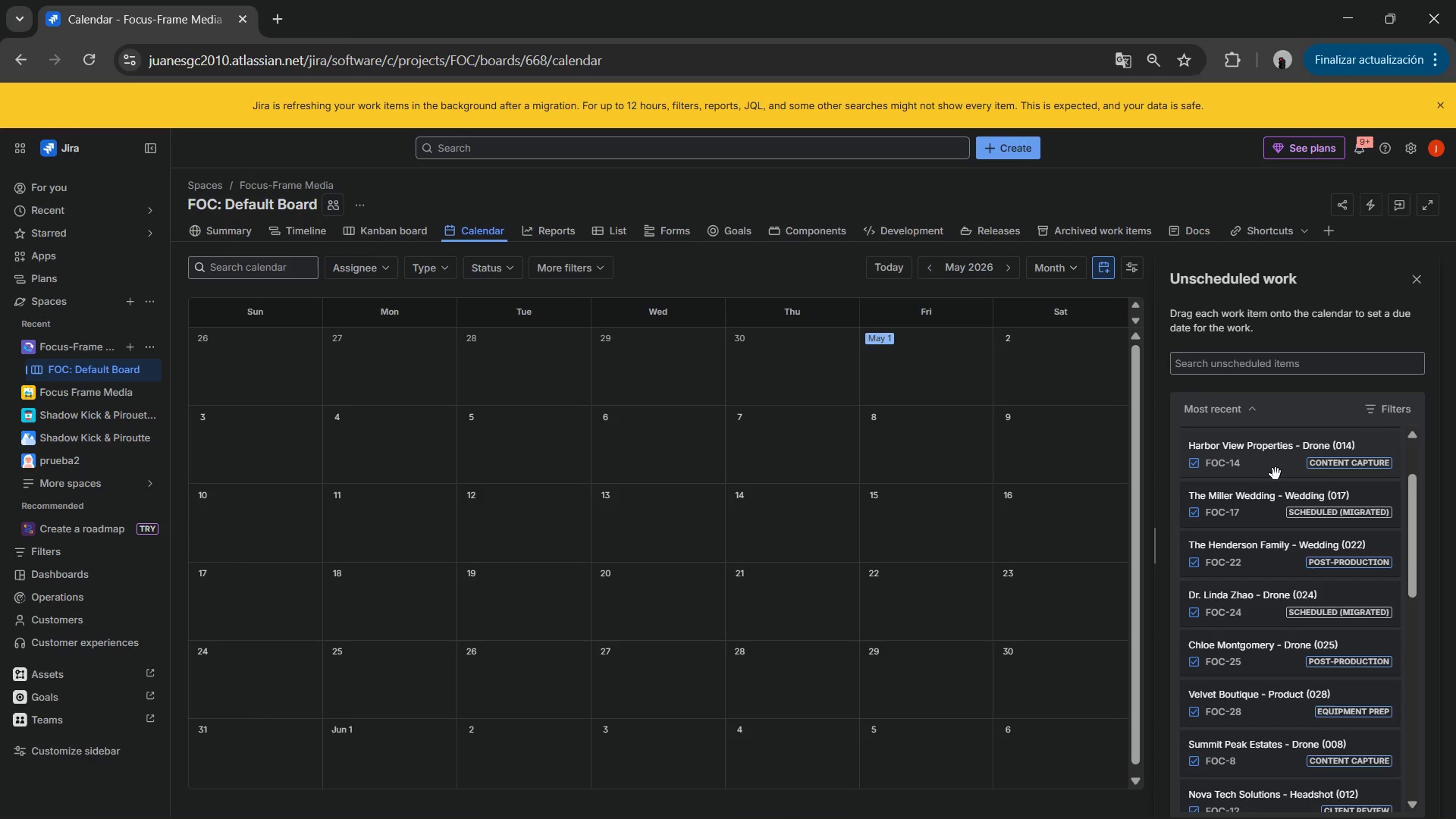 
scroll: coordinate [1260, 512], scroll_direction: up, amount: 4.0
 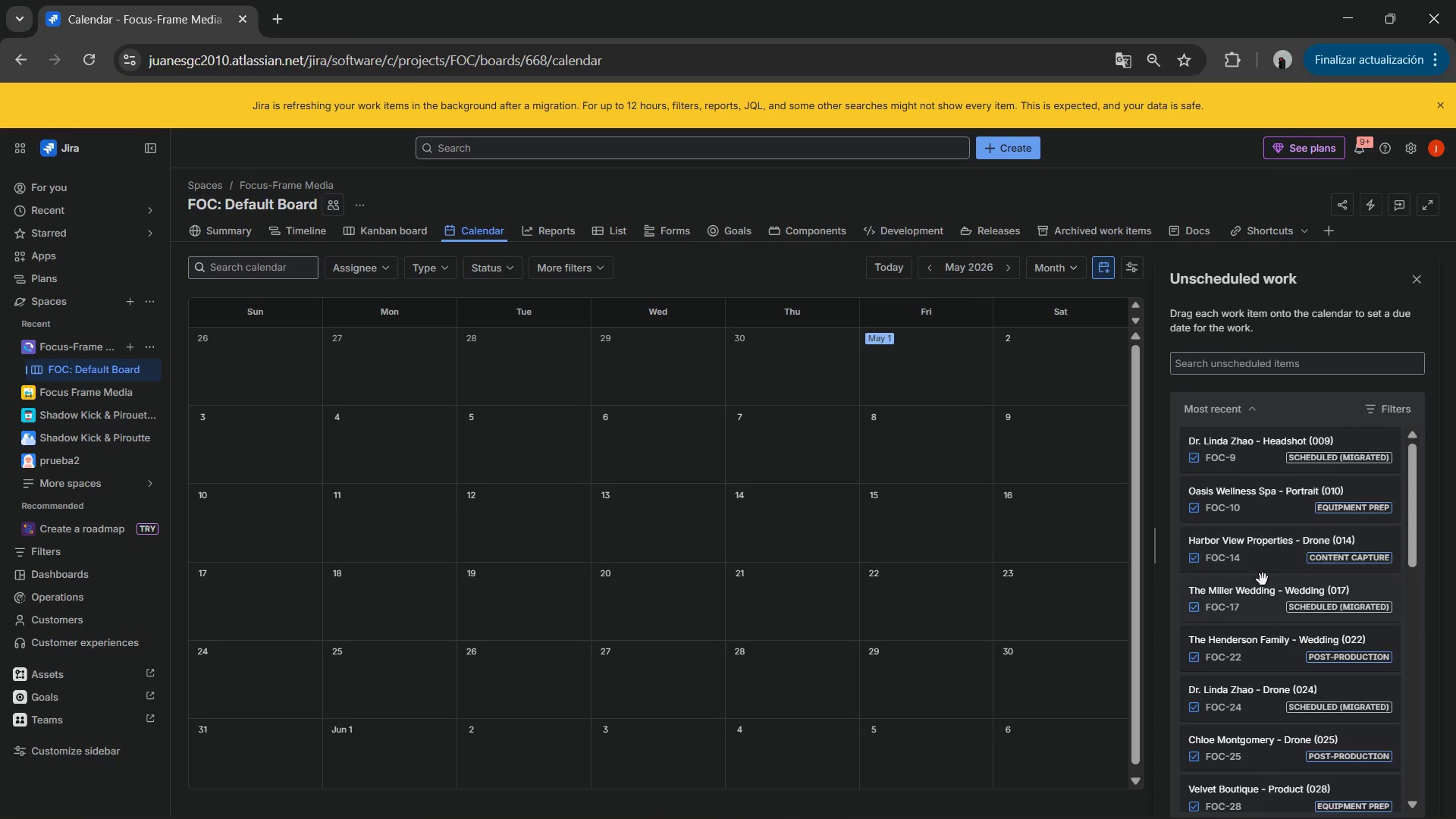 
scroll: coordinate [1261, 582], scroll_direction: down, amount: 1.0
 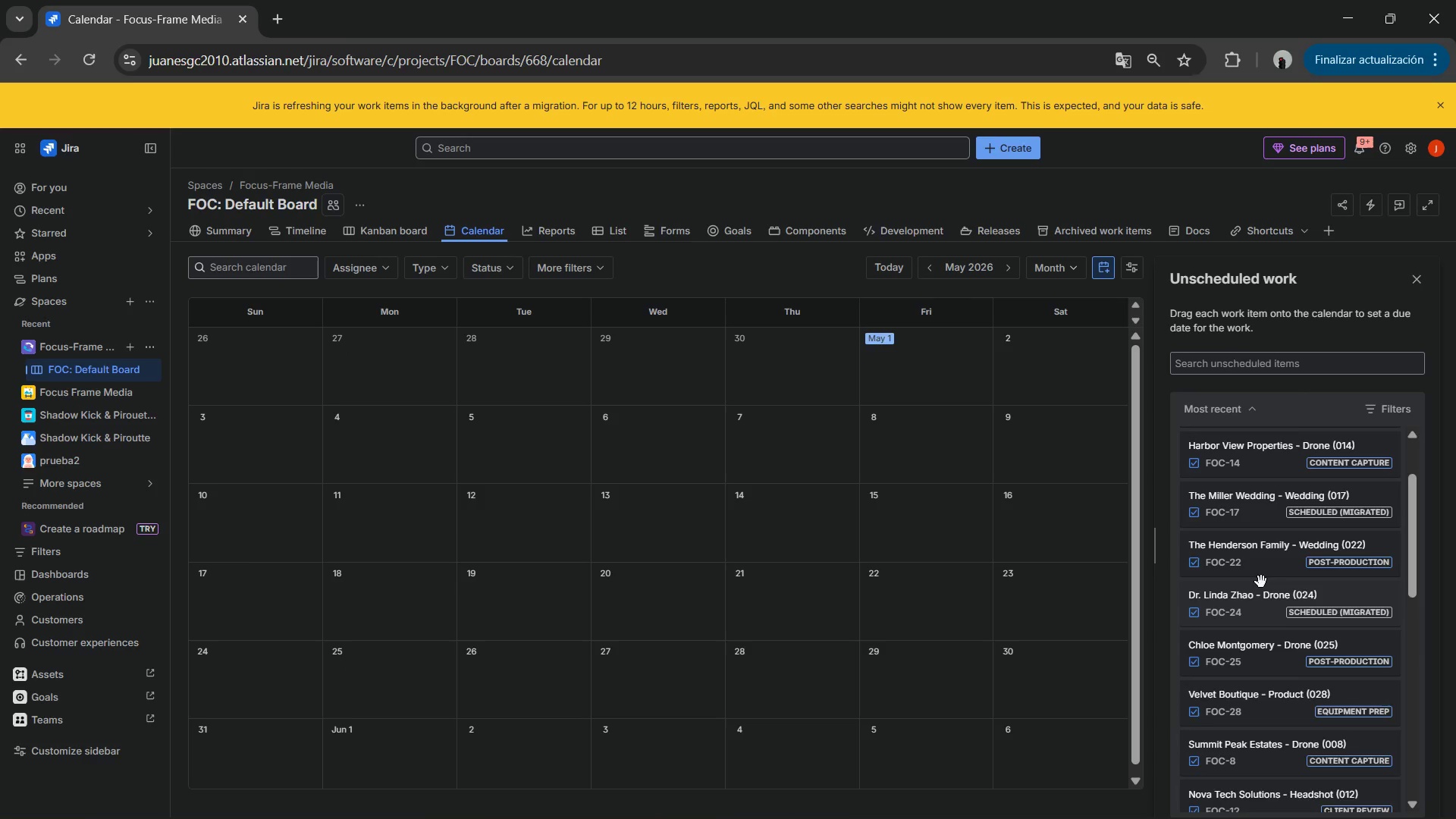 
scroll: coordinate [1261, 579], scroll_direction: up, amount: 3.0
 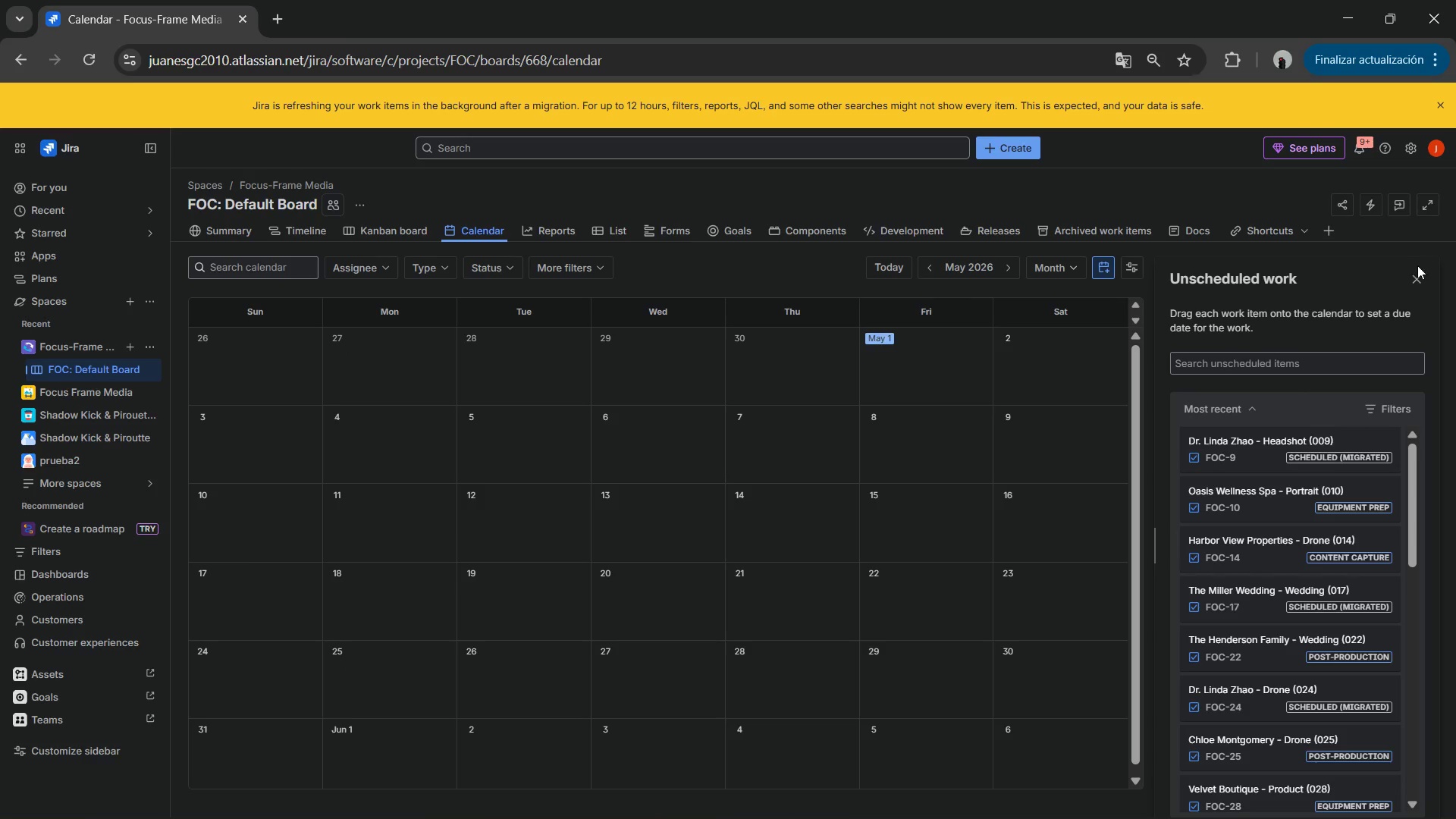 
left_click([1414, 272])
 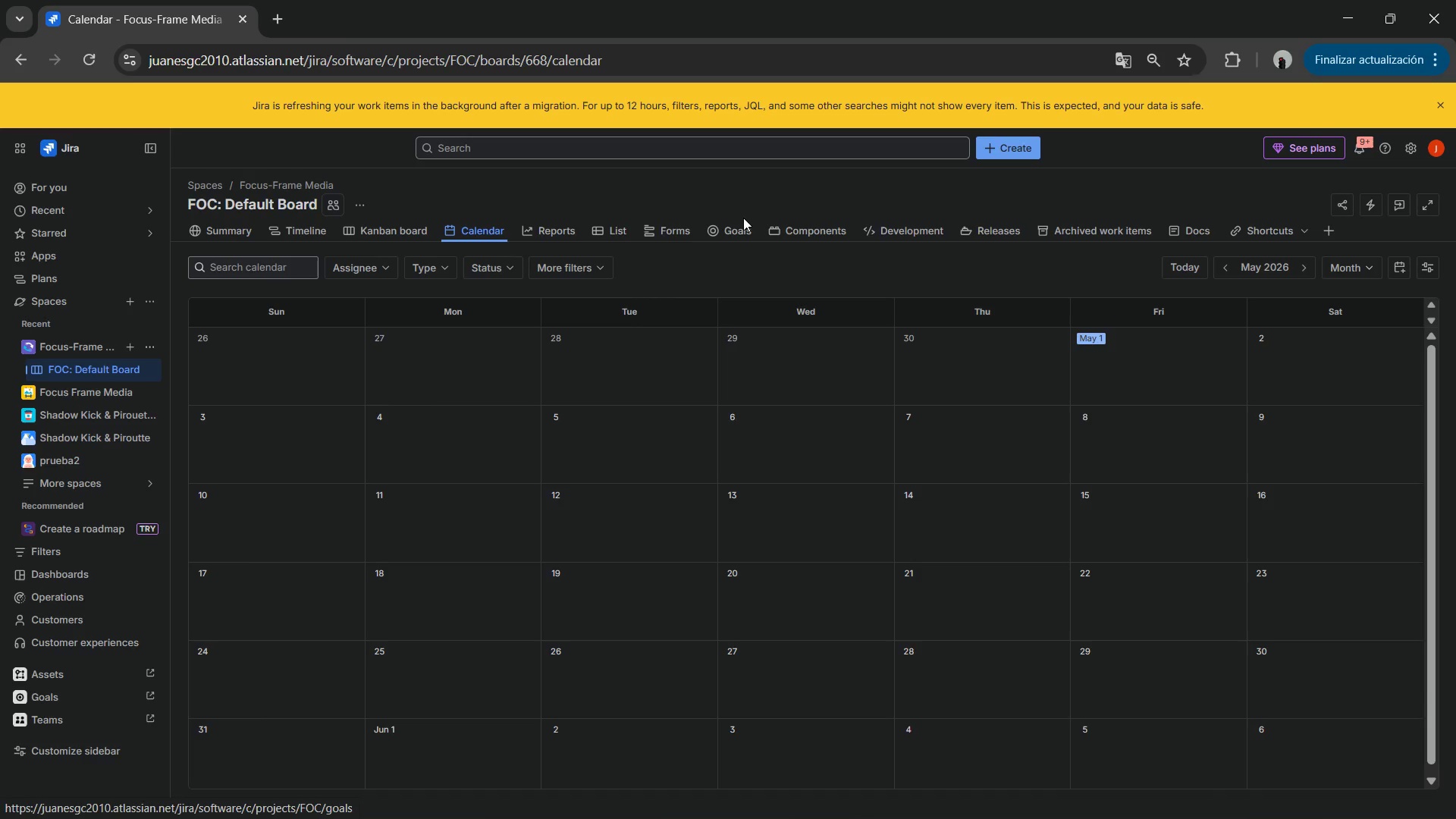 
wait(6.14)
 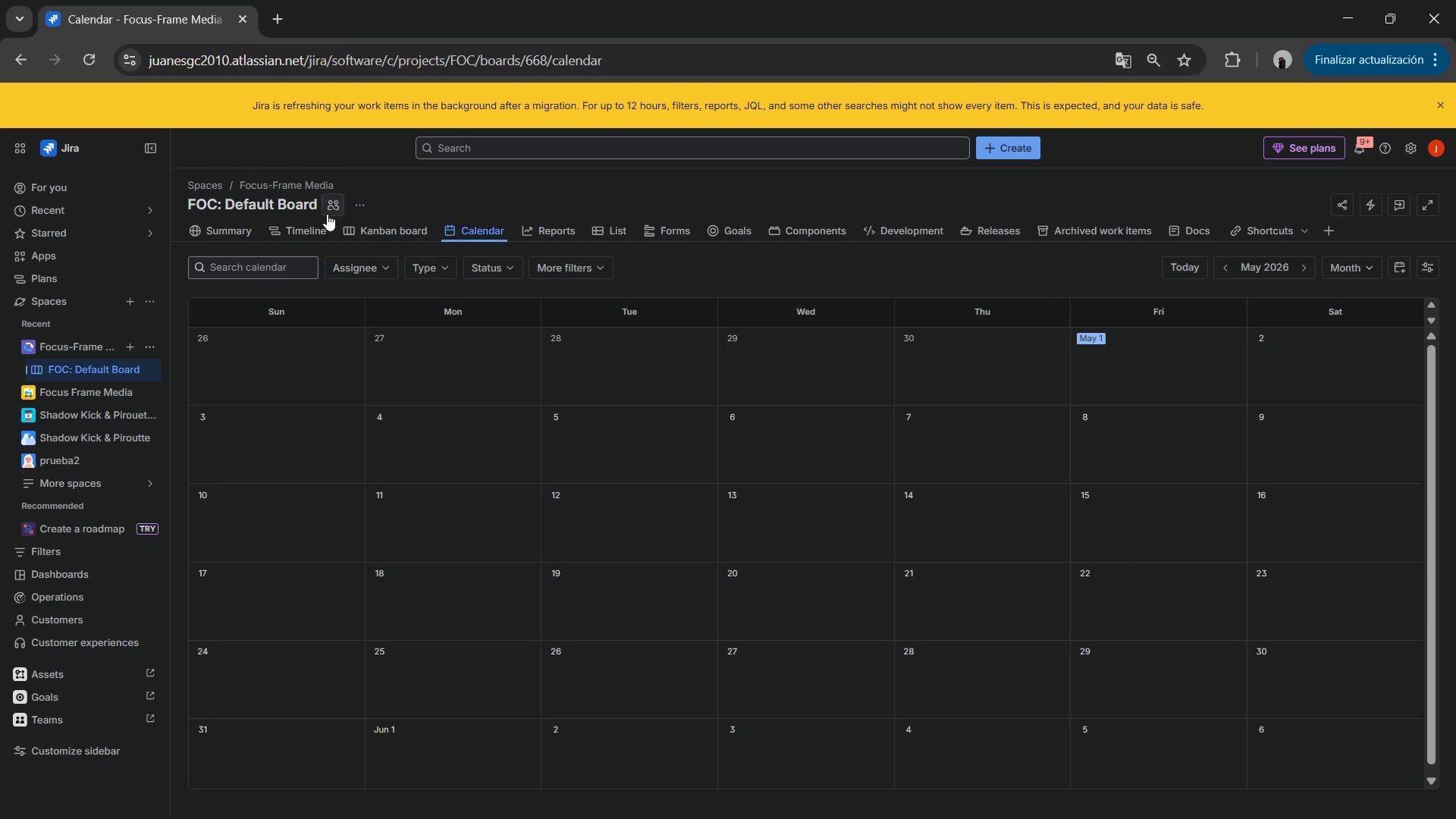 
left_click([609, 226])
 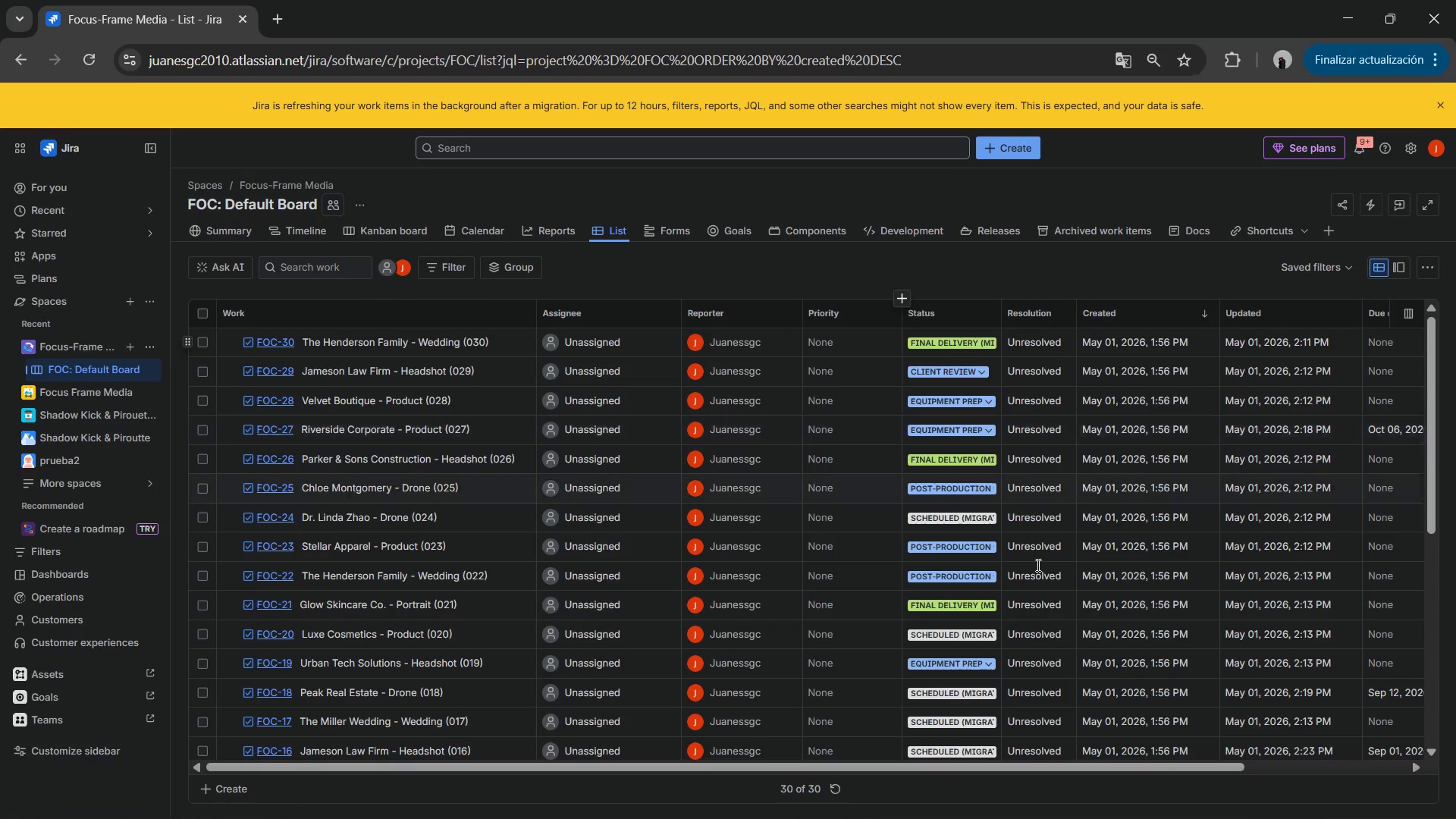 
left_click_drag(start_coordinate=[998, 764], to_coordinate=[1279, 716])
 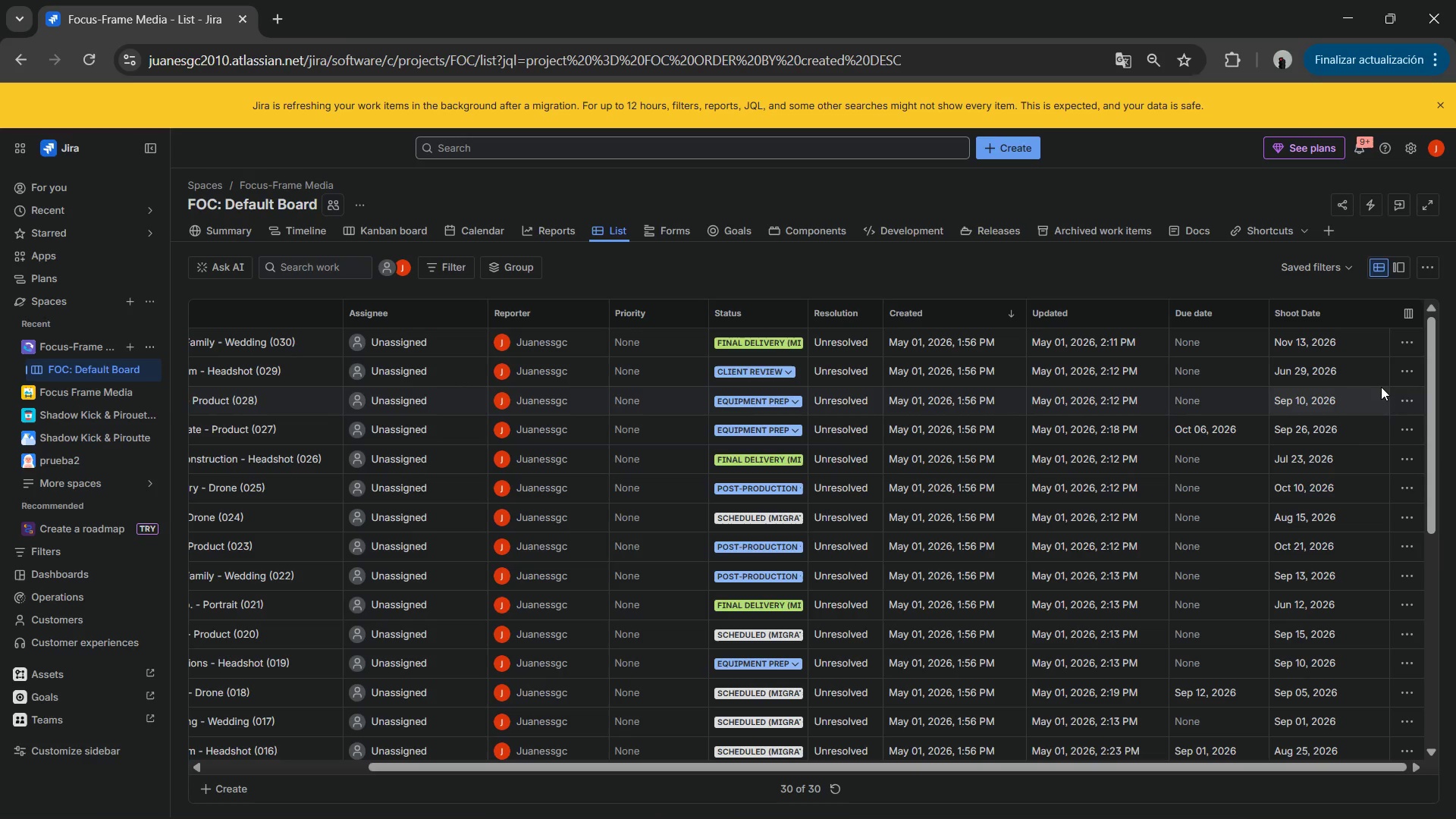 
left_click([1404, 310])
 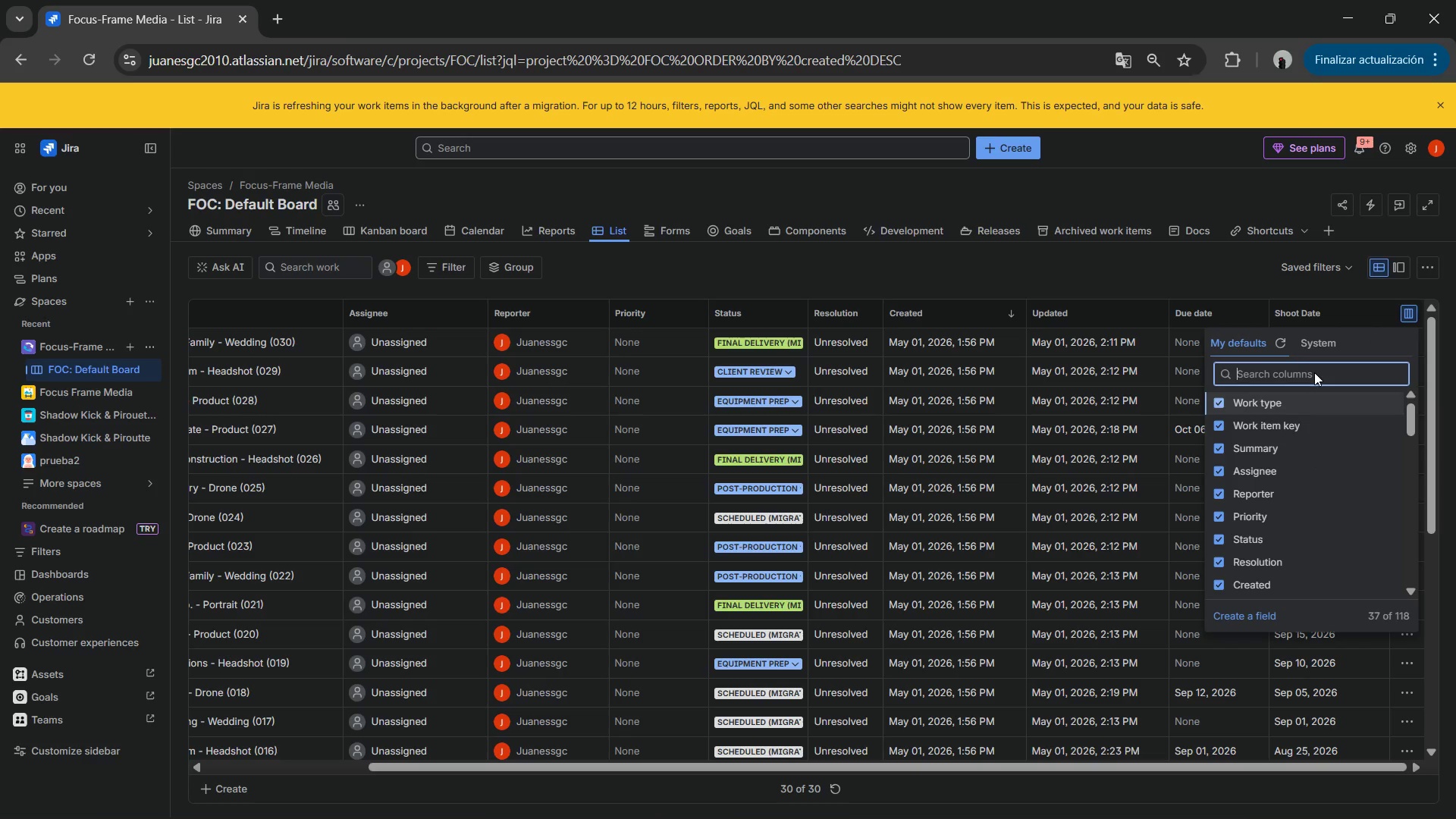 
type(star)
 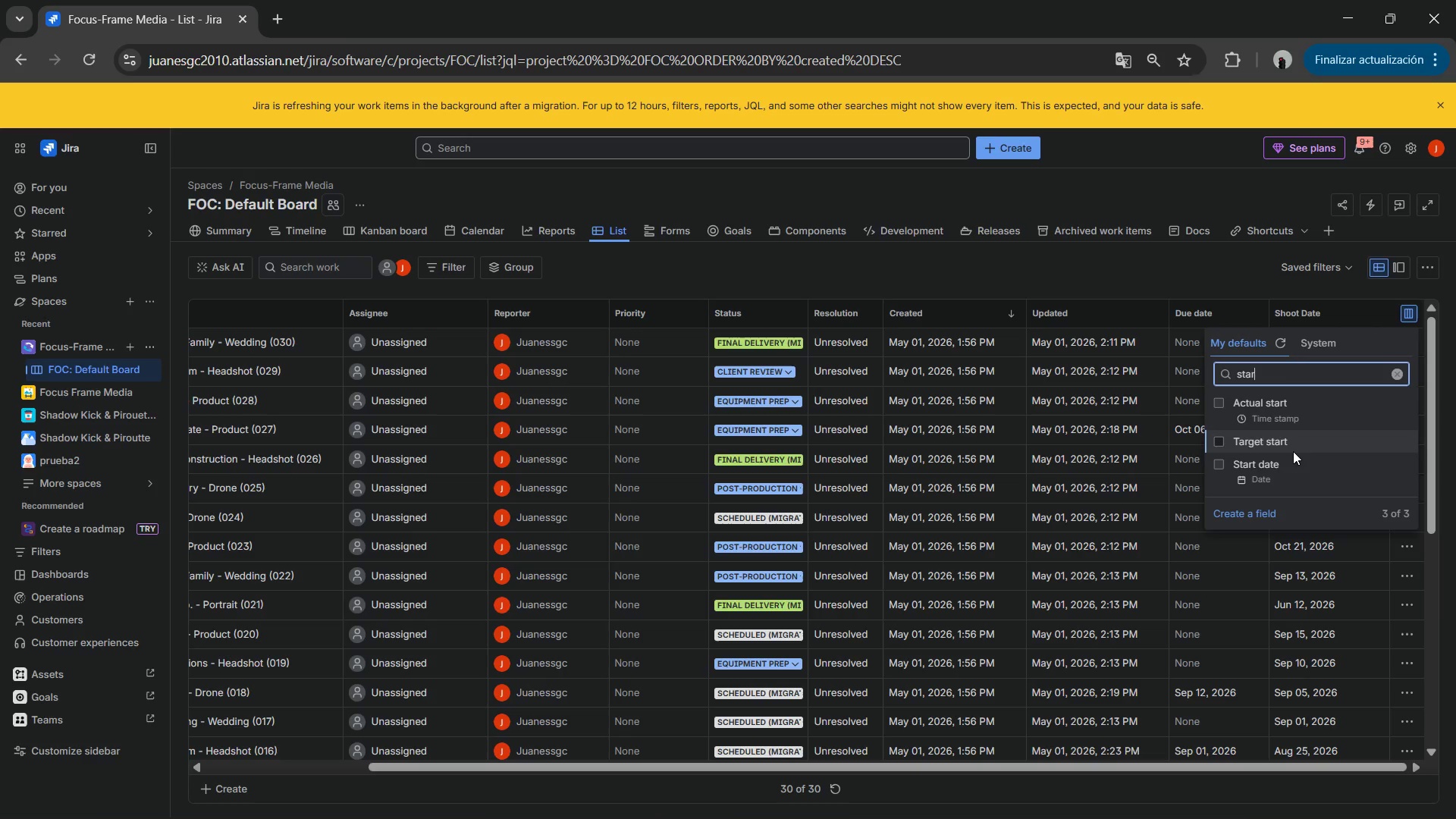 
left_click([1288, 460])
 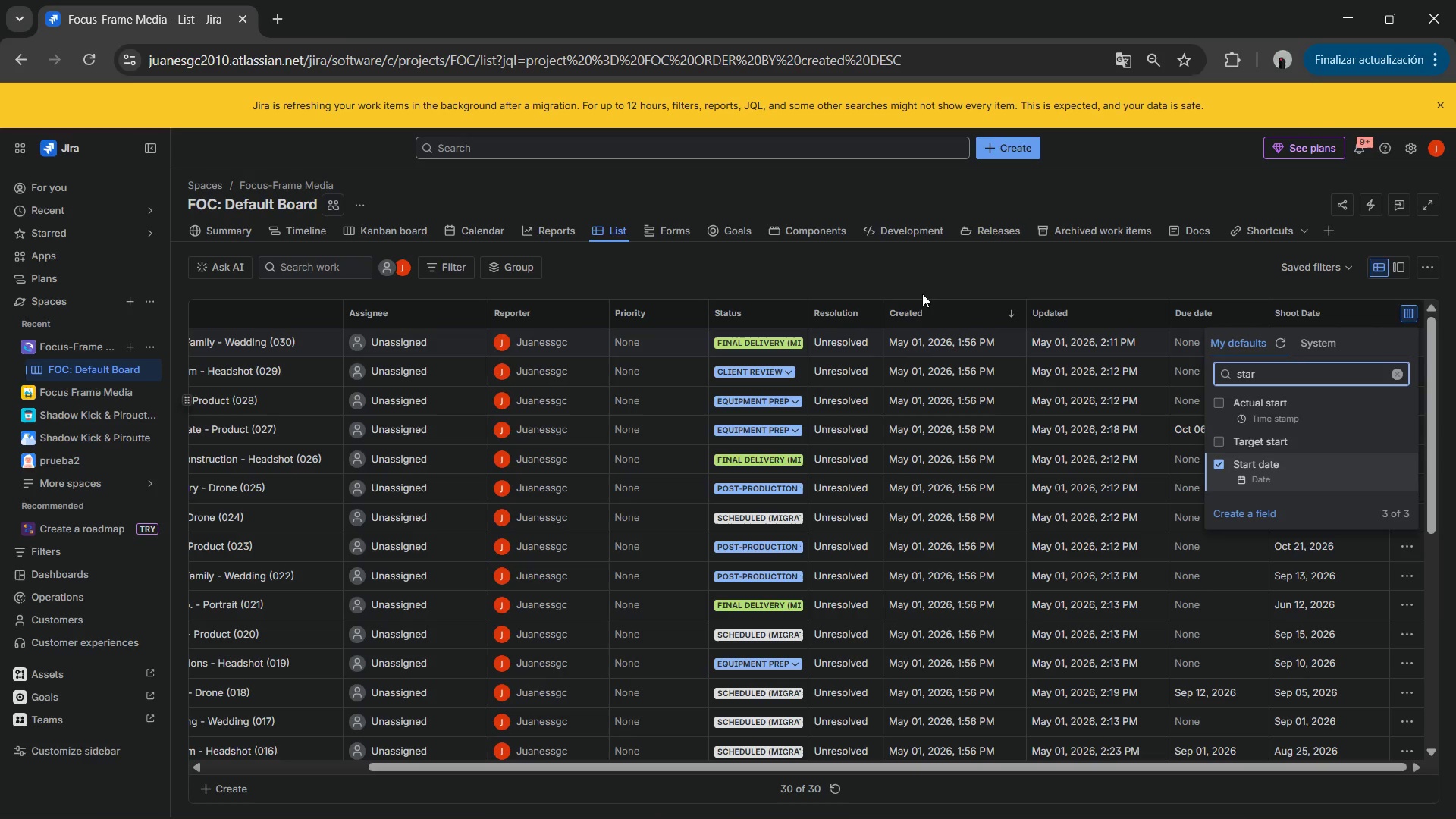 
left_click([956, 268])
 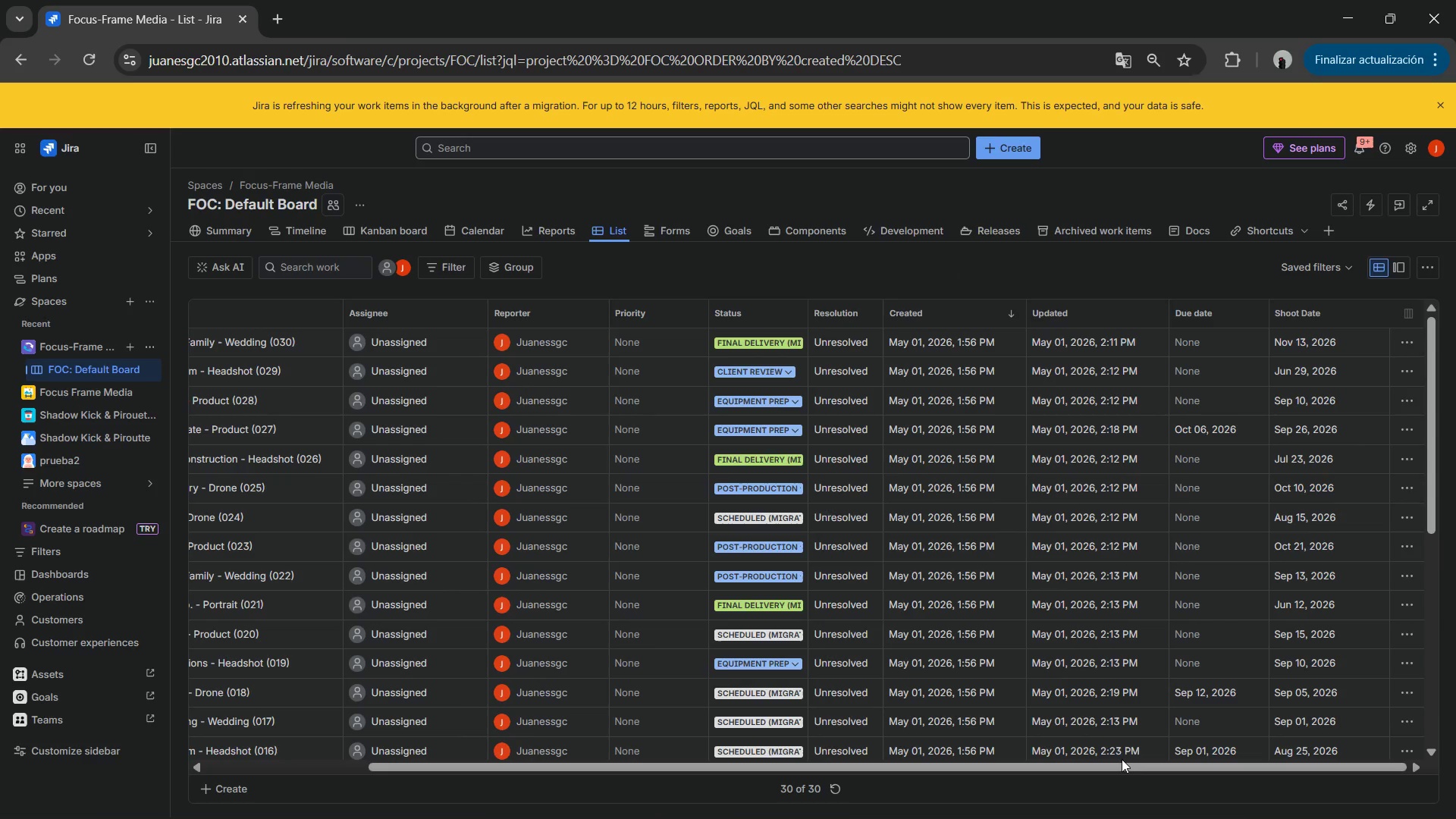 
left_click_drag(start_coordinate=[1117, 766], to_coordinate=[1242, 764])
 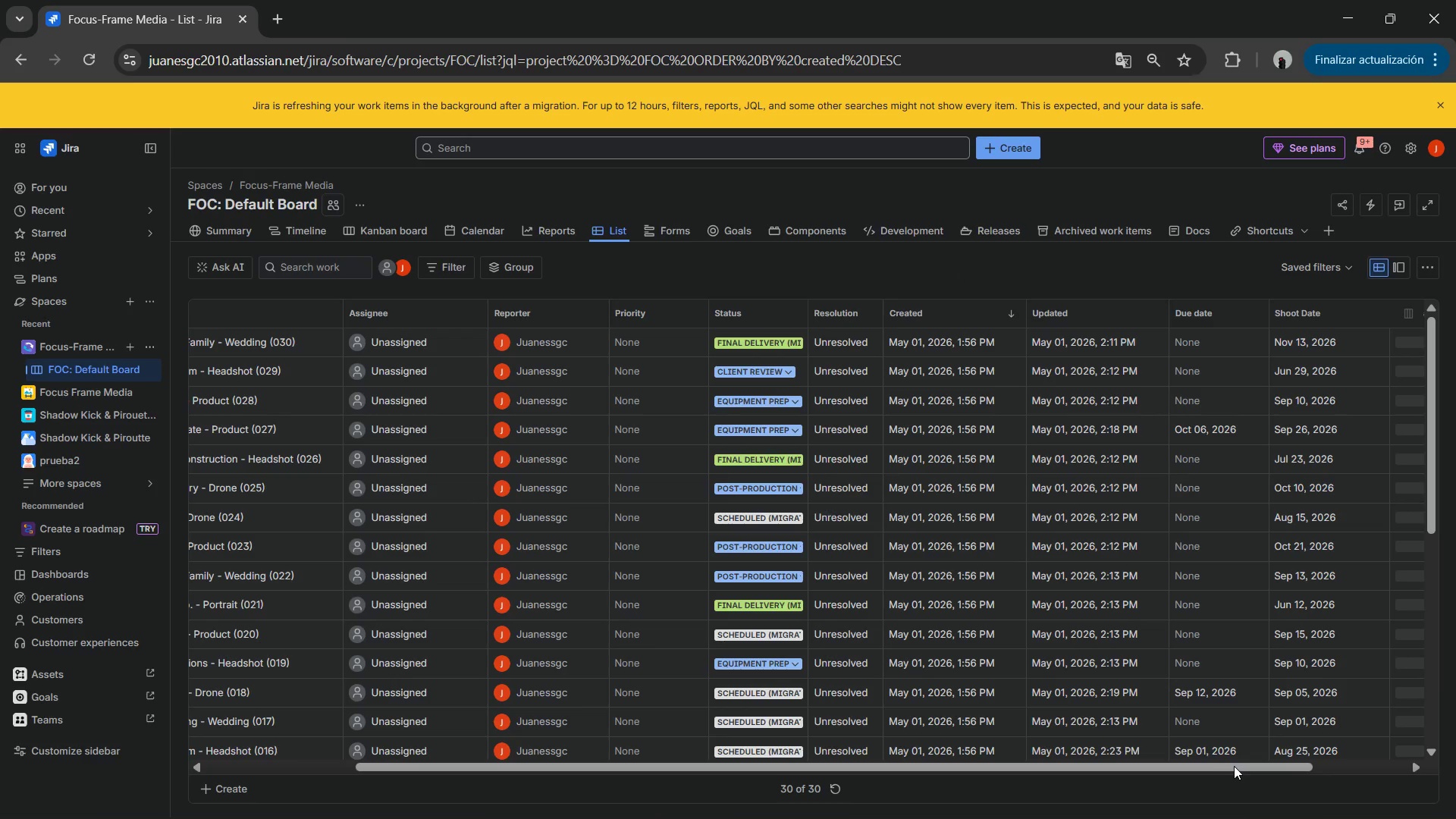 
left_click_drag(start_coordinate=[1232, 766], to_coordinate=[1370, 764])
 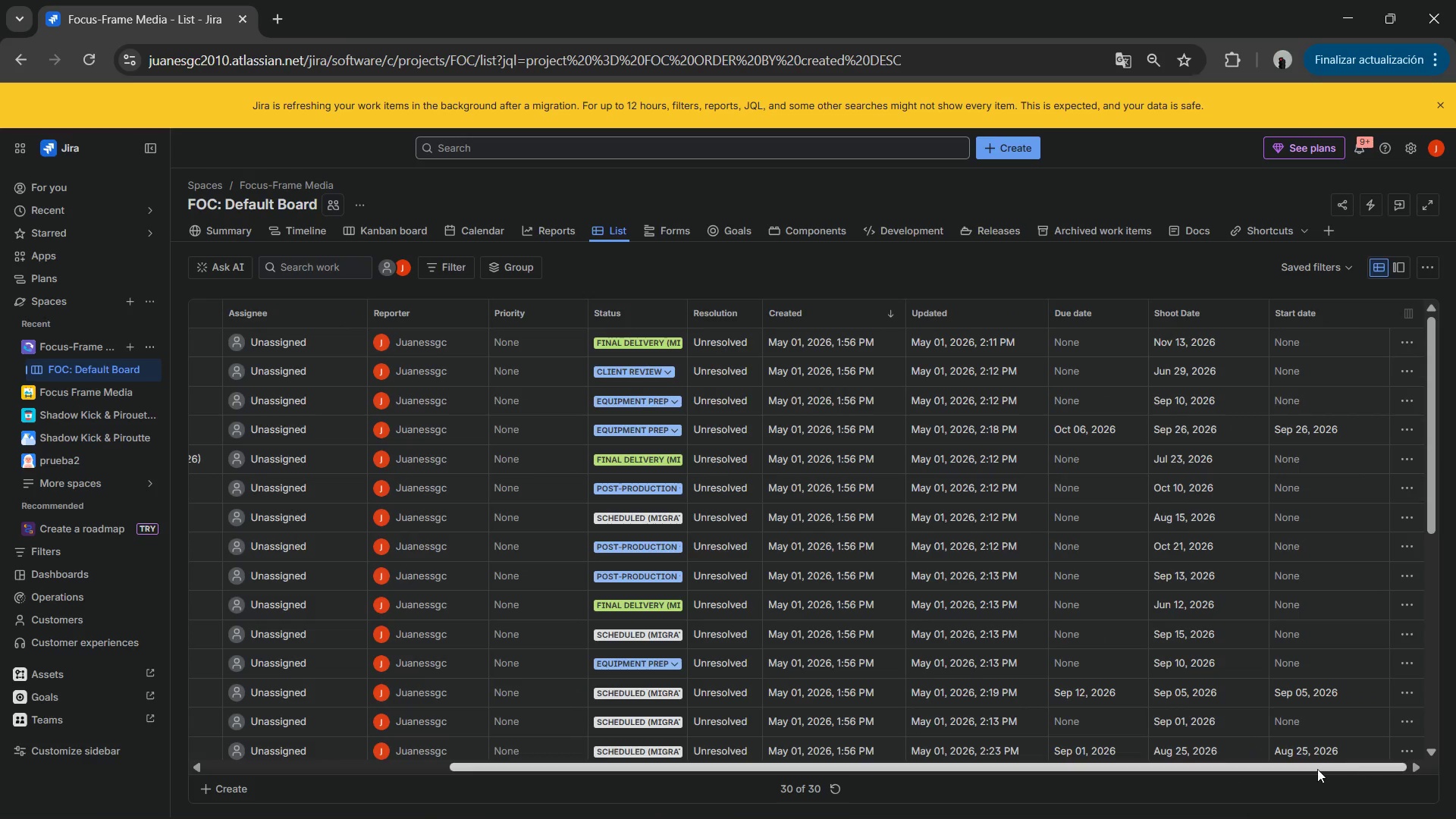 
mouse_move([1343, 758])
 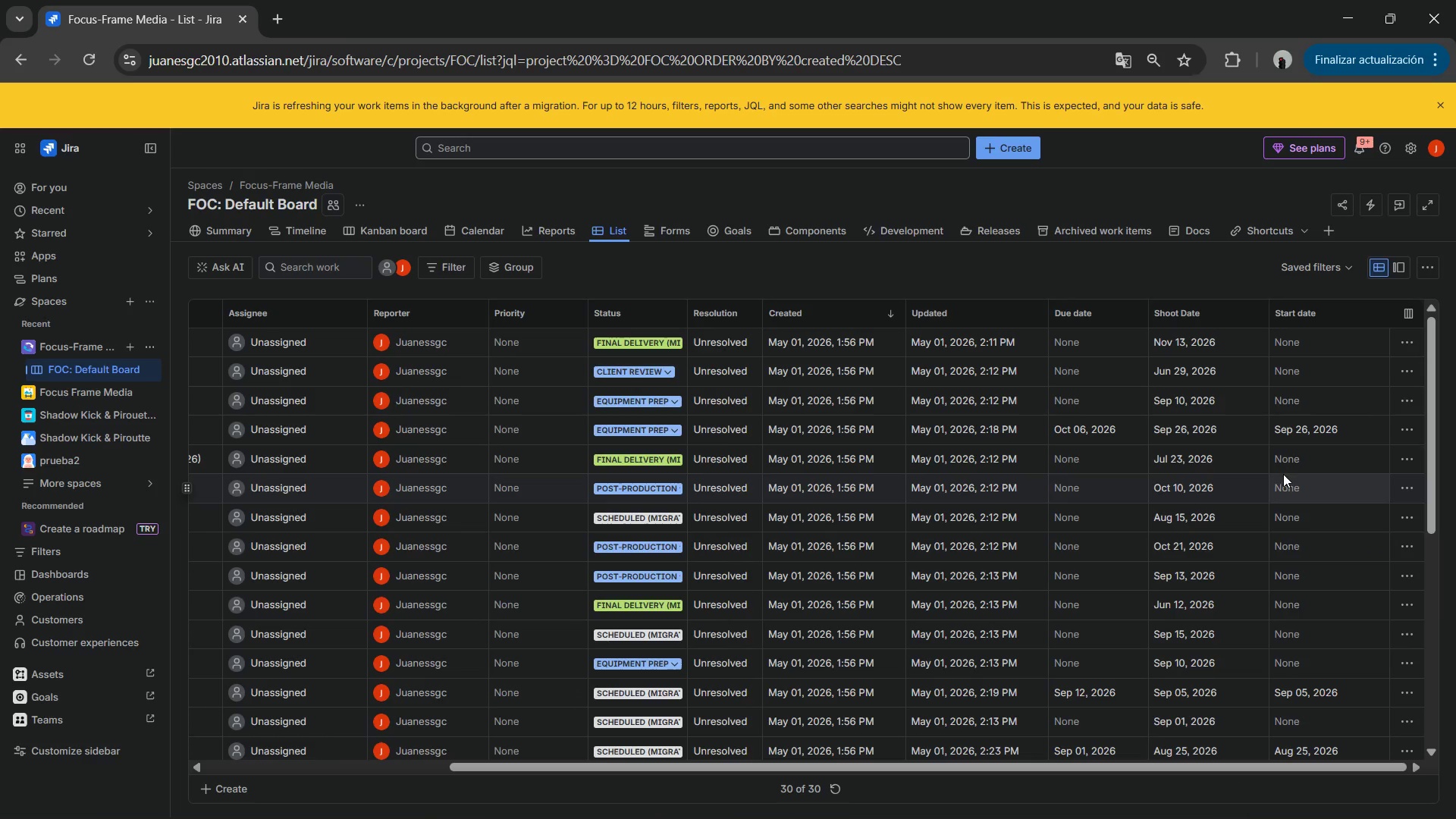 
wait(5.17)
 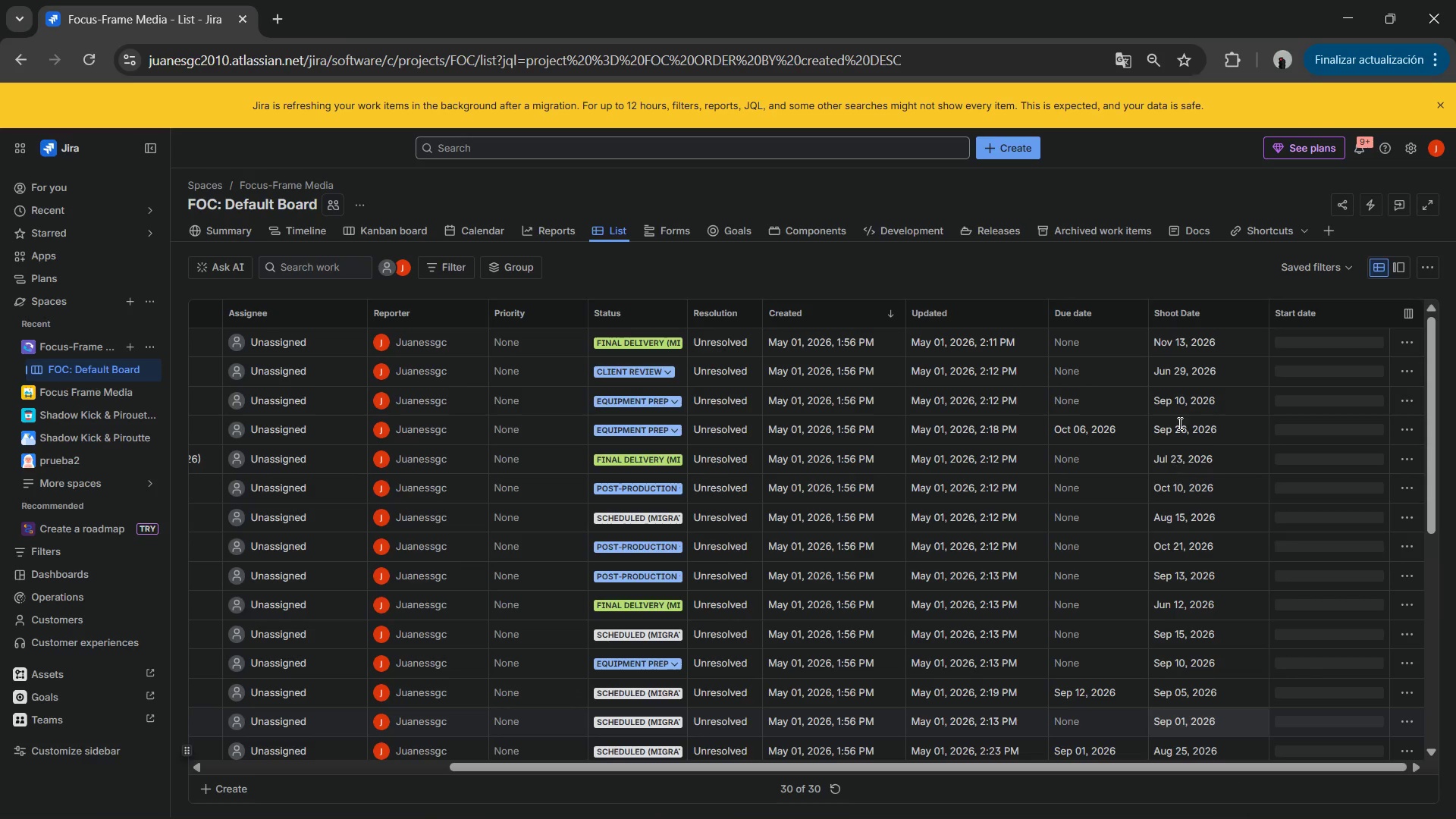 
key(Alt+AltLeft)
 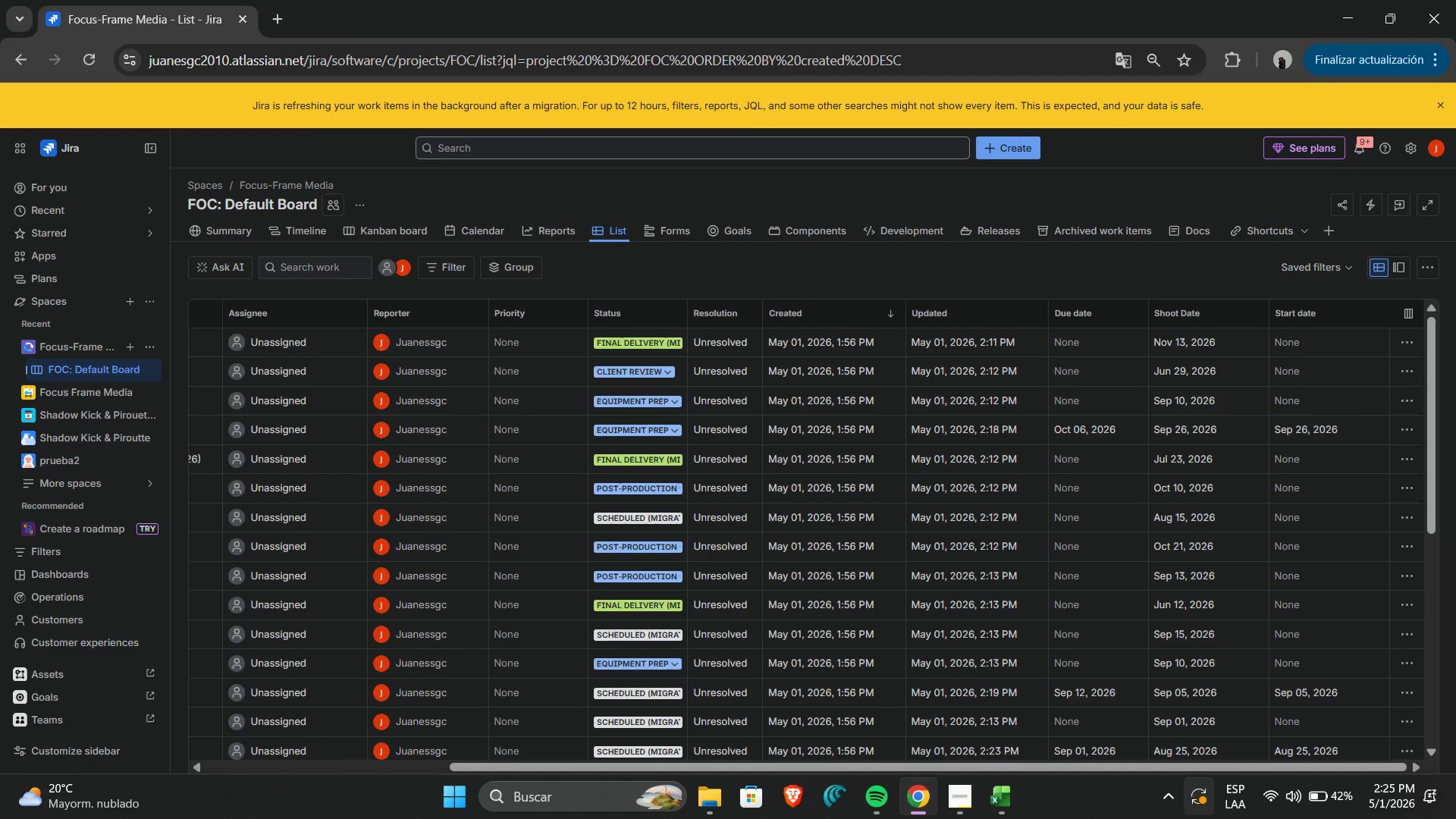 
key(Alt+Tab)
 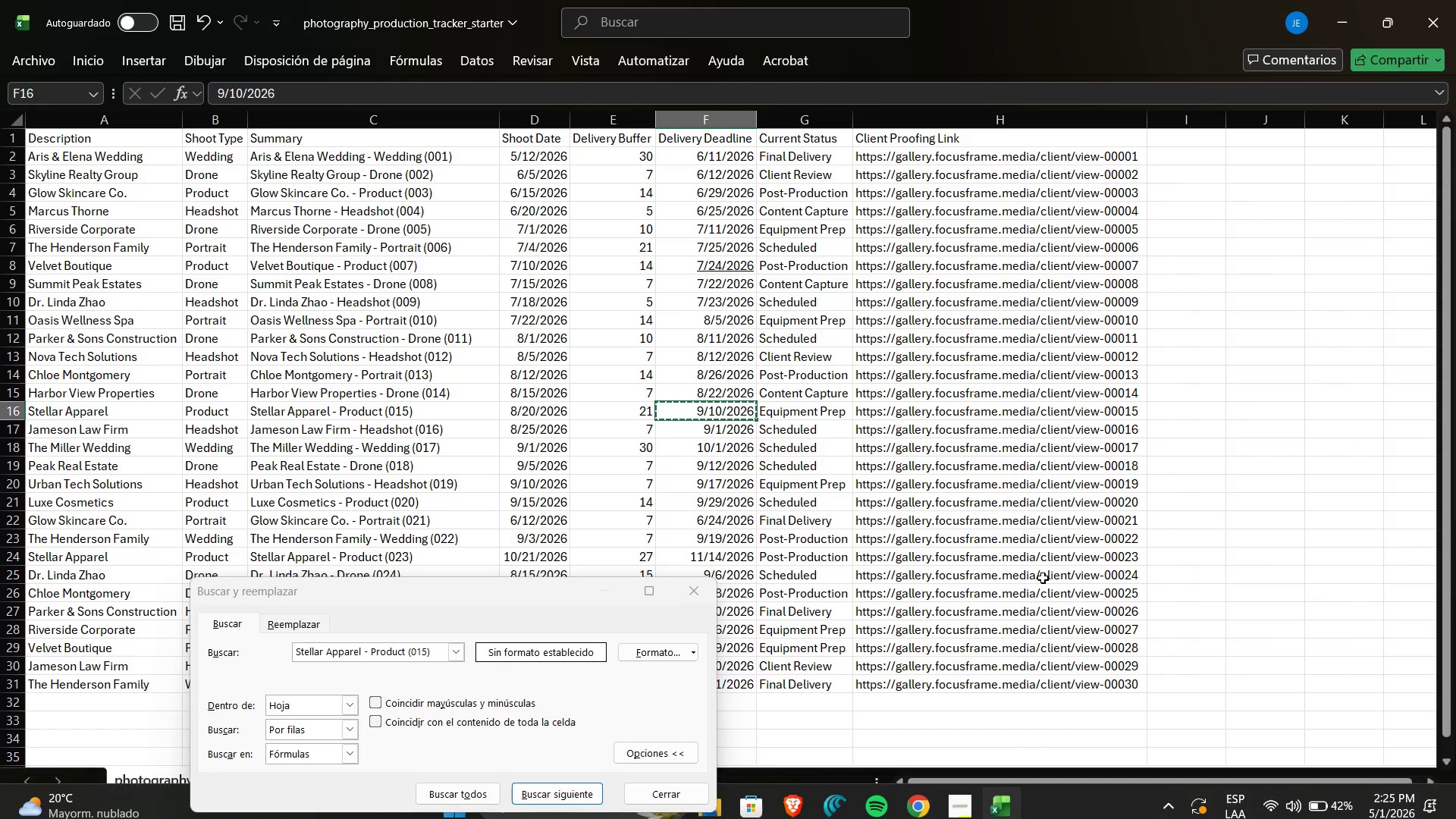 
key(Alt+AltLeft)
 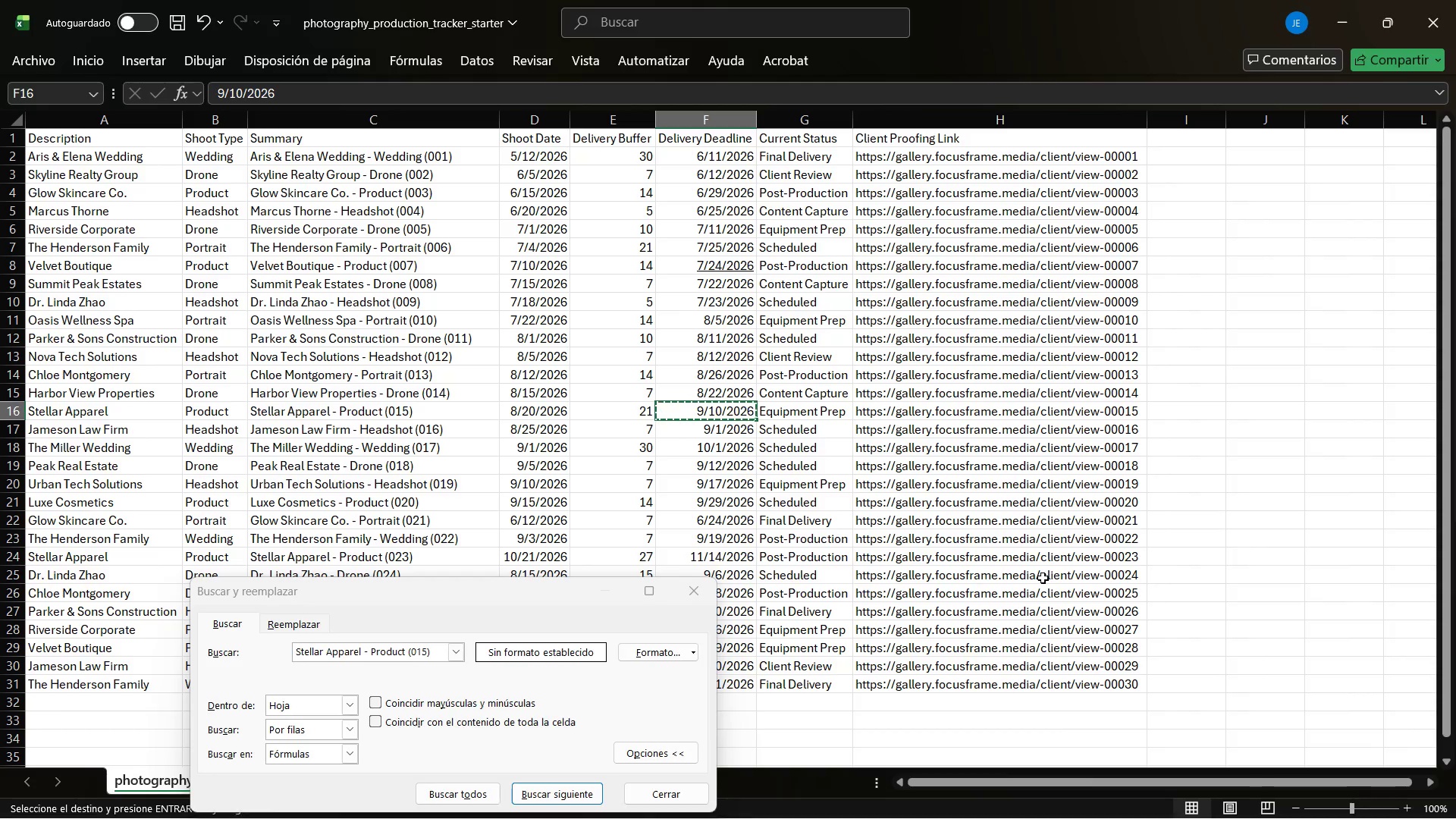 
key(Alt+Tab)
 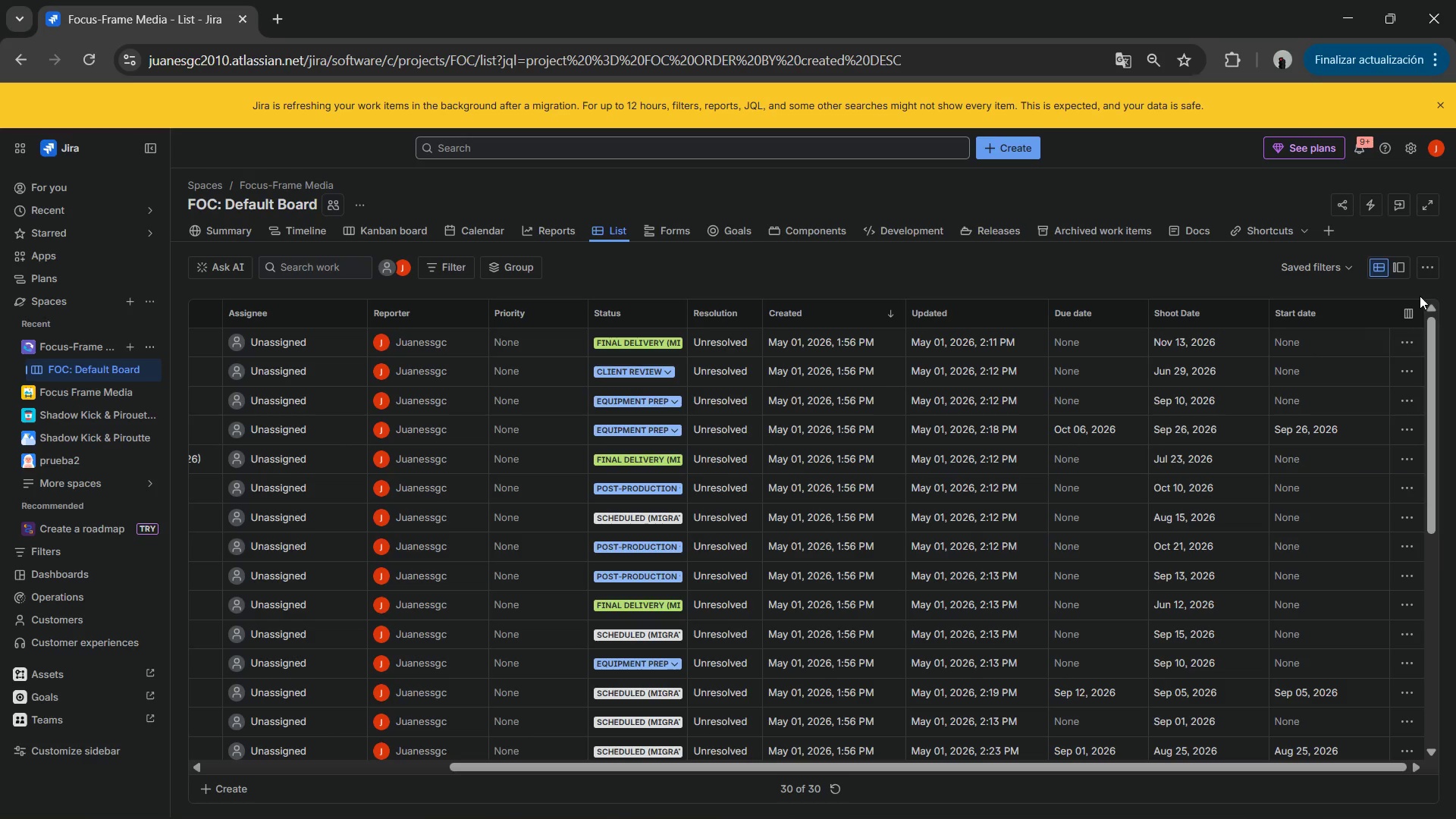 
left_click([1410, 311])
 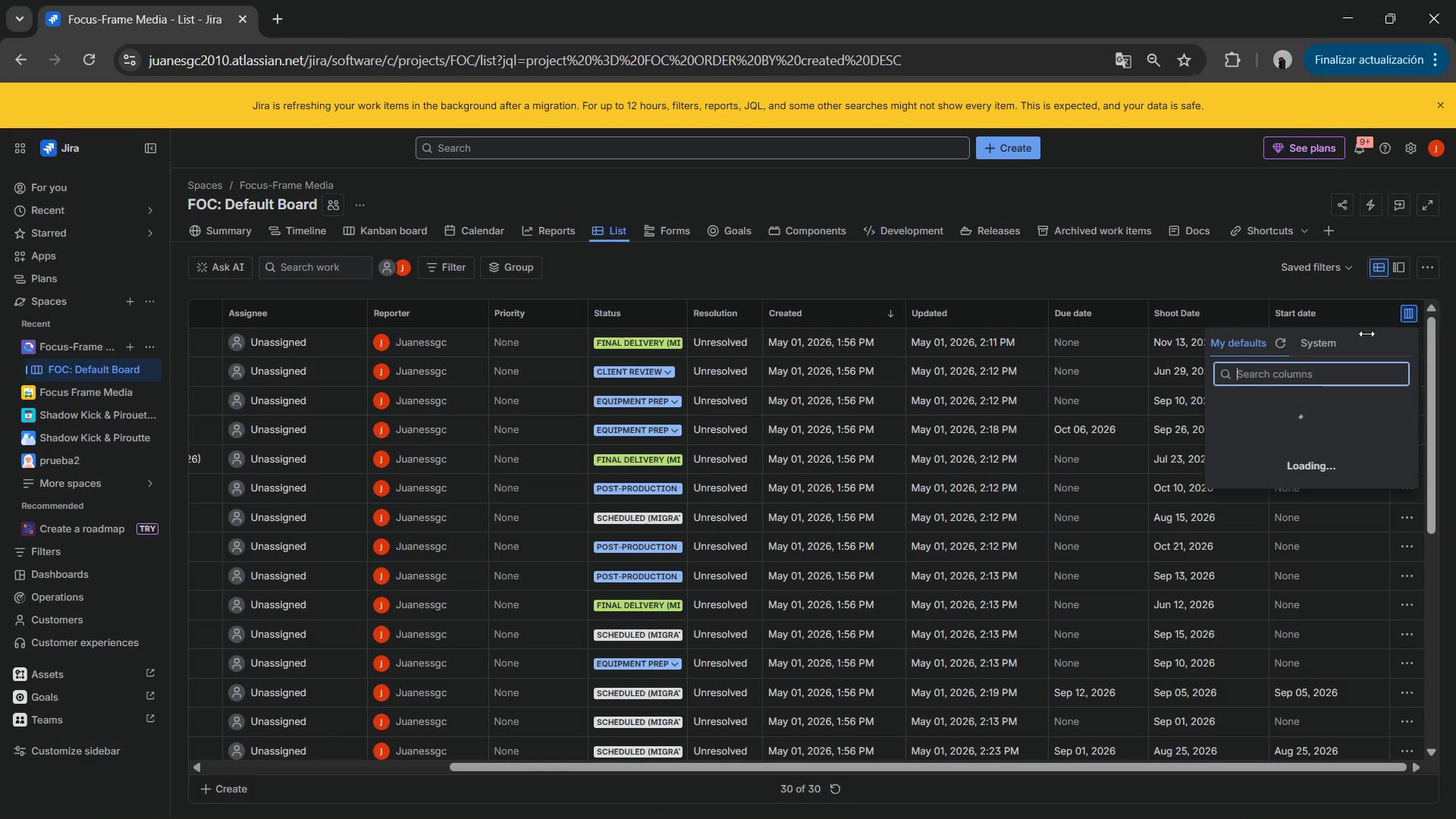 
type(deliver)
 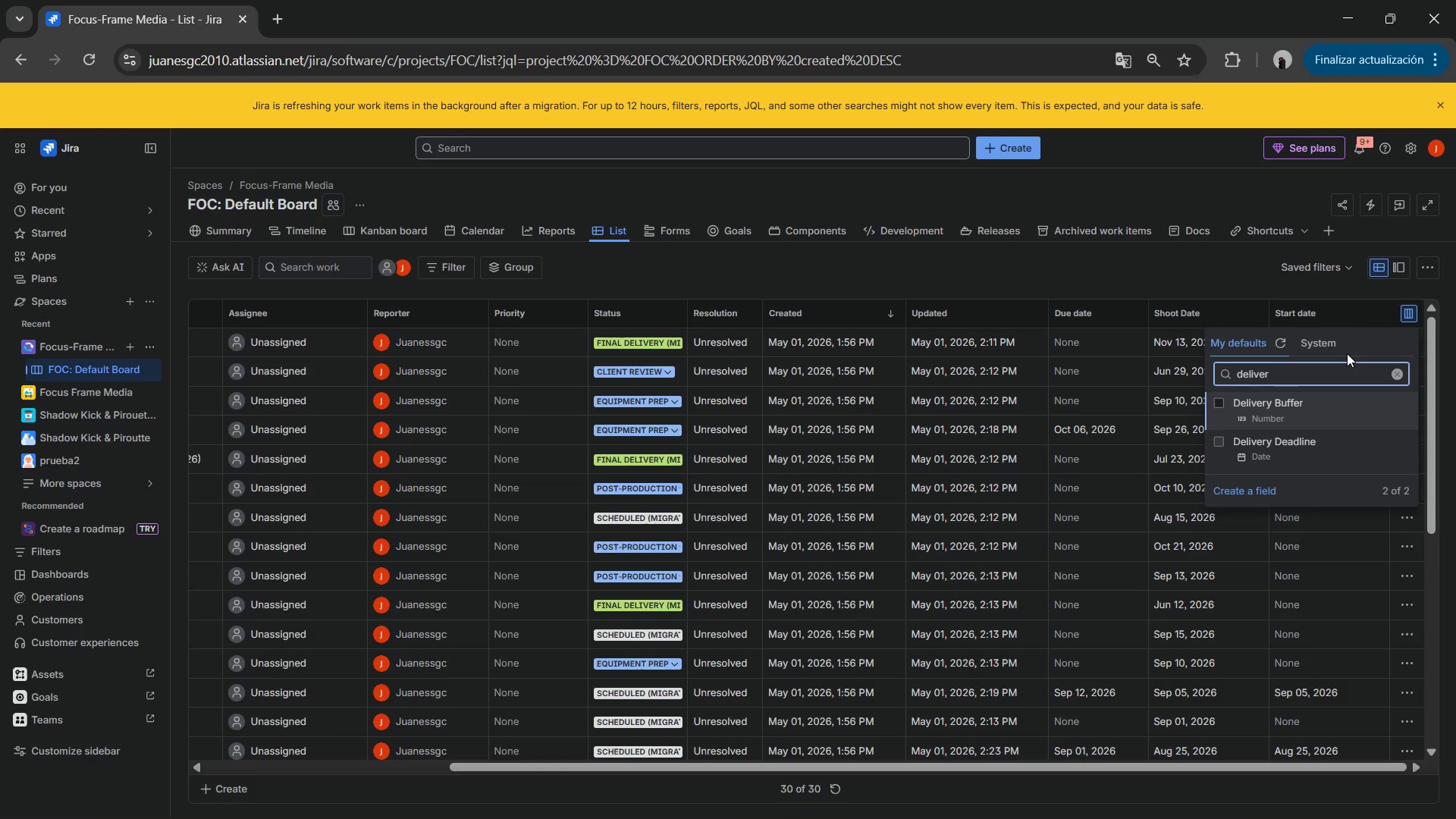 
wait(15.31)
 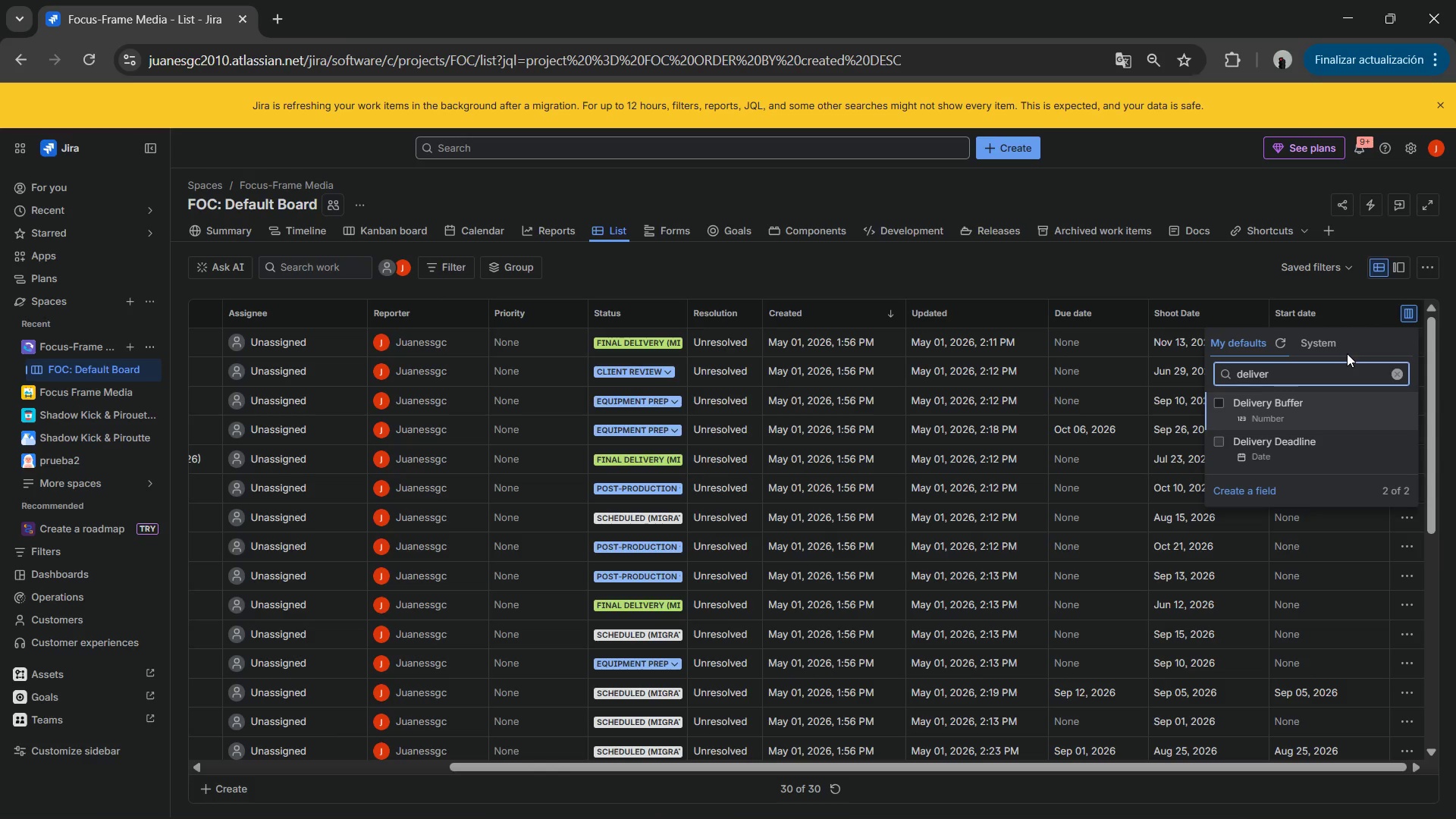 
left_click([1310, 444])
 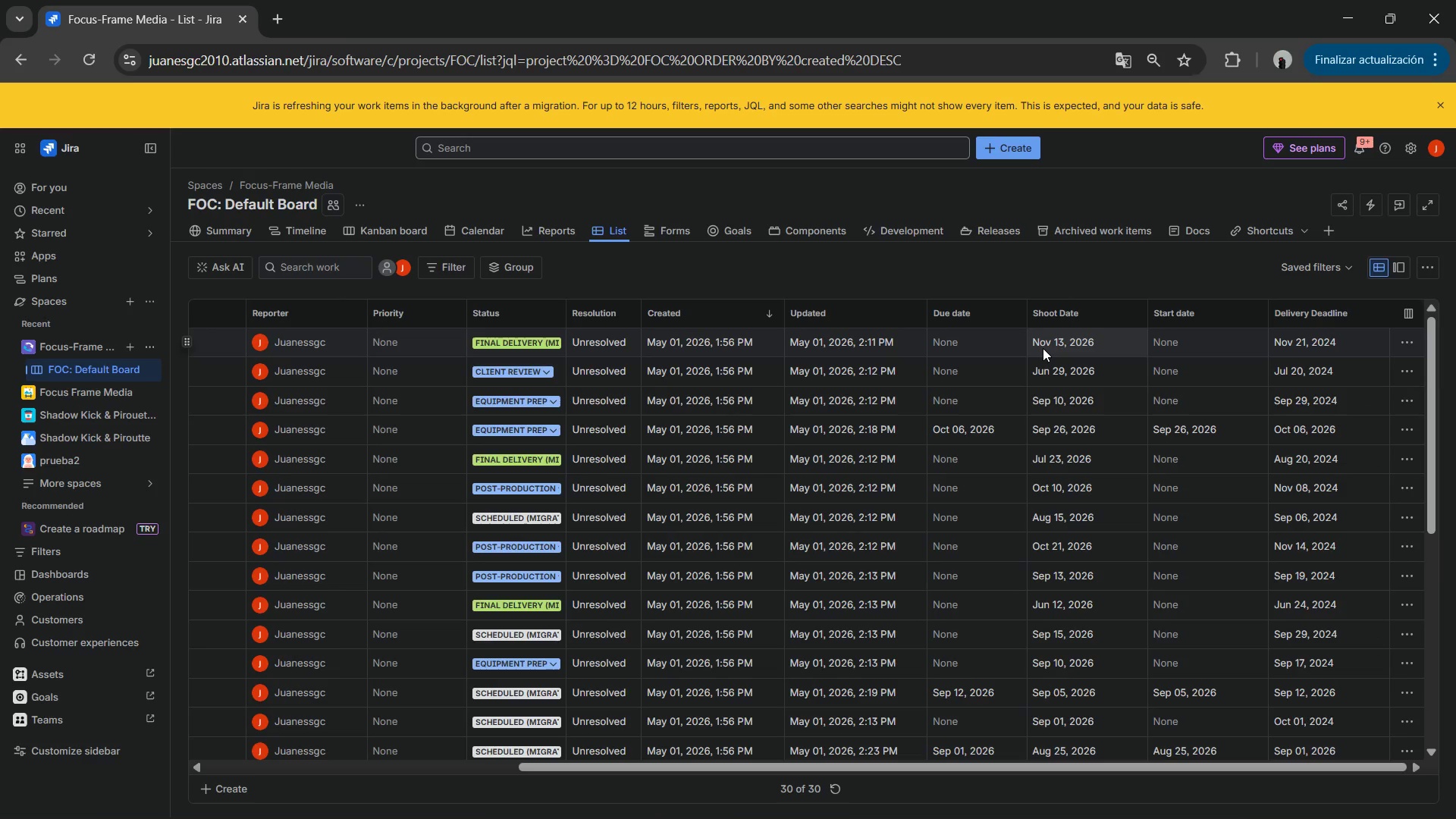 
wait(17.22)
 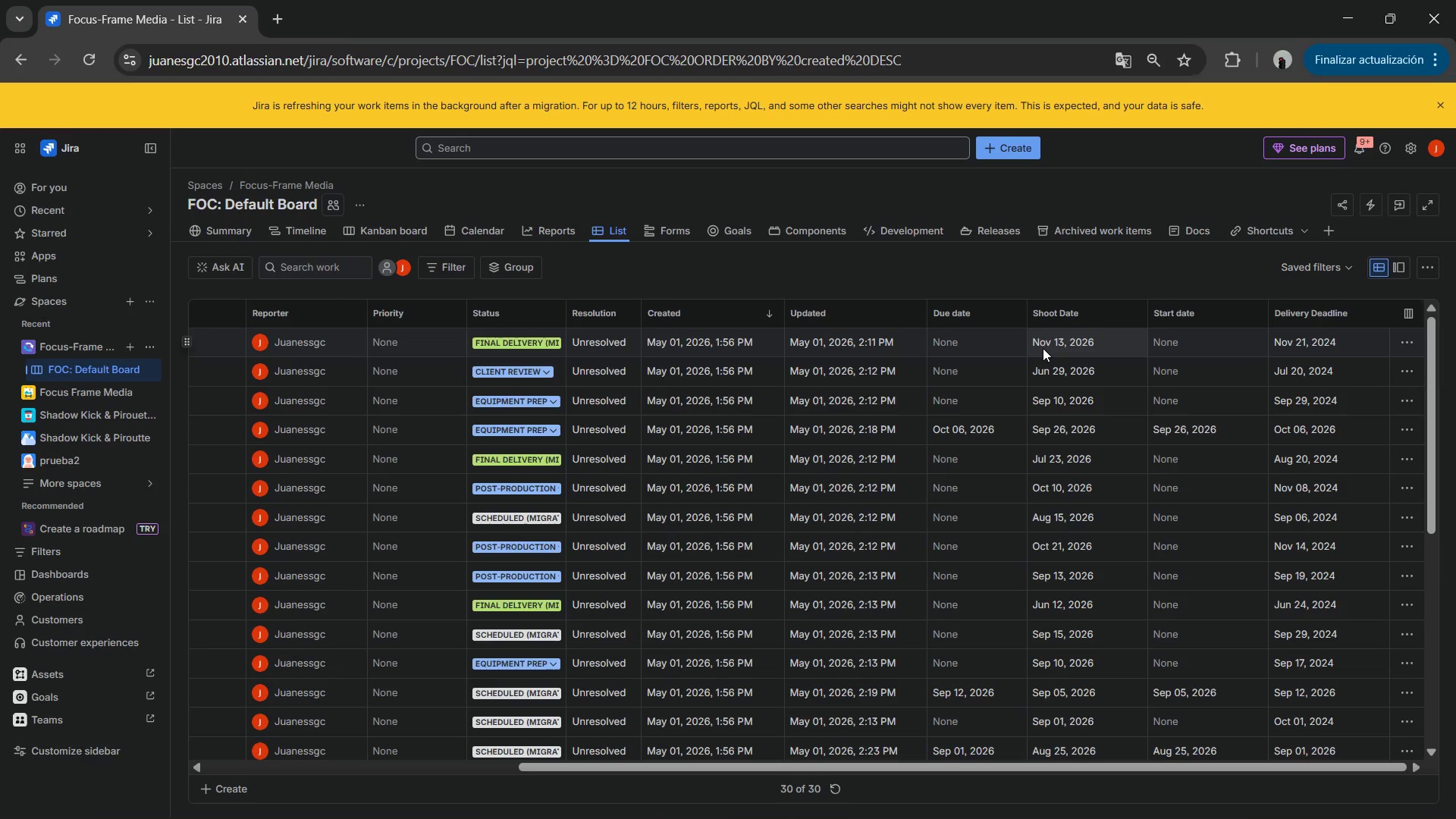 
left_click([1043, 348])
 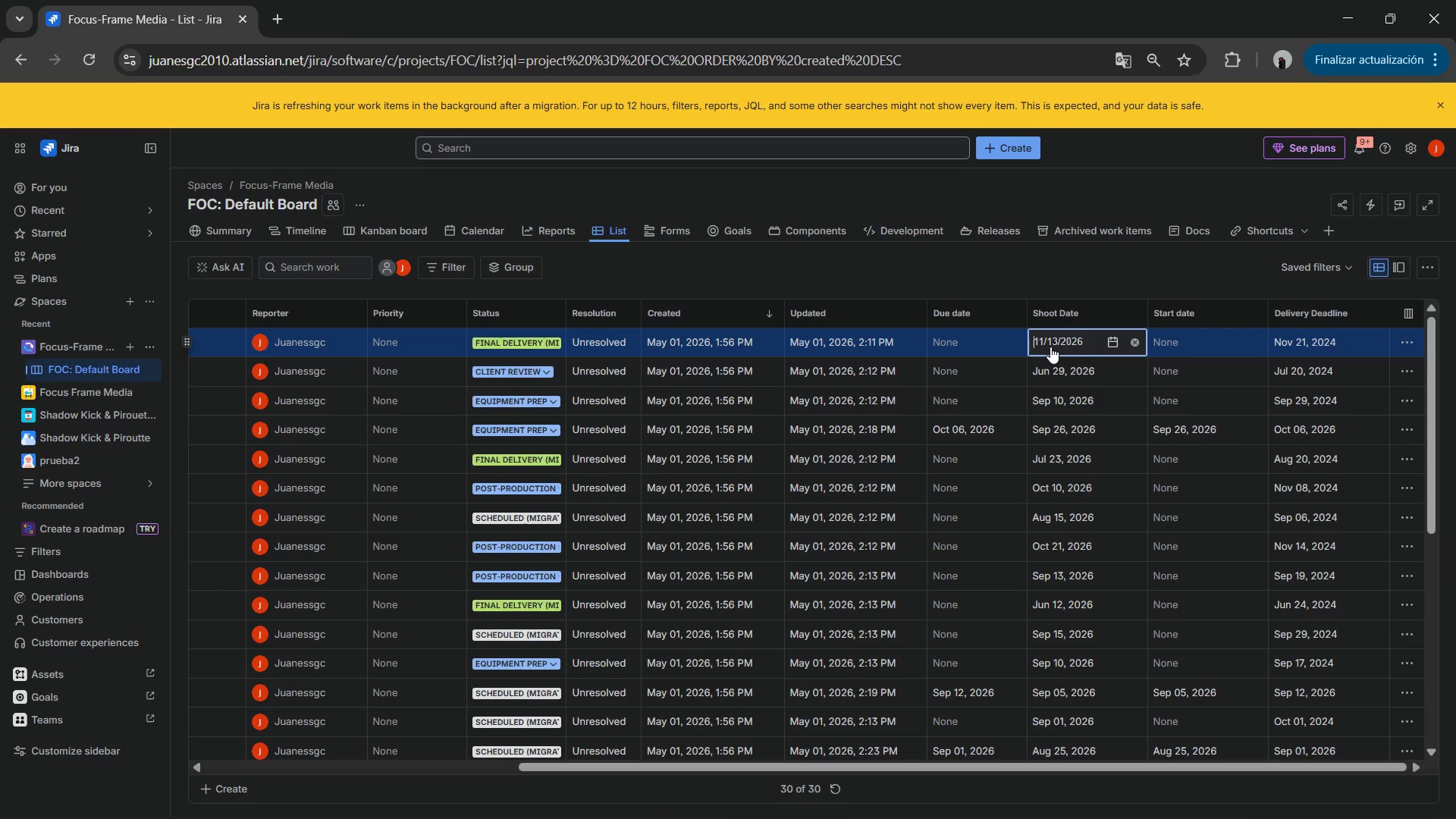 
left_click([1065, 337])
 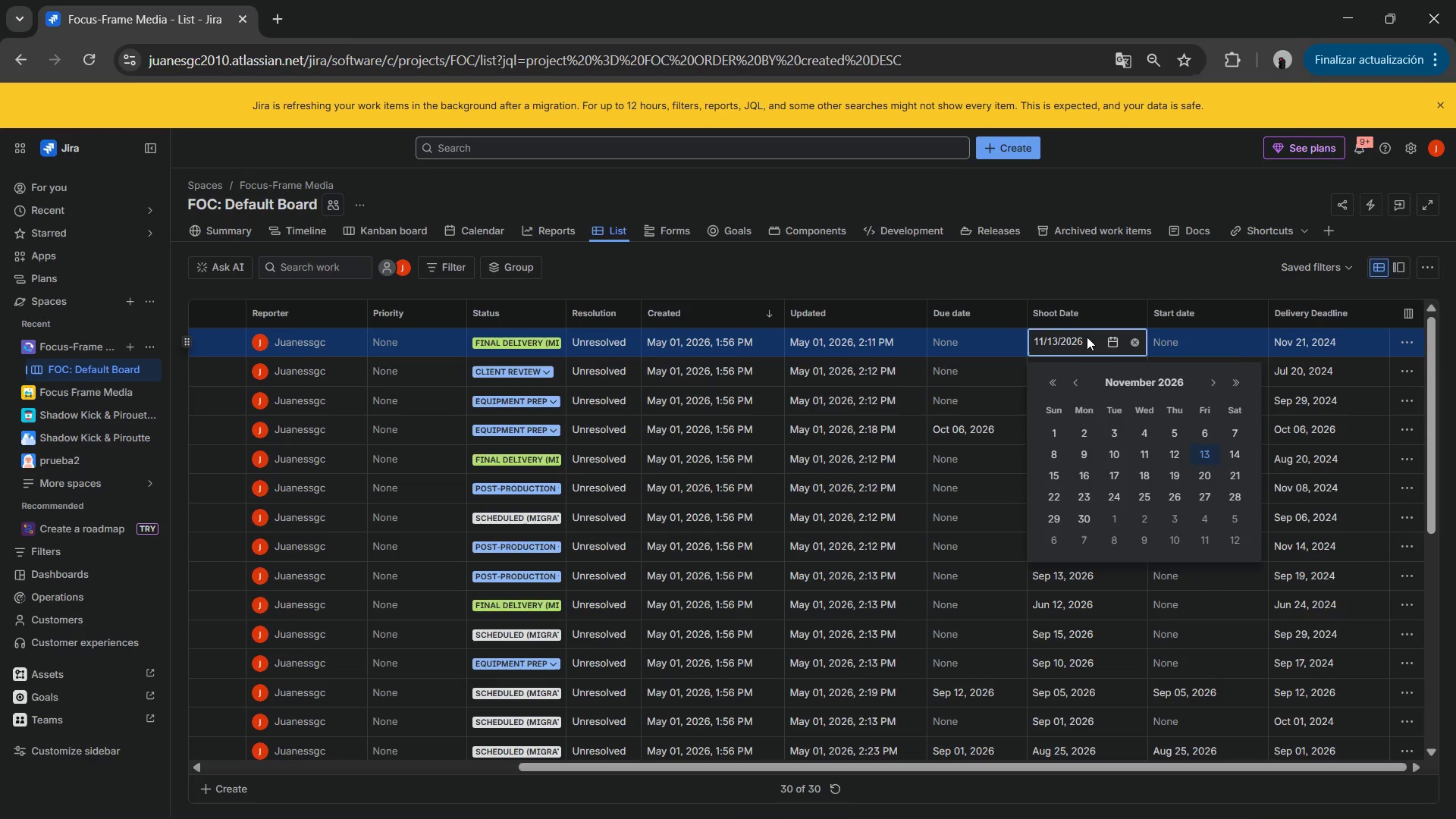 
left_click_drag(start_coordinate=[1087, 337], to_coordinate=[1054, 346])
 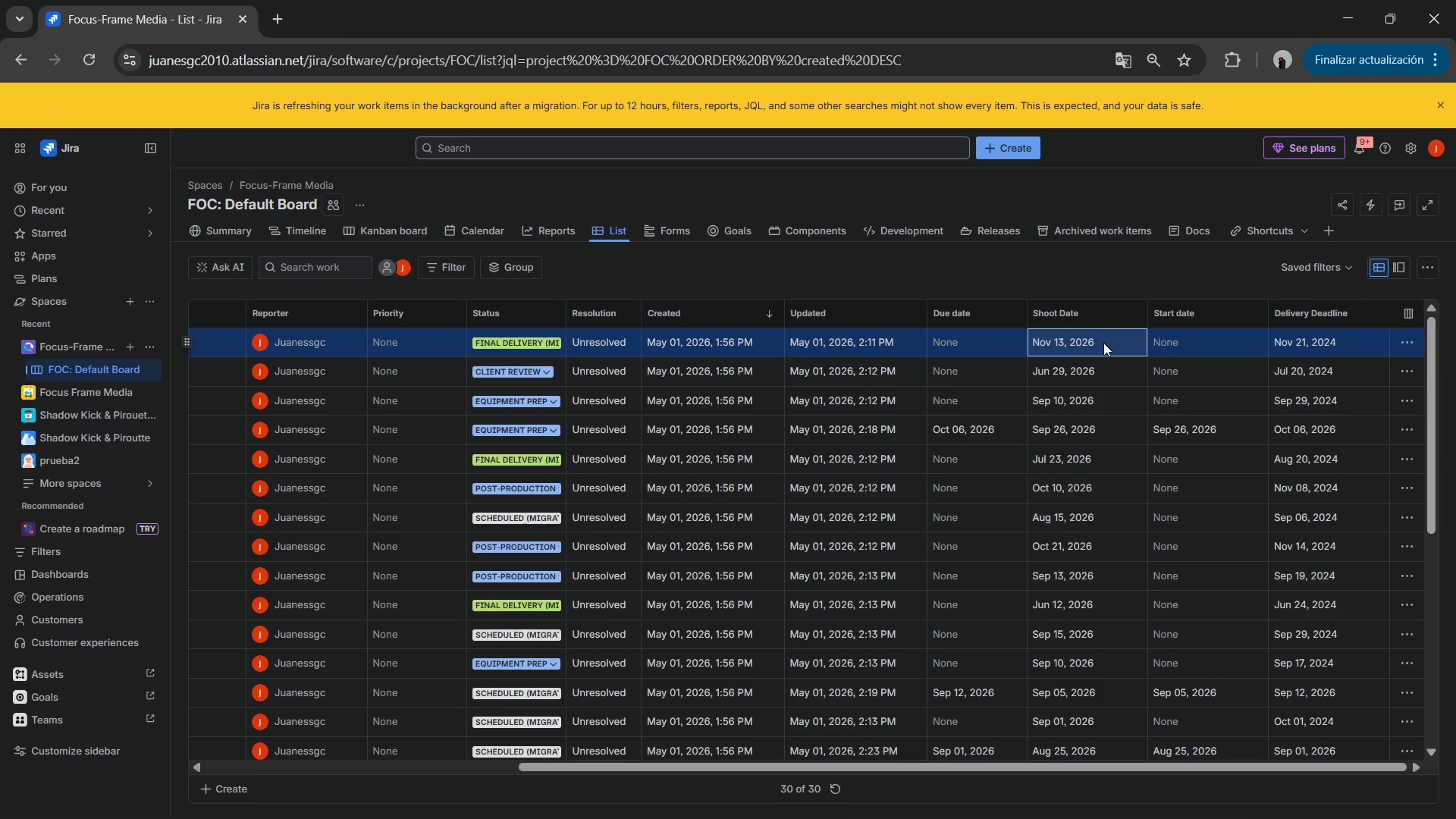 
left_click_drag(start_coordinate=[1103, 343], to_coordinate=[1010, 342])
 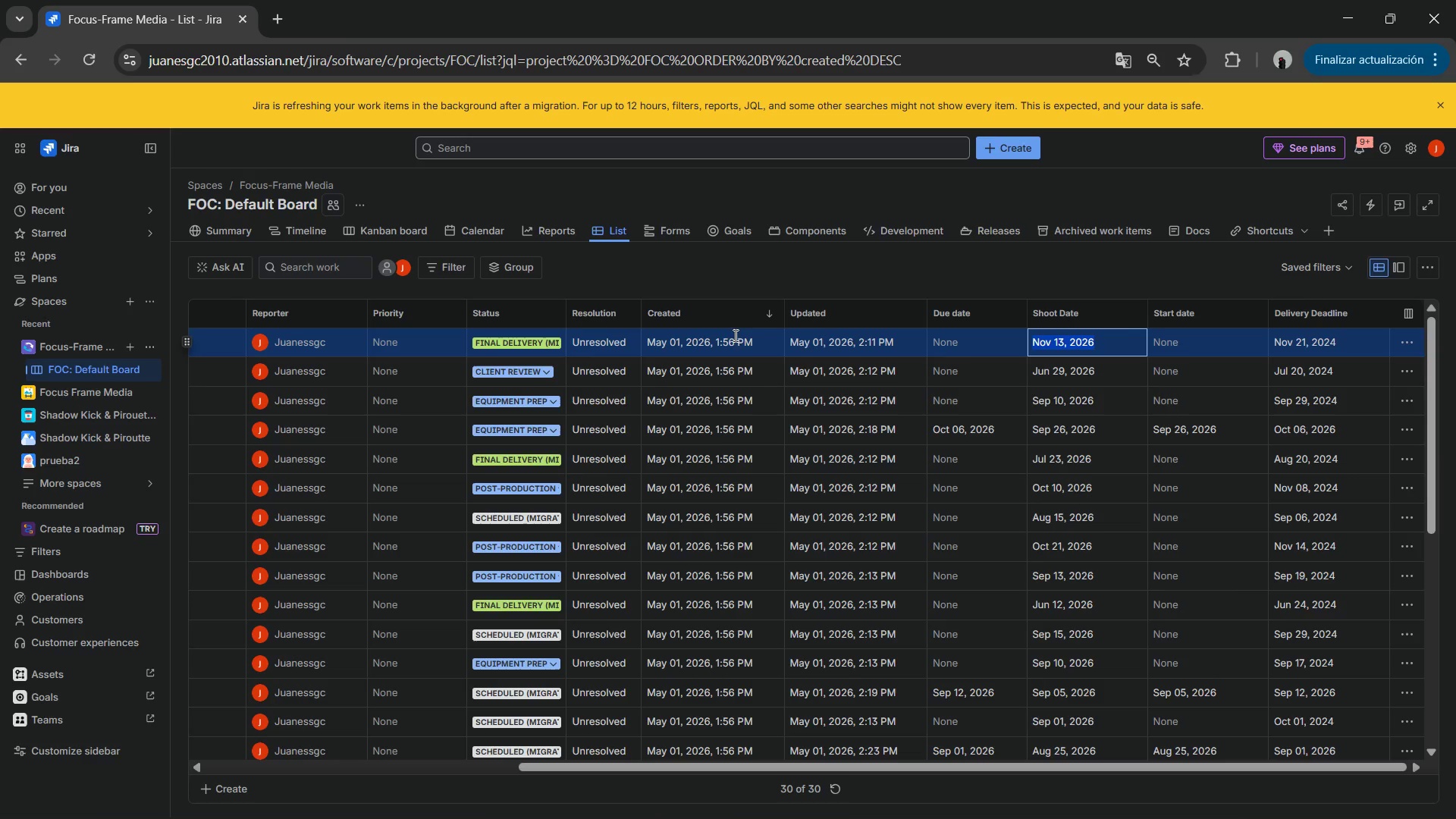 
key(Control+C)
 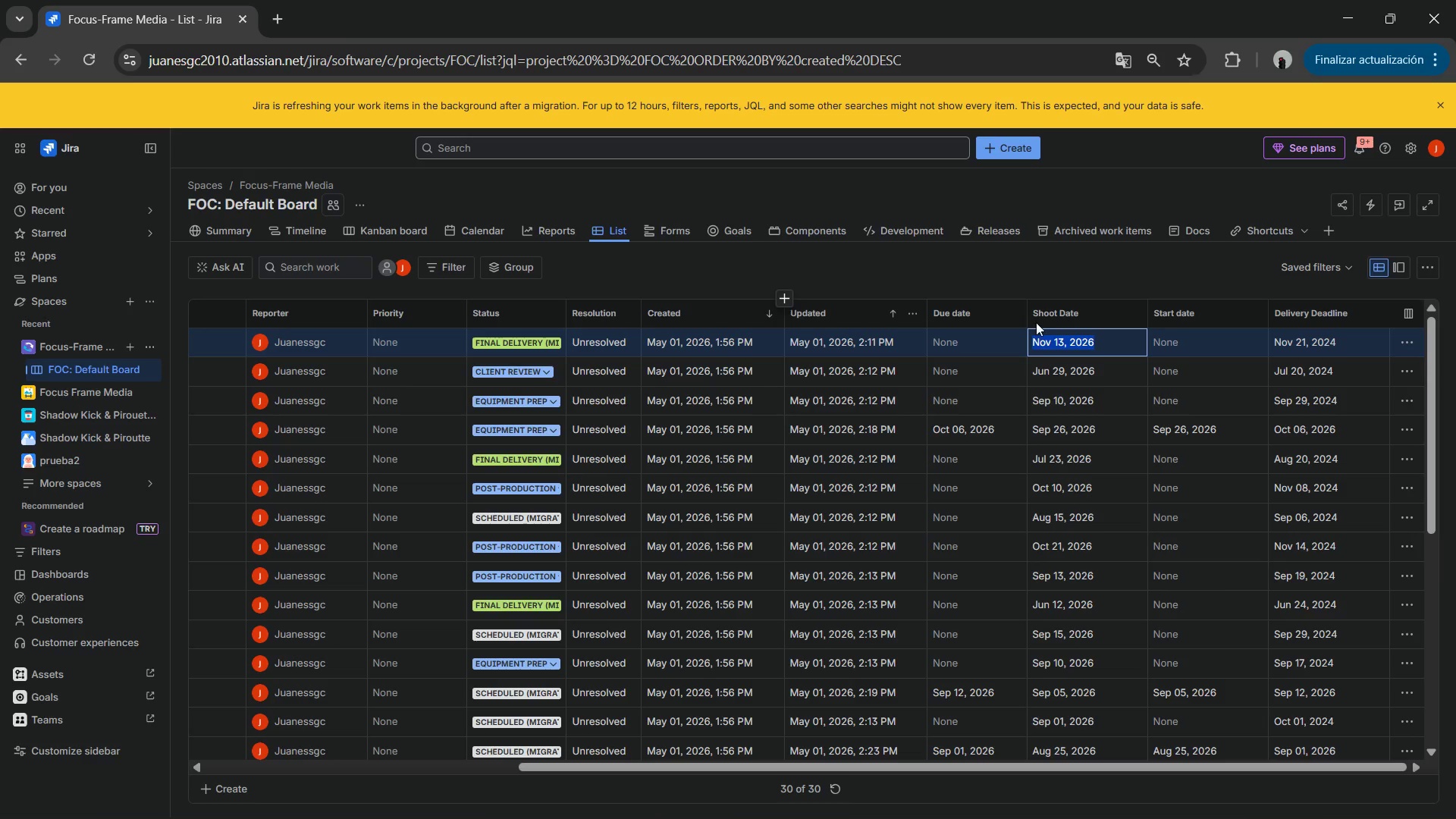 
left_click([1181, 347])
 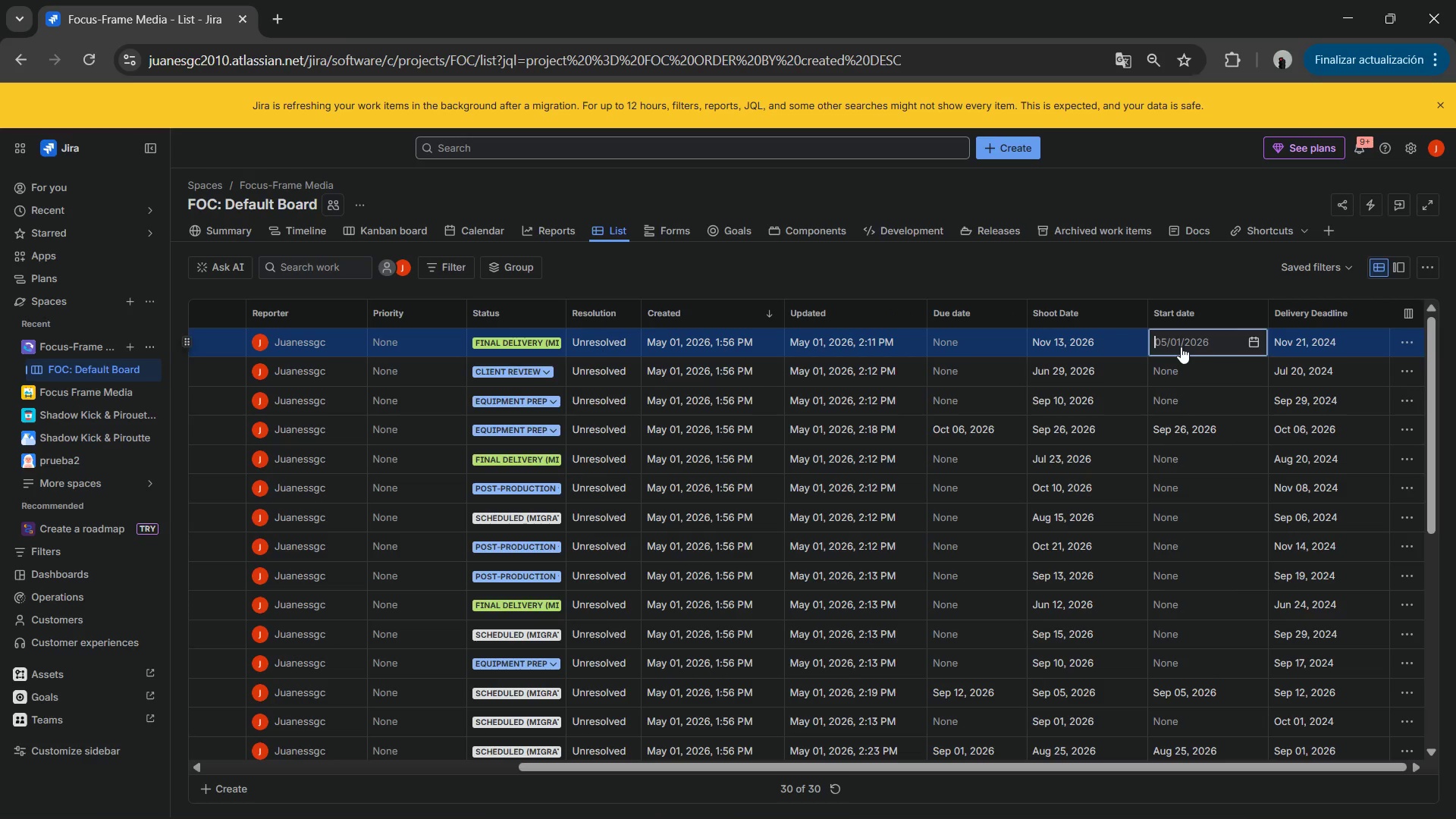 
key(Control+V)
 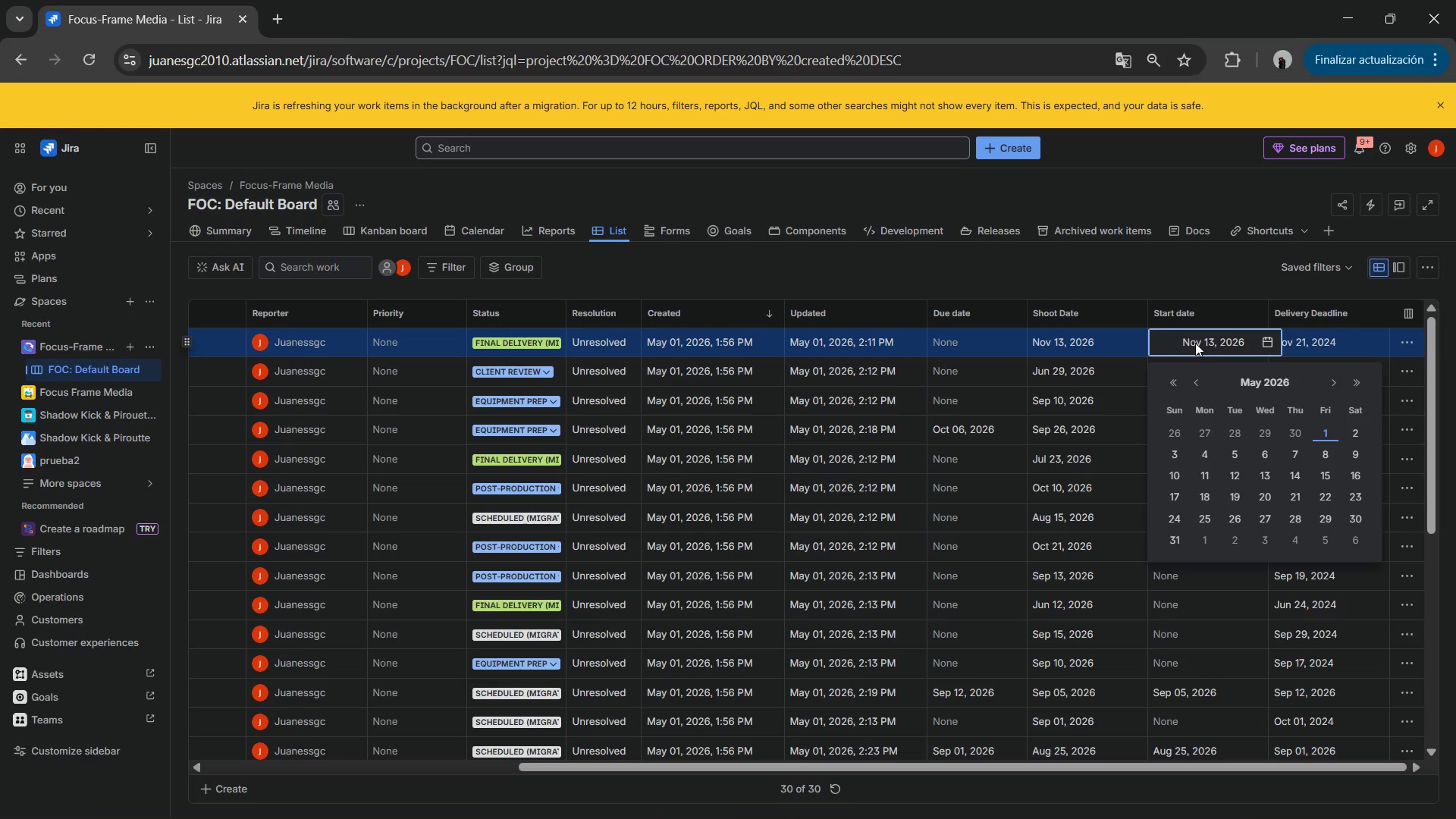 
left_click([1185, 340])
 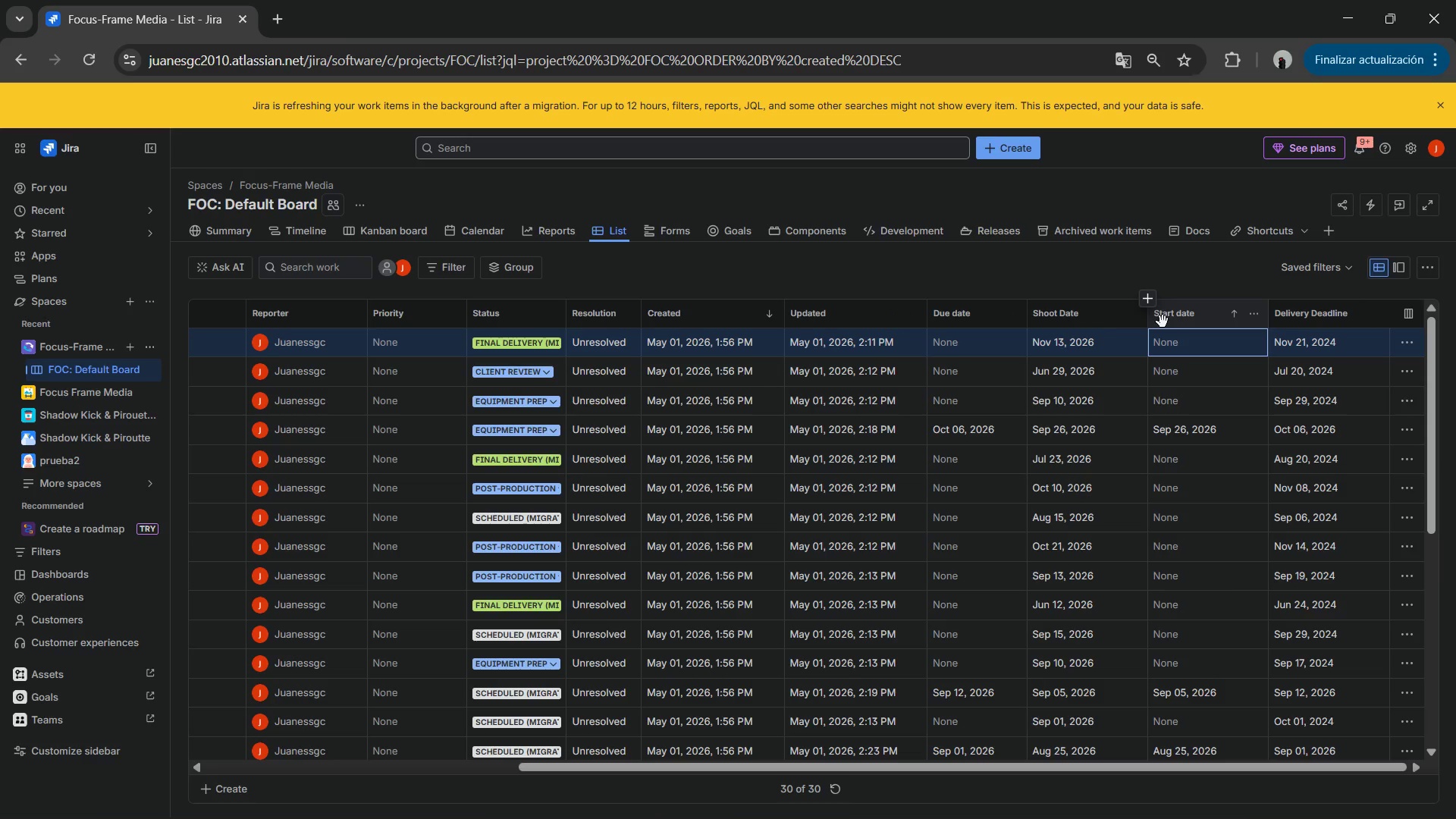 
key(Alt+Tab)
 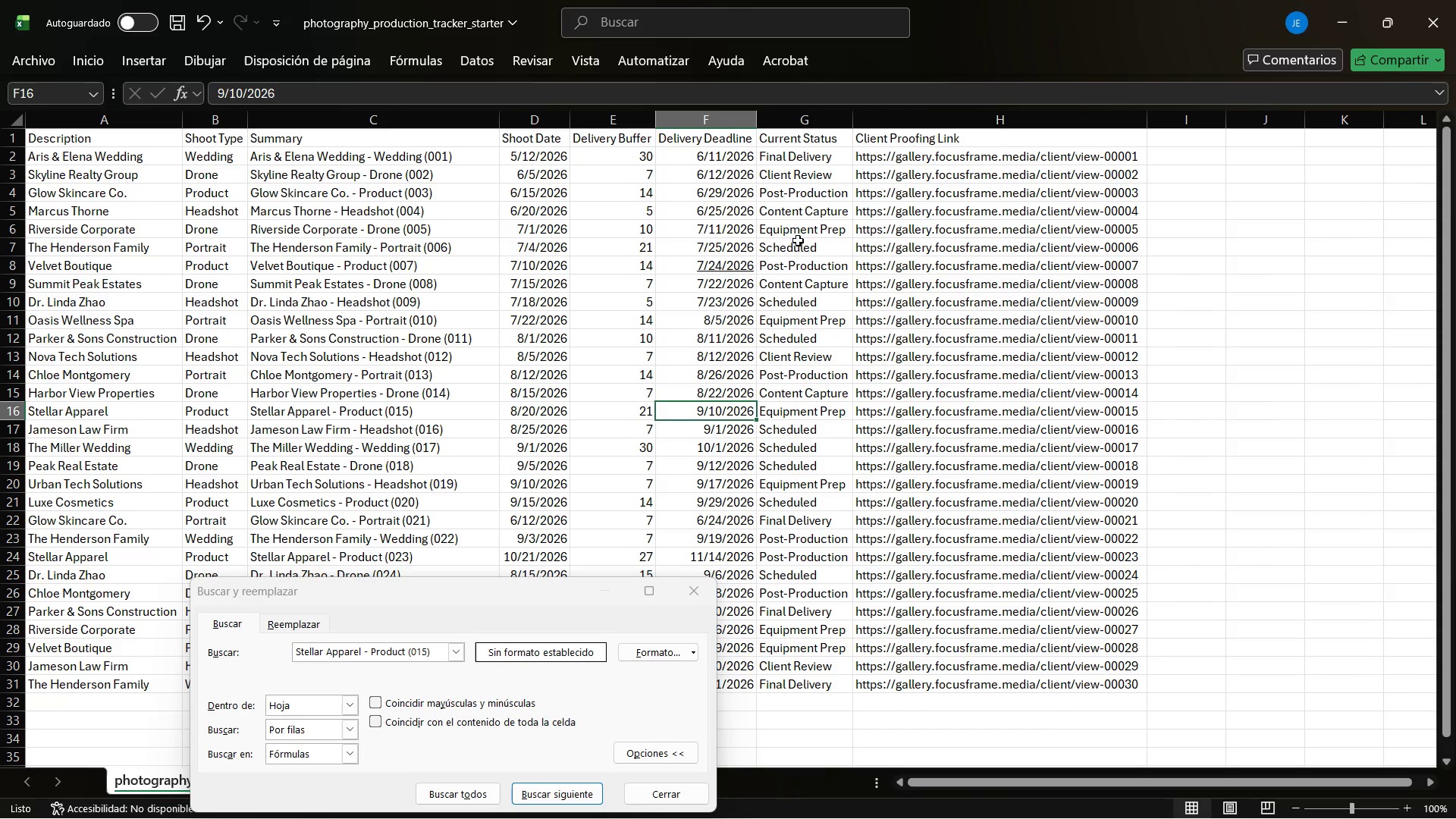 
key(Alt+AltLeft)
 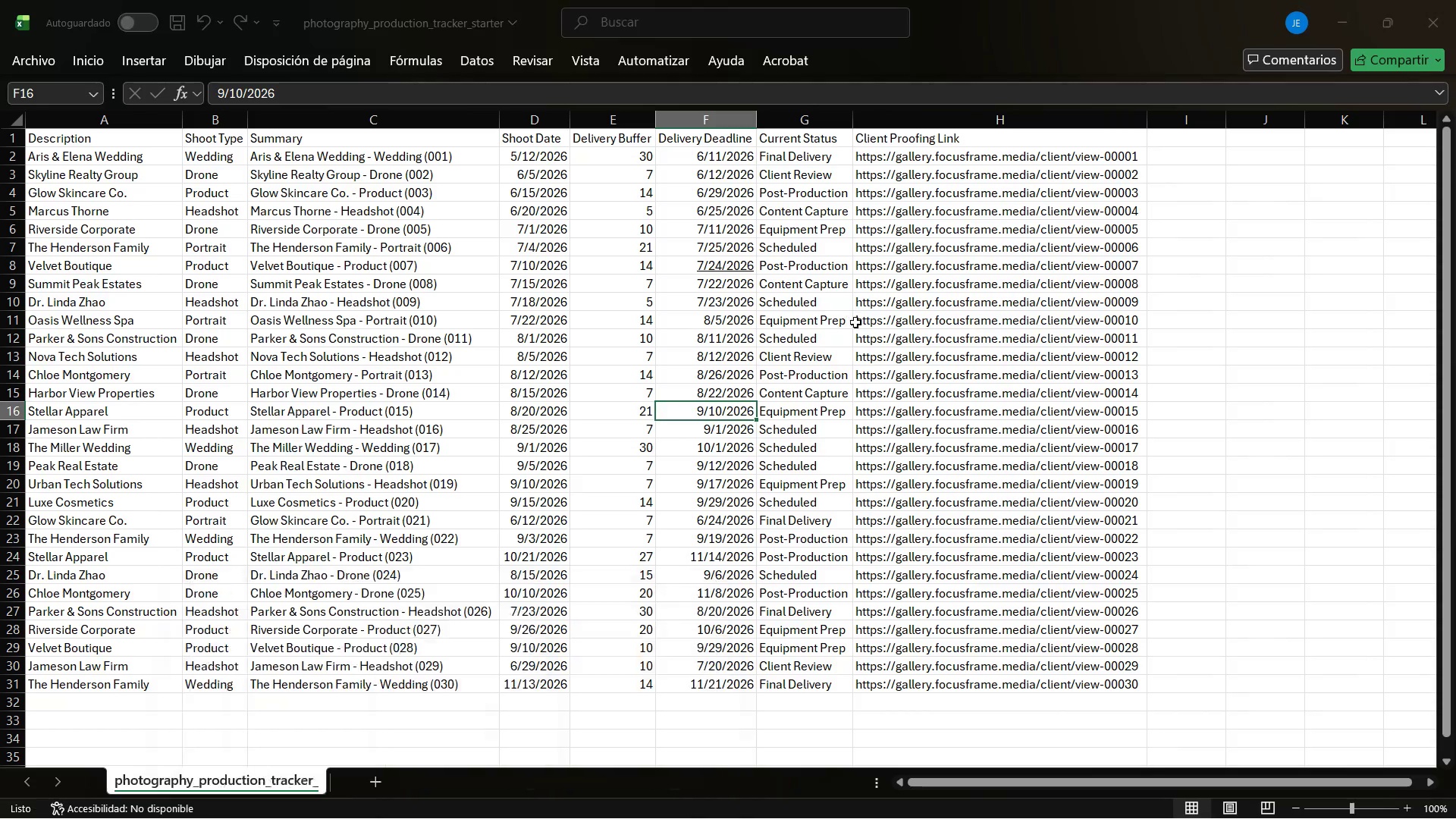 
key(Alt+Tab)
 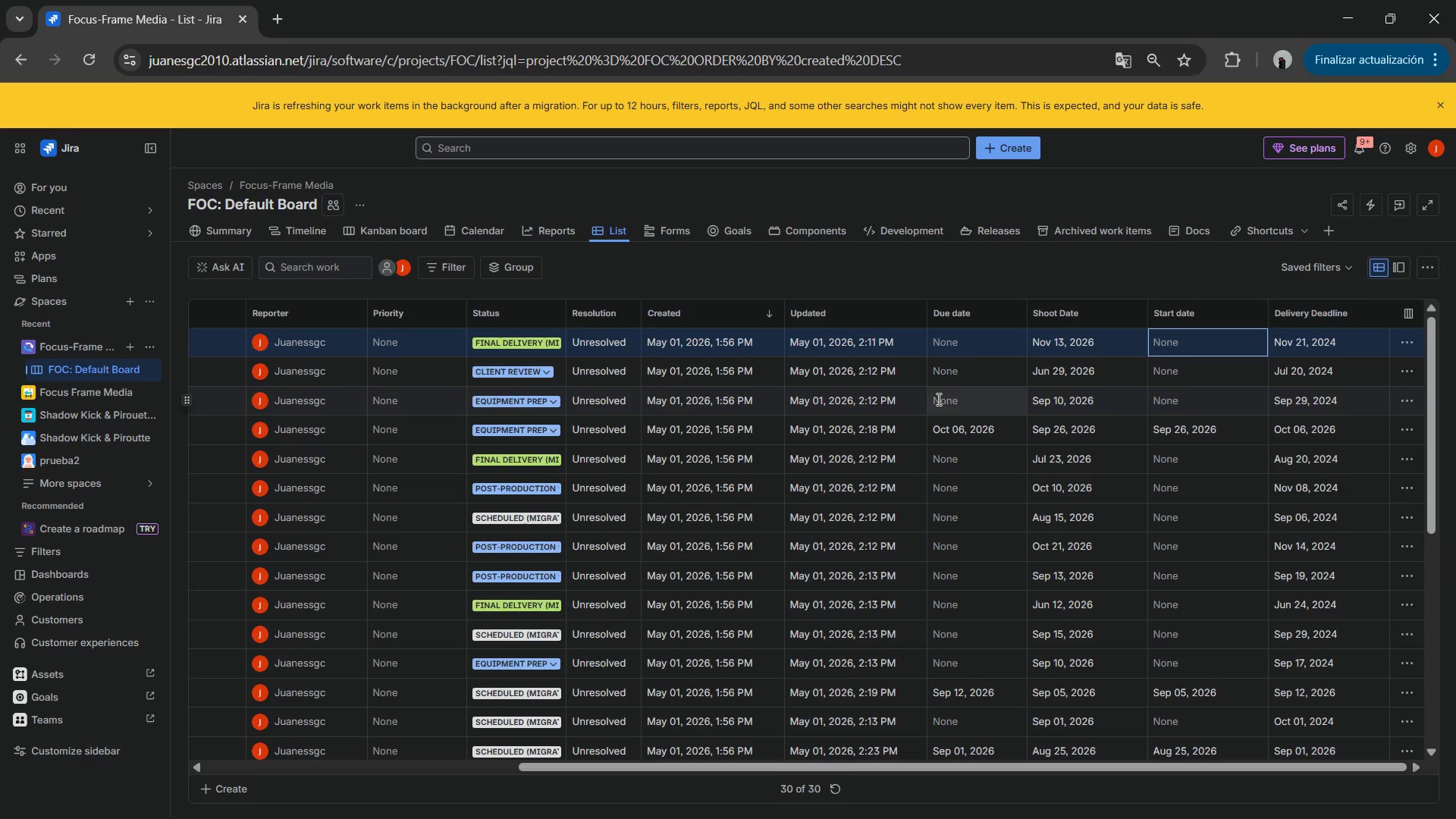 
key(Alt+AltLeft)
 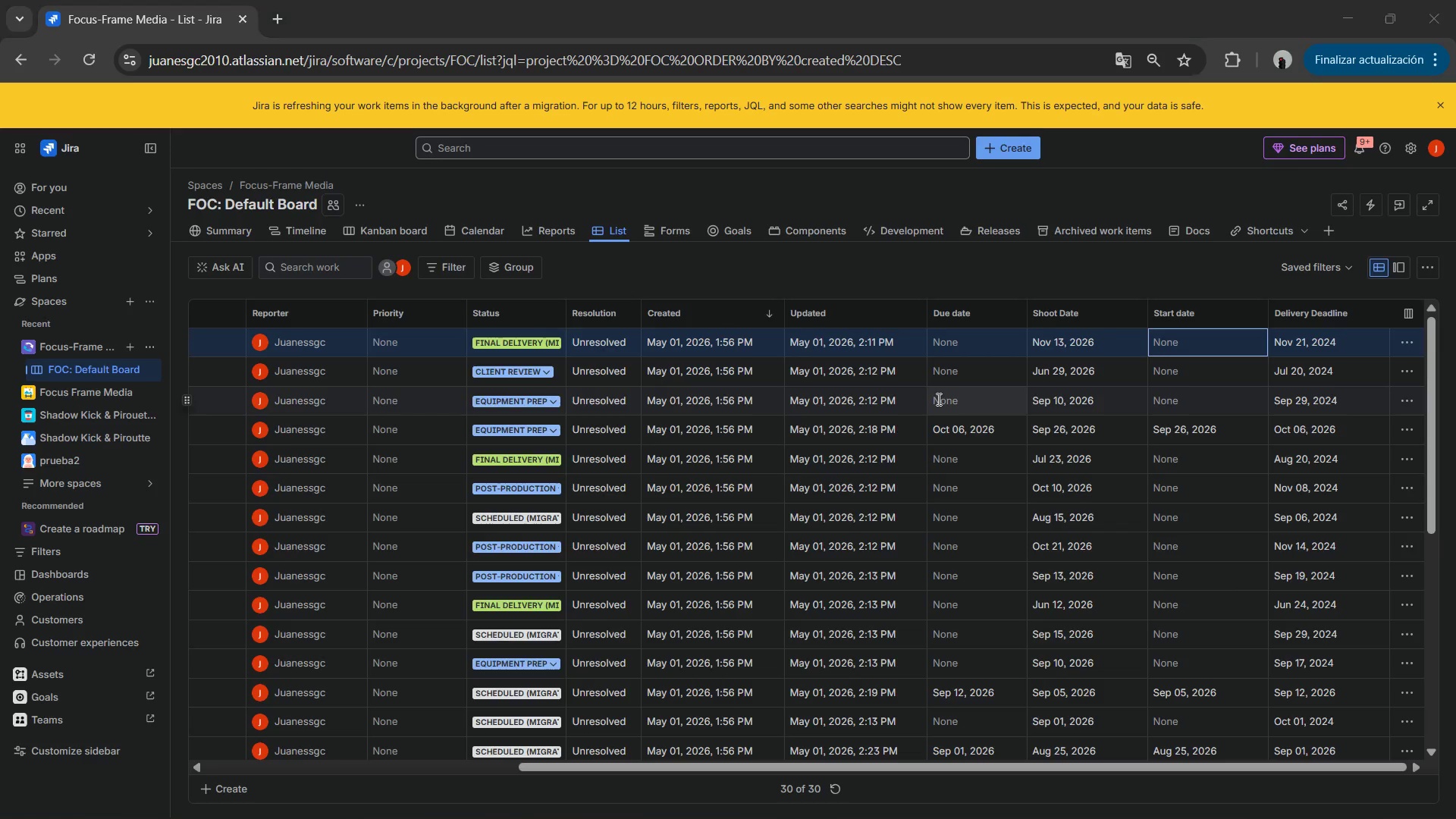 
key(Alt+Tab)
 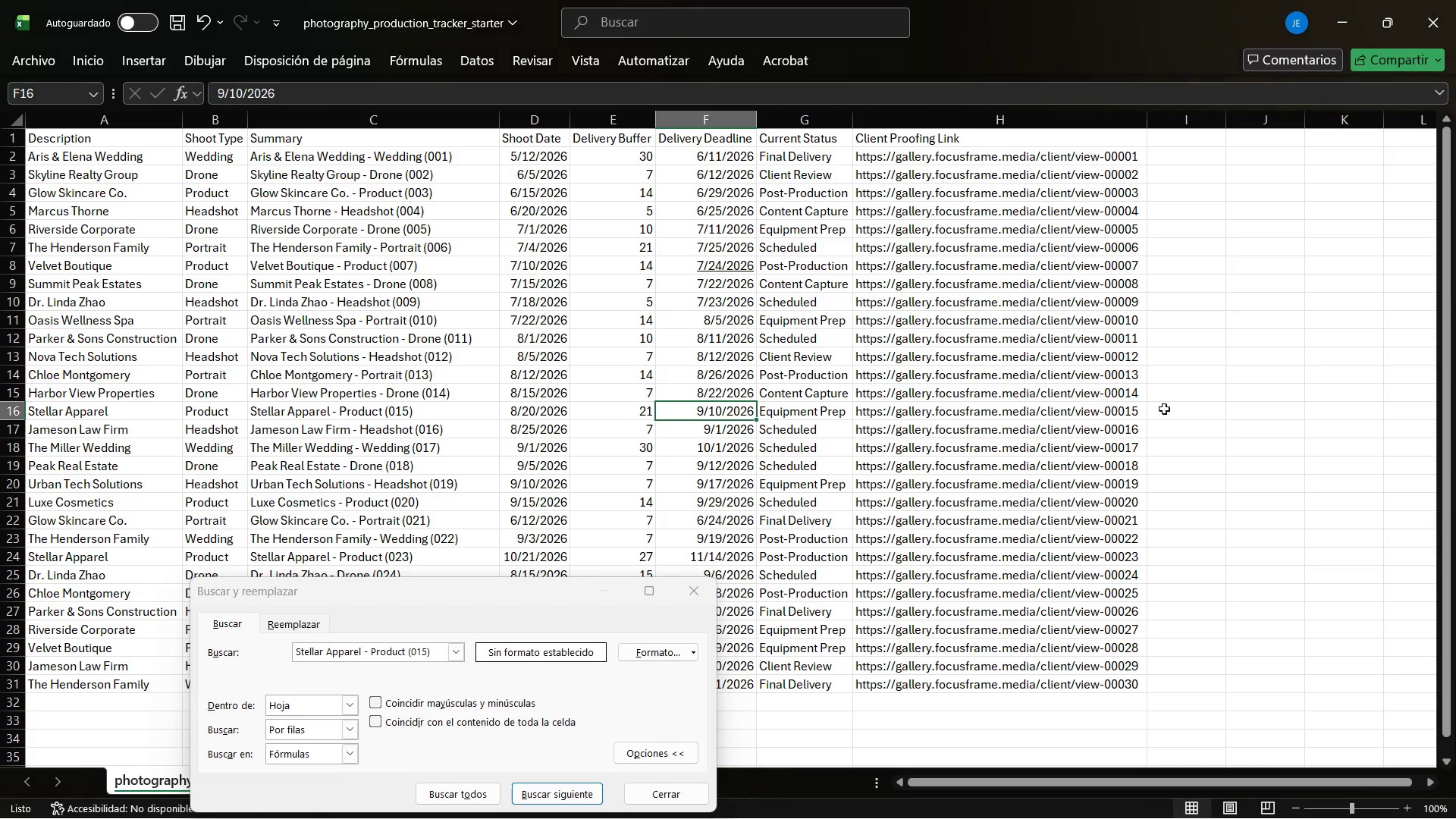 
left_click([1166, 409])
 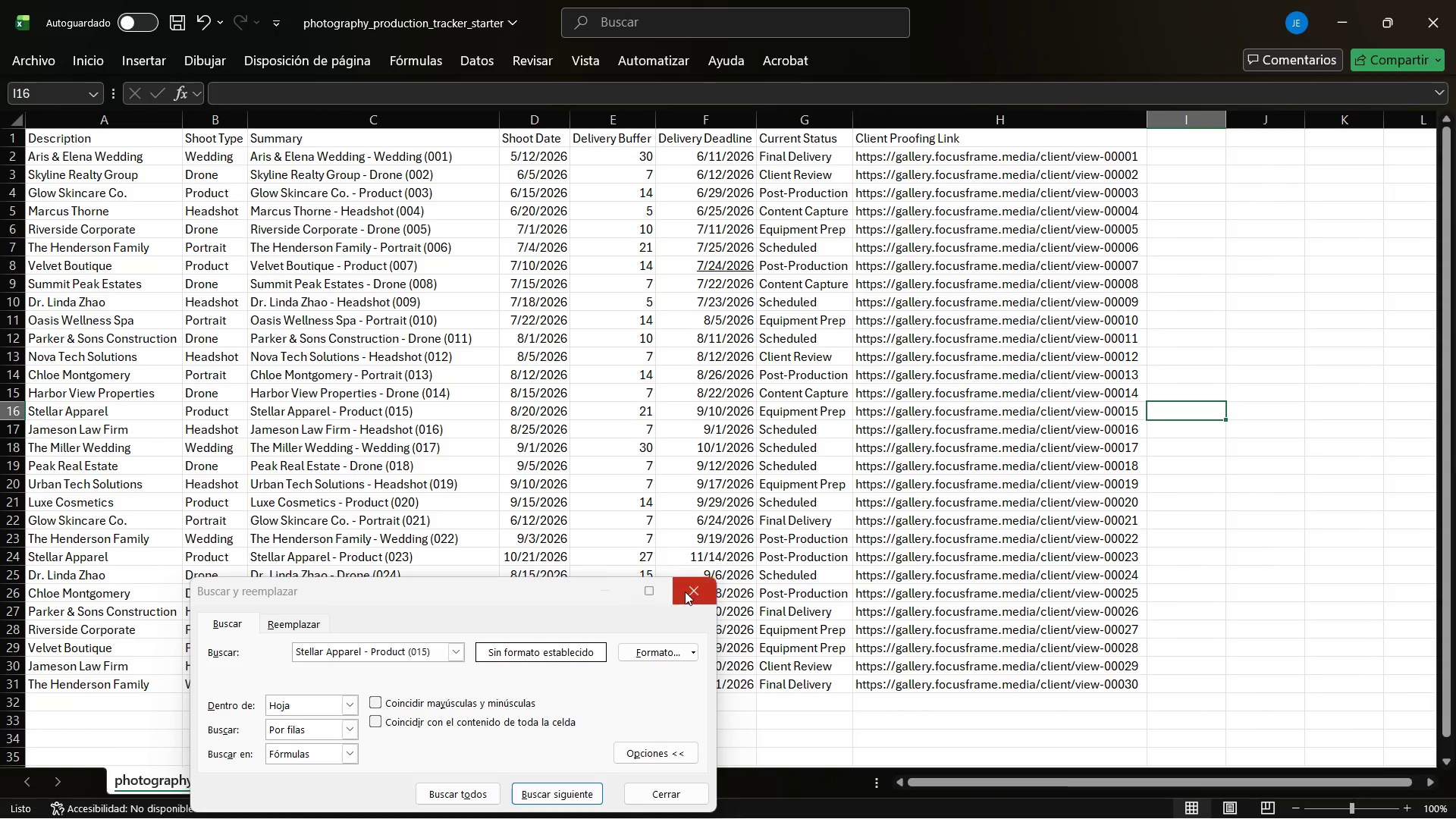 
left_click([686, 592])
 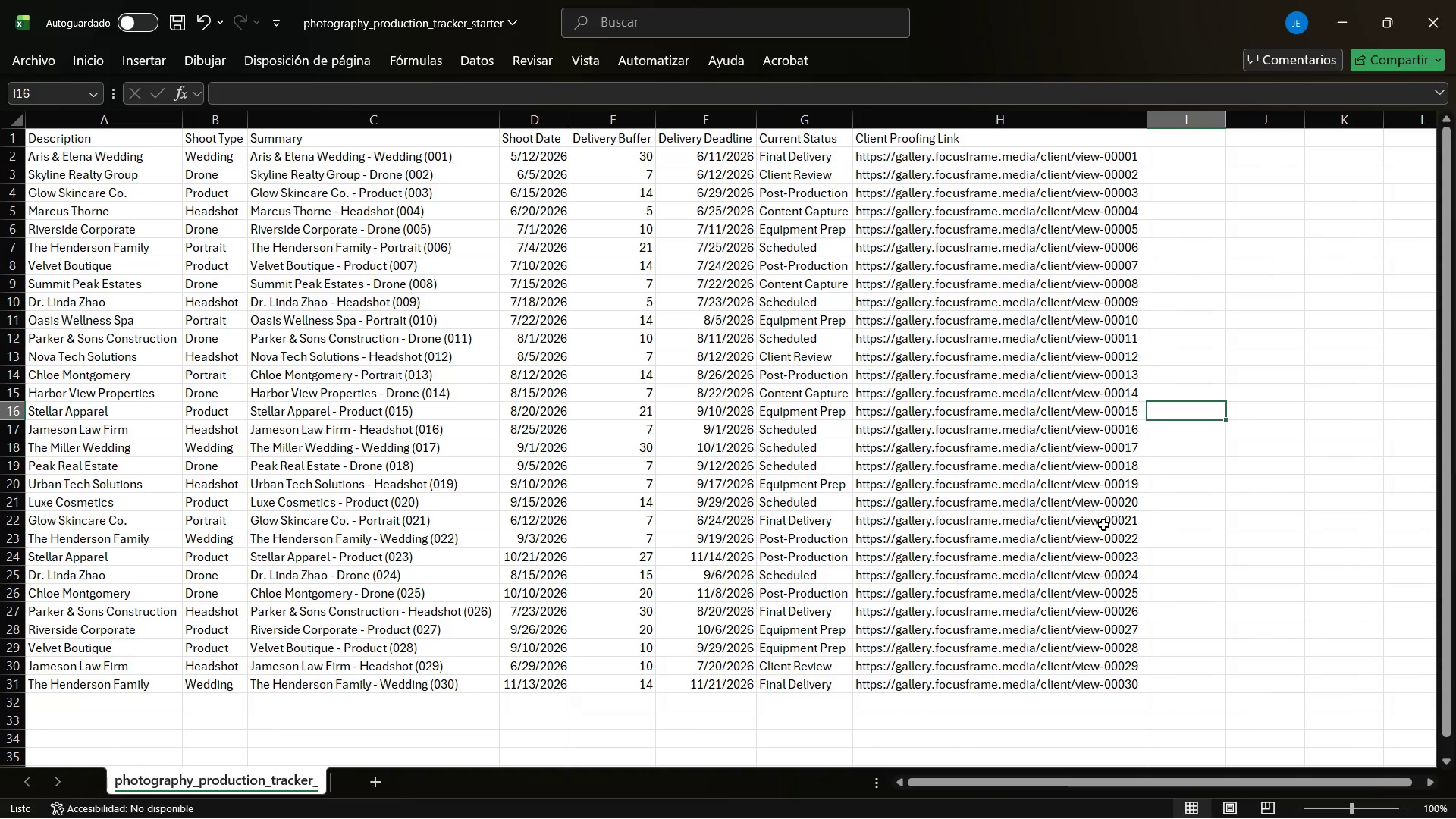 
left_click([1103, 525])
 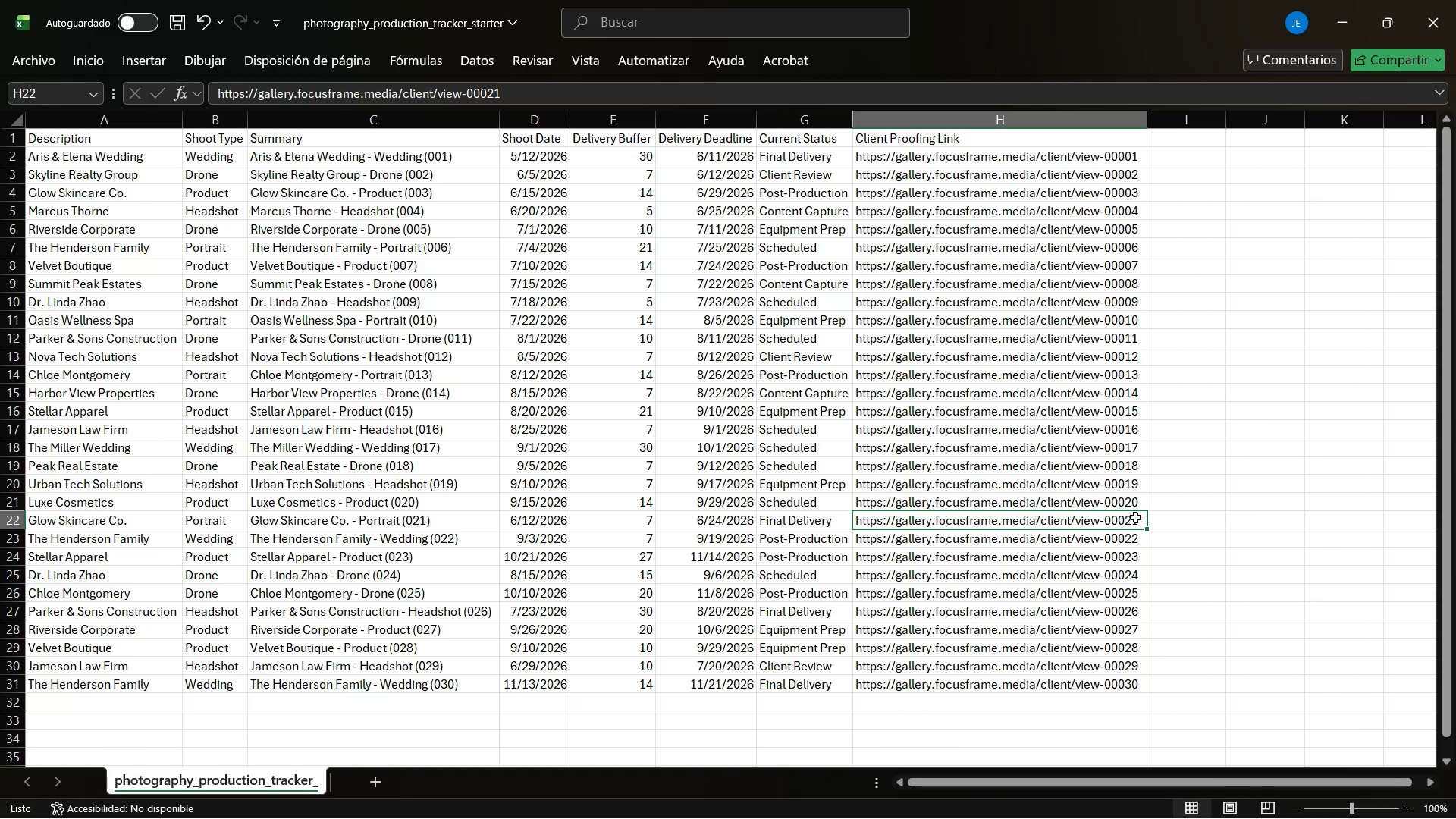 
hold_key(key=ControlLeft, duration=0.44)
 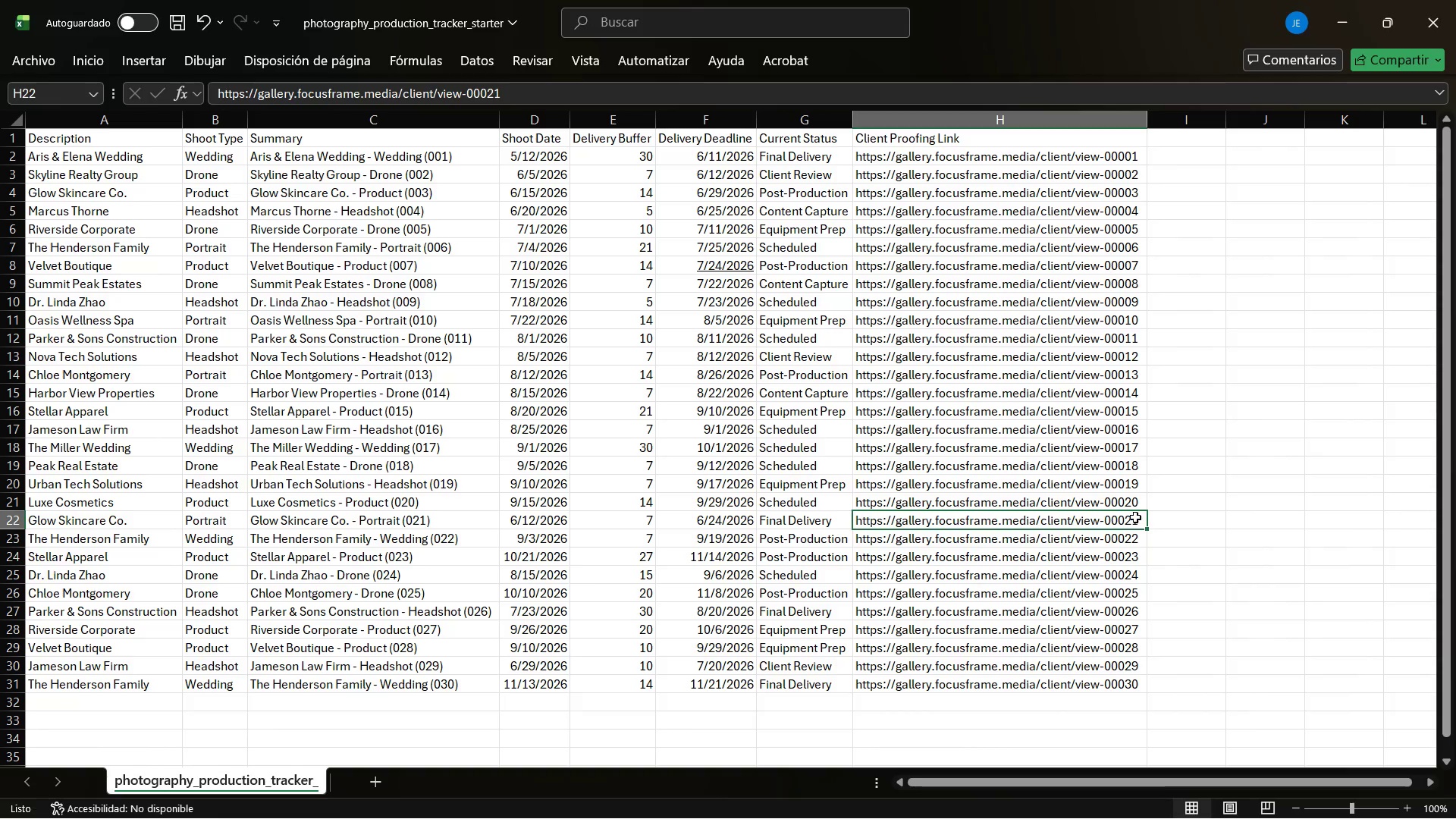 
key(Alt+AltLeft)
 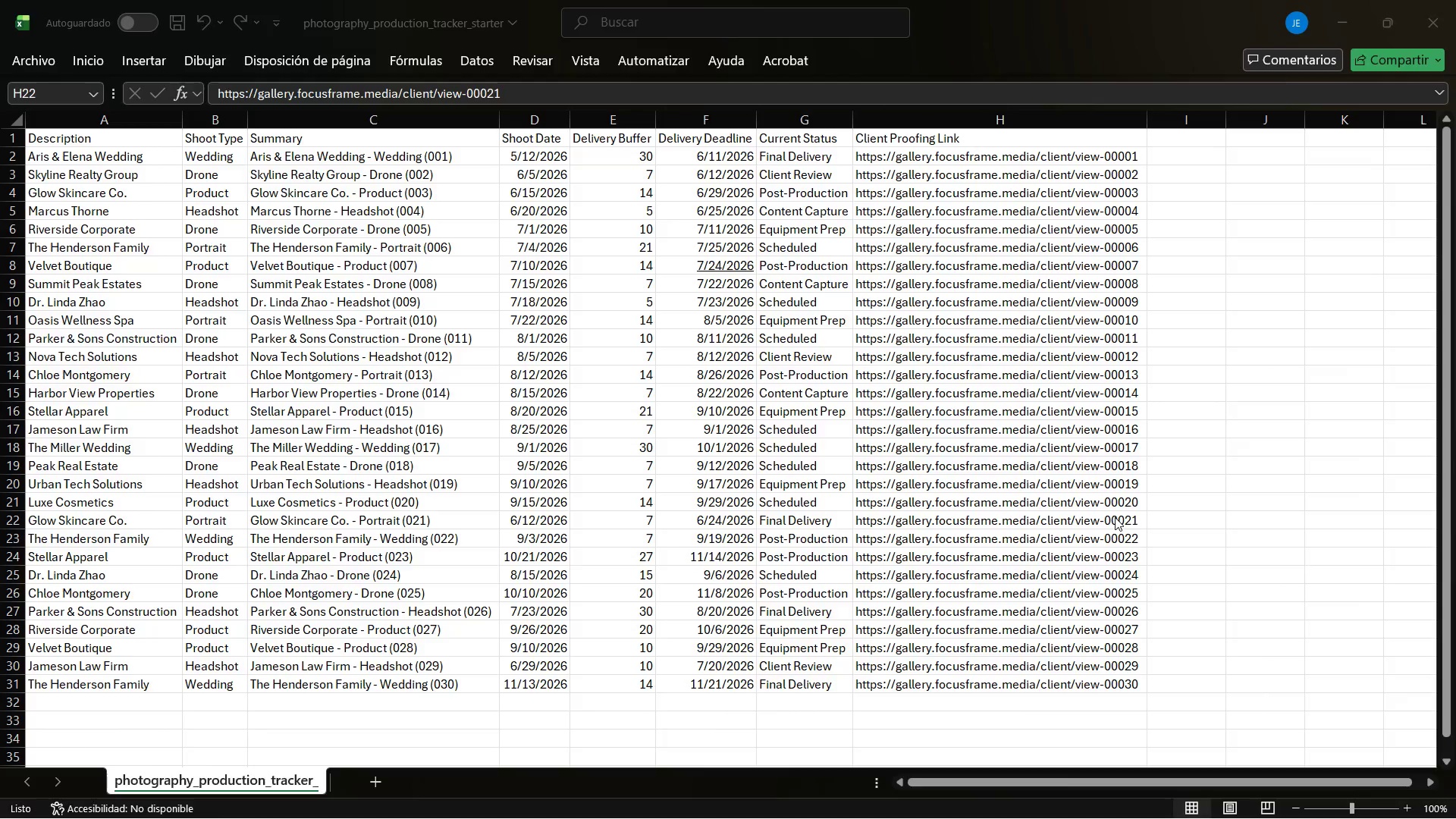 
key(Alt+Tab)
 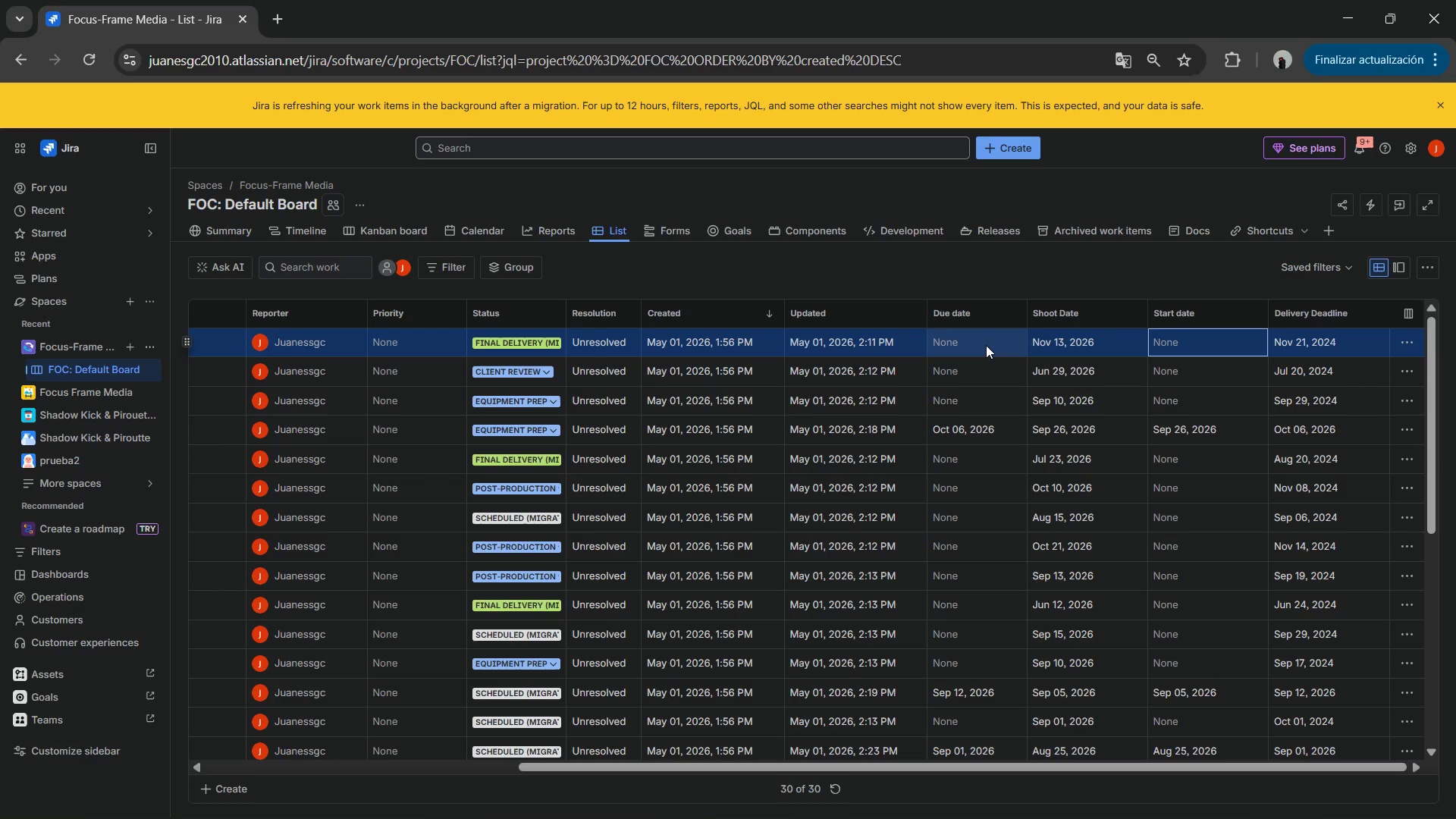 
left_click([985, 344])
 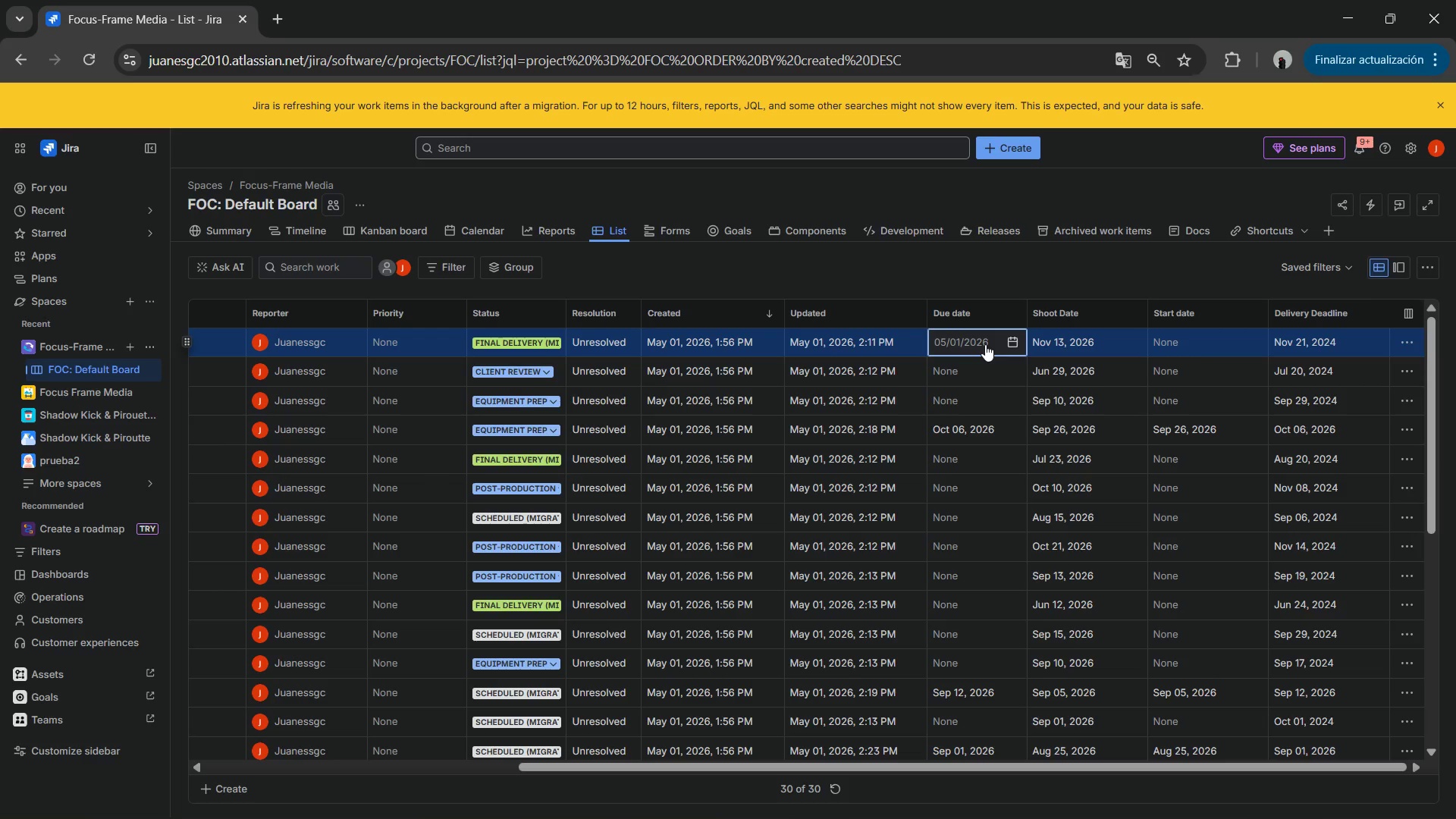 
key(Numpad1)
 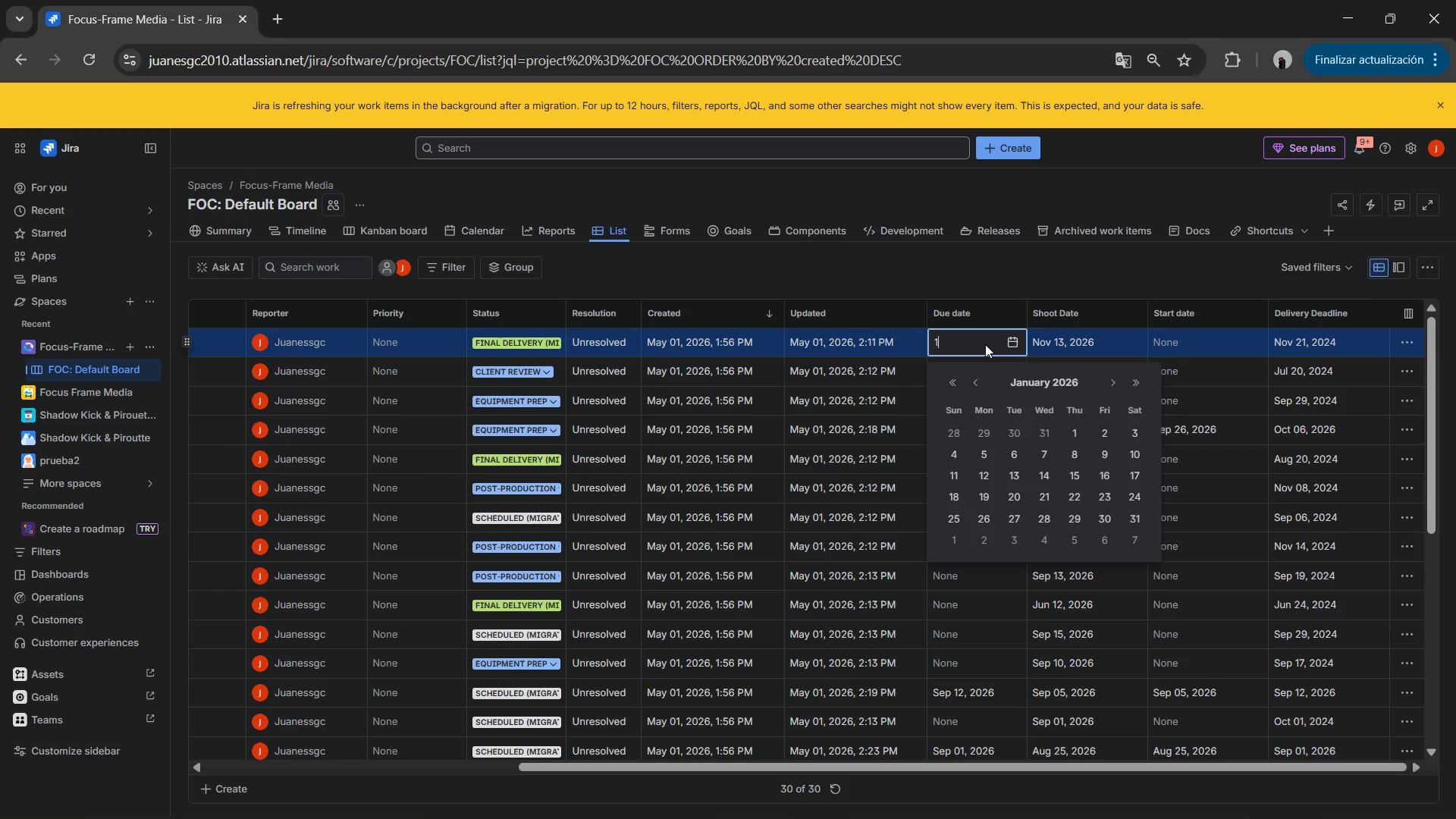 
key(Numpad1)
 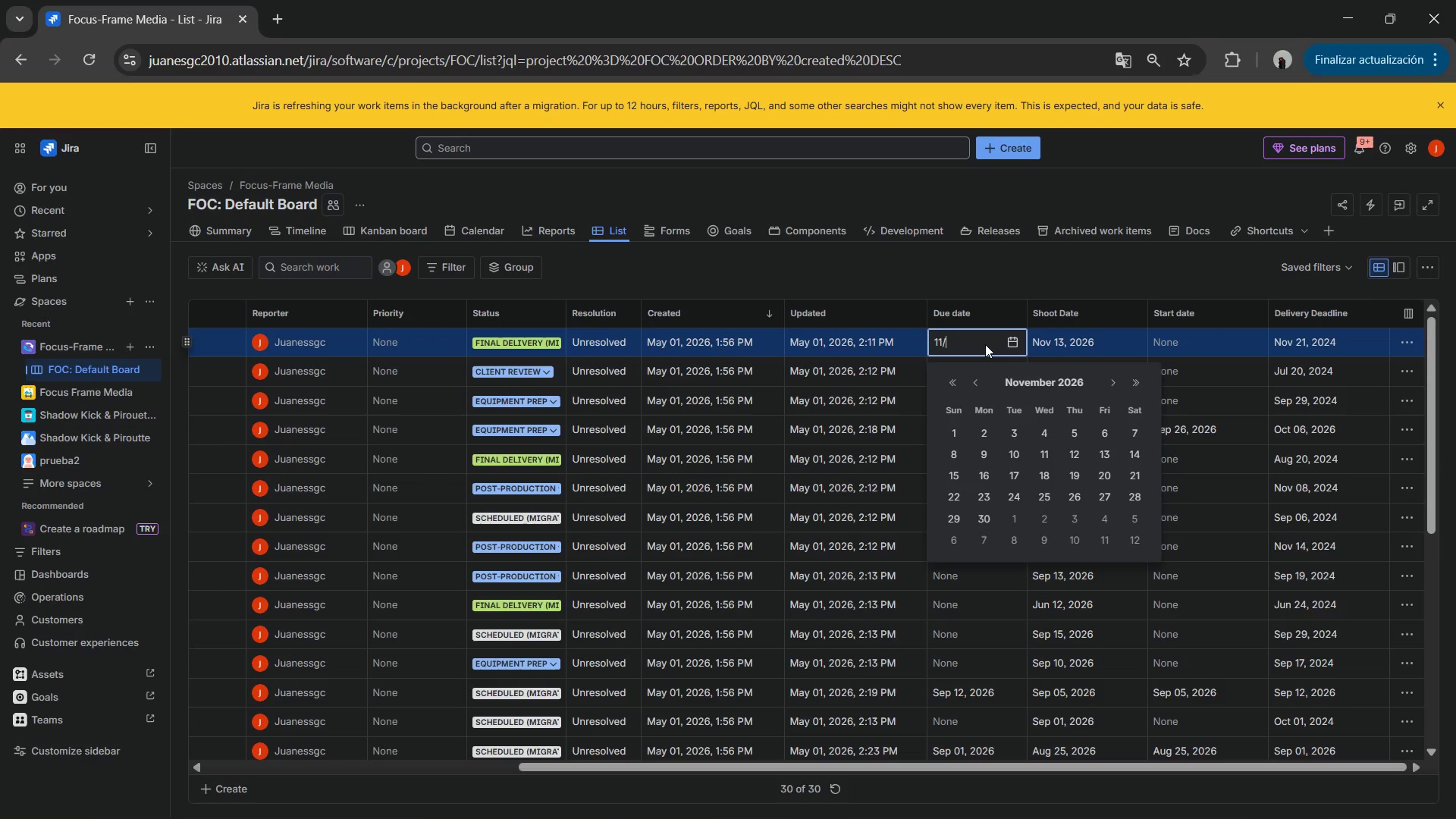 
key(NumpadDivide)
 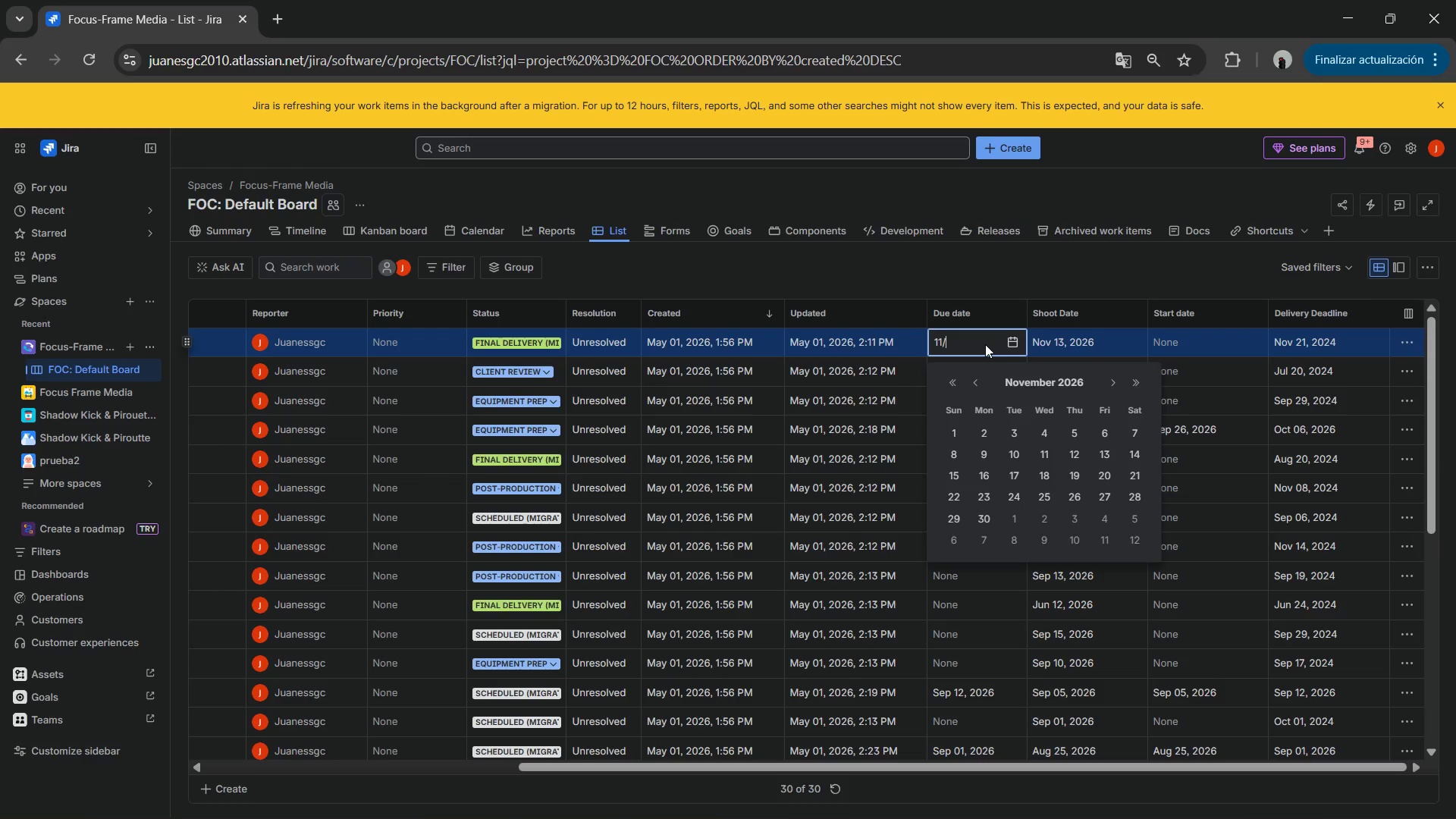 
key(Escape)
 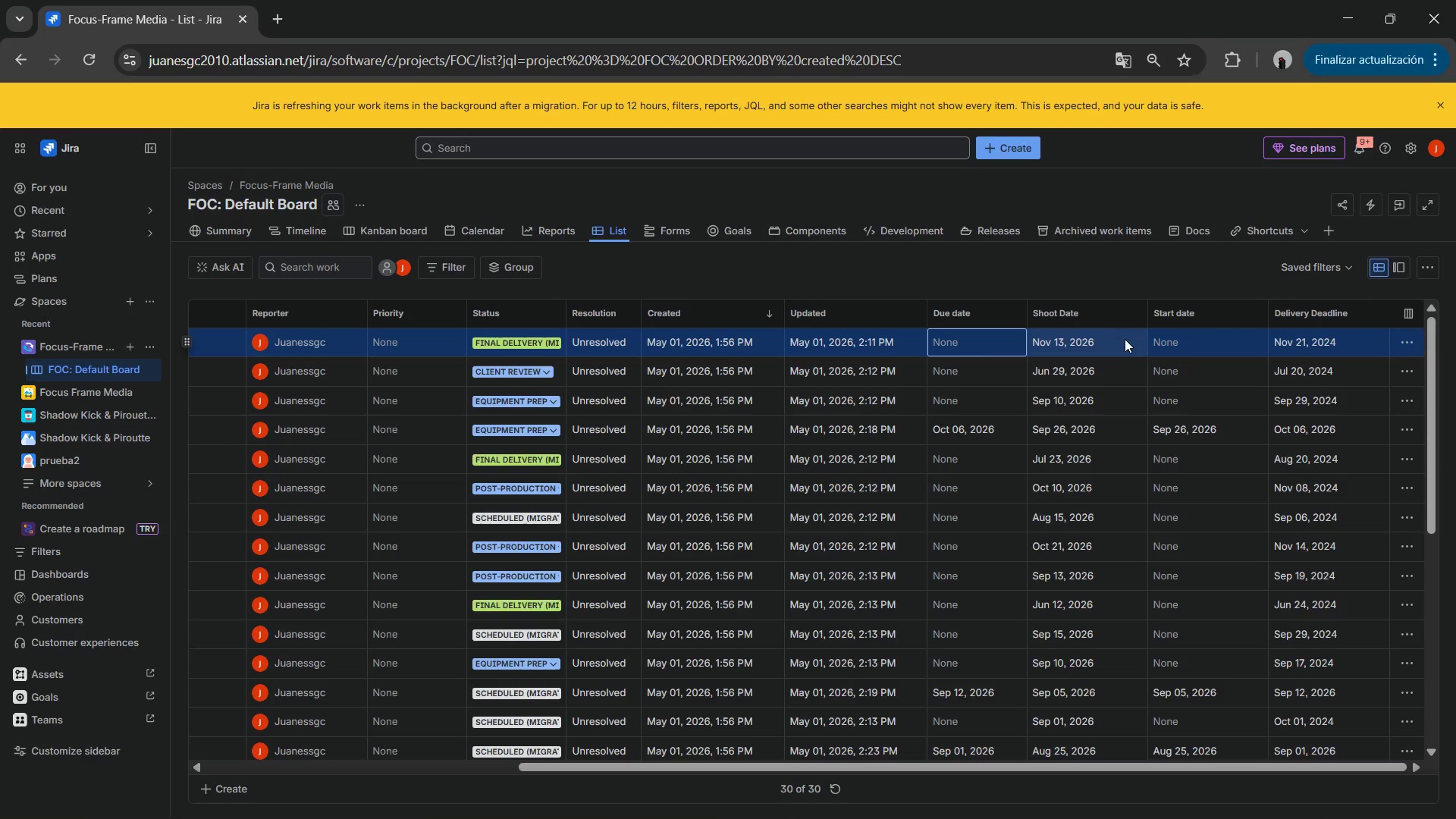 
left_click([1162, 347])
 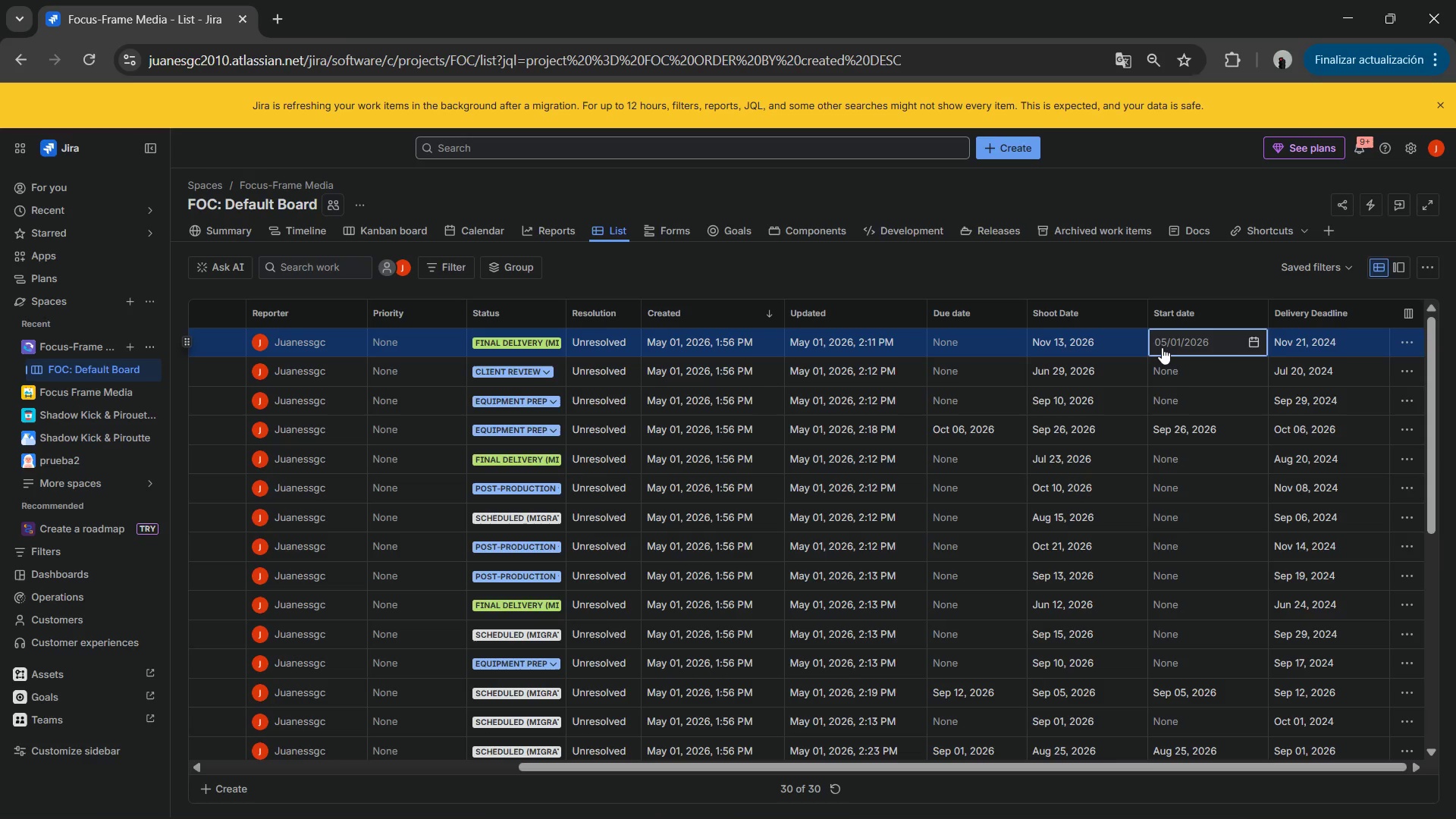 
key(Numpad1)
 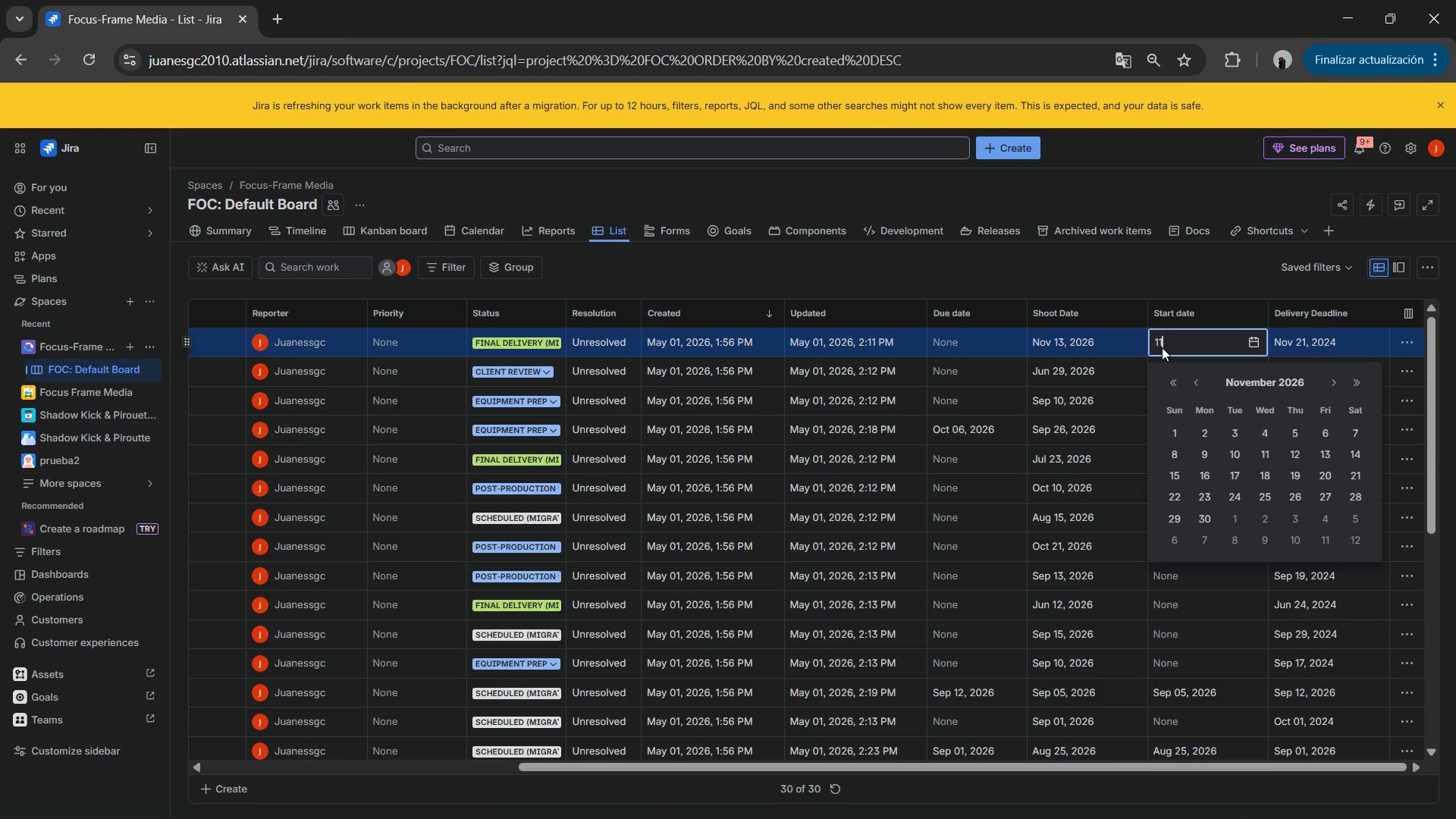 
key(Numpad1)
 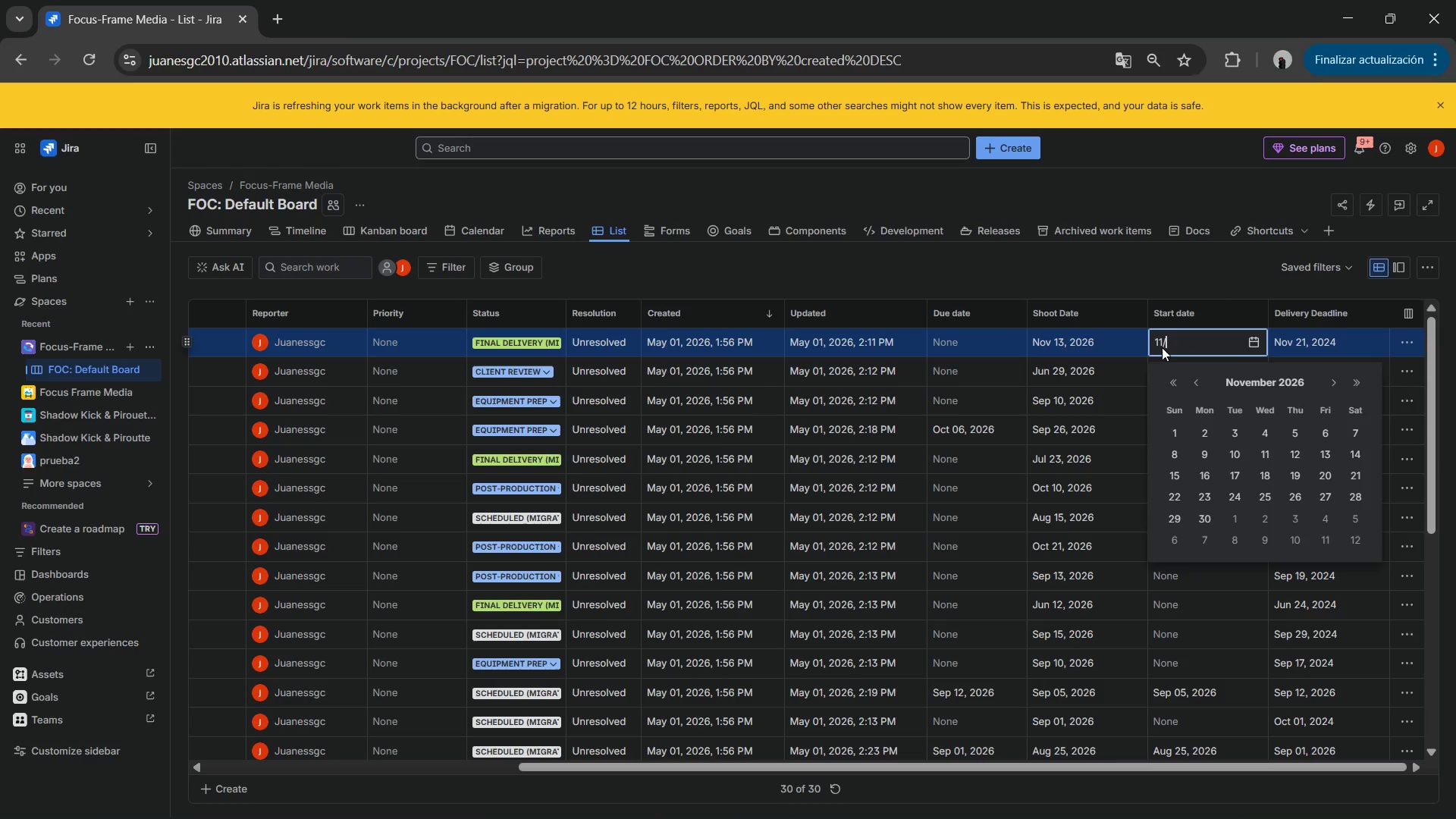 
key(NumpadDivide)
 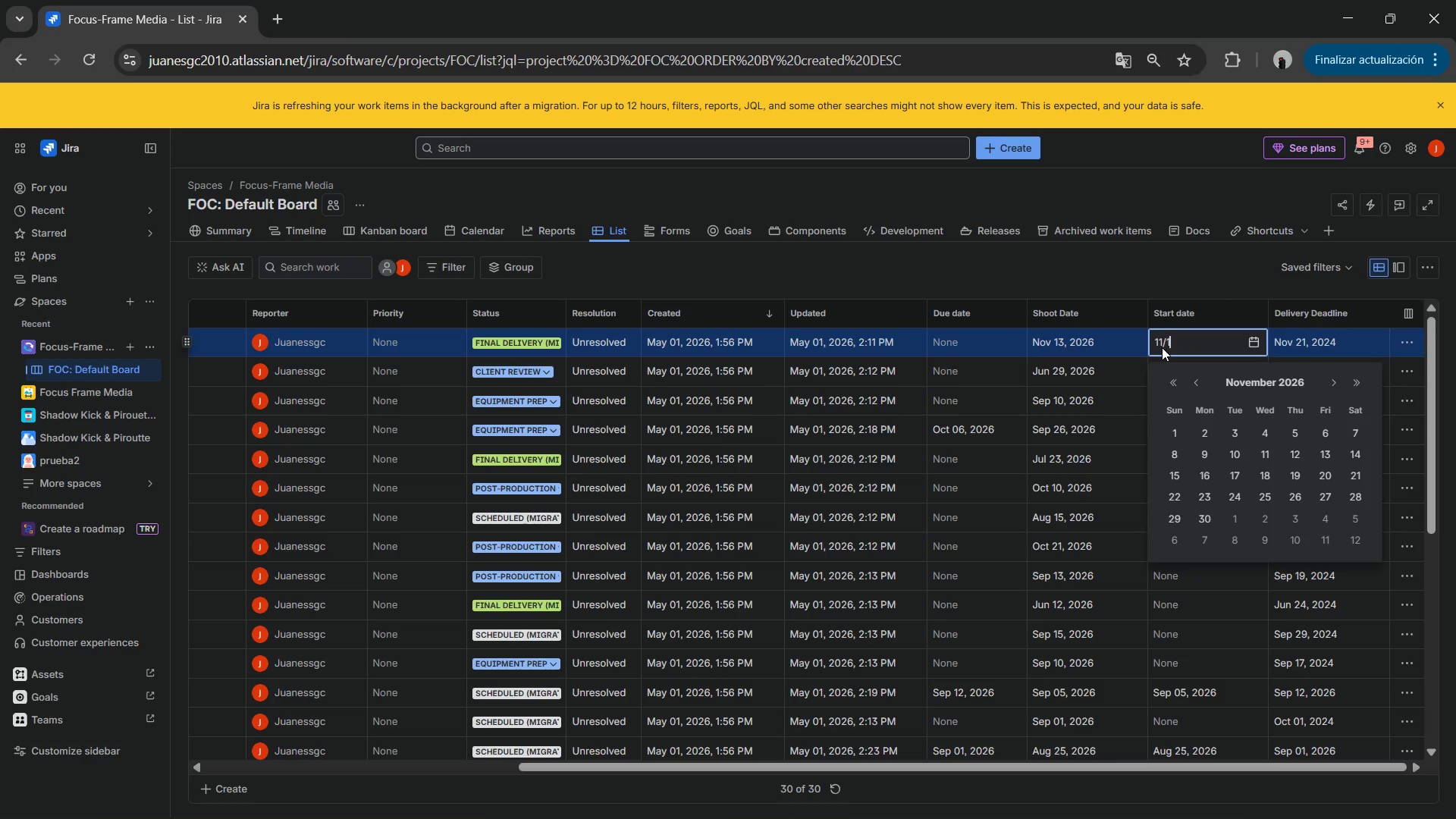 
key(Numpad1)
 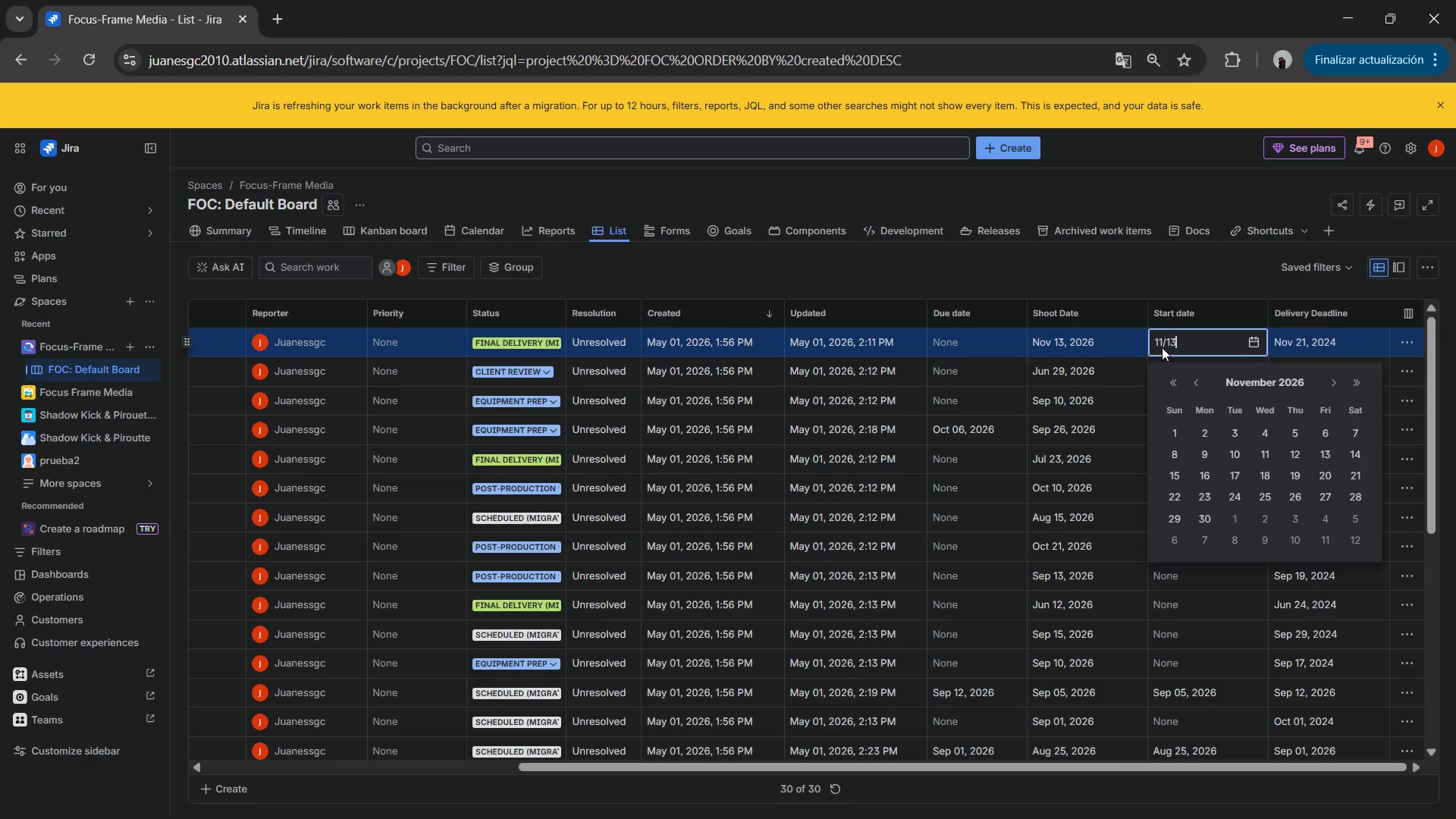 
key(Numpad3)
 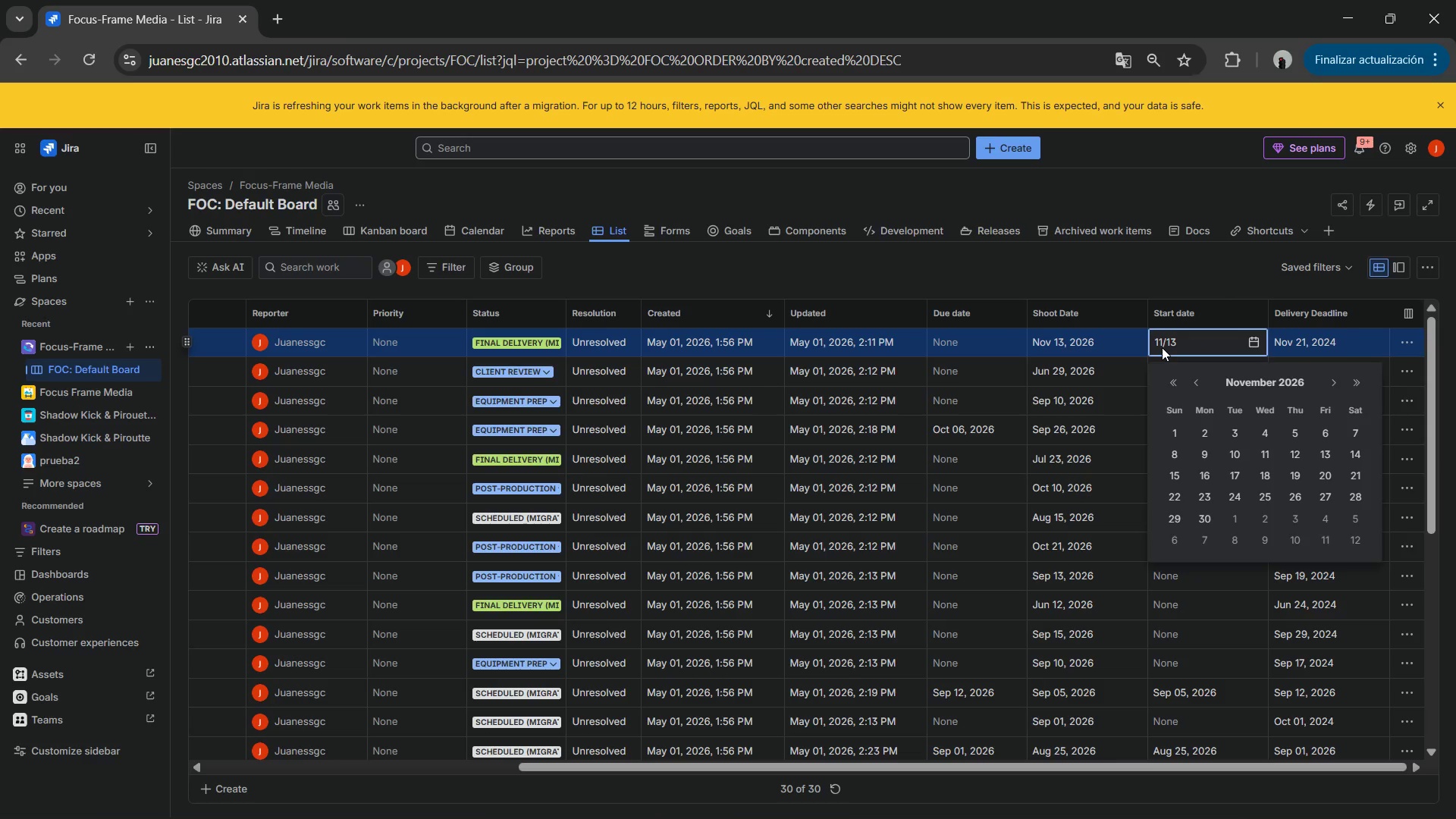 
key(NumpadDivide)
 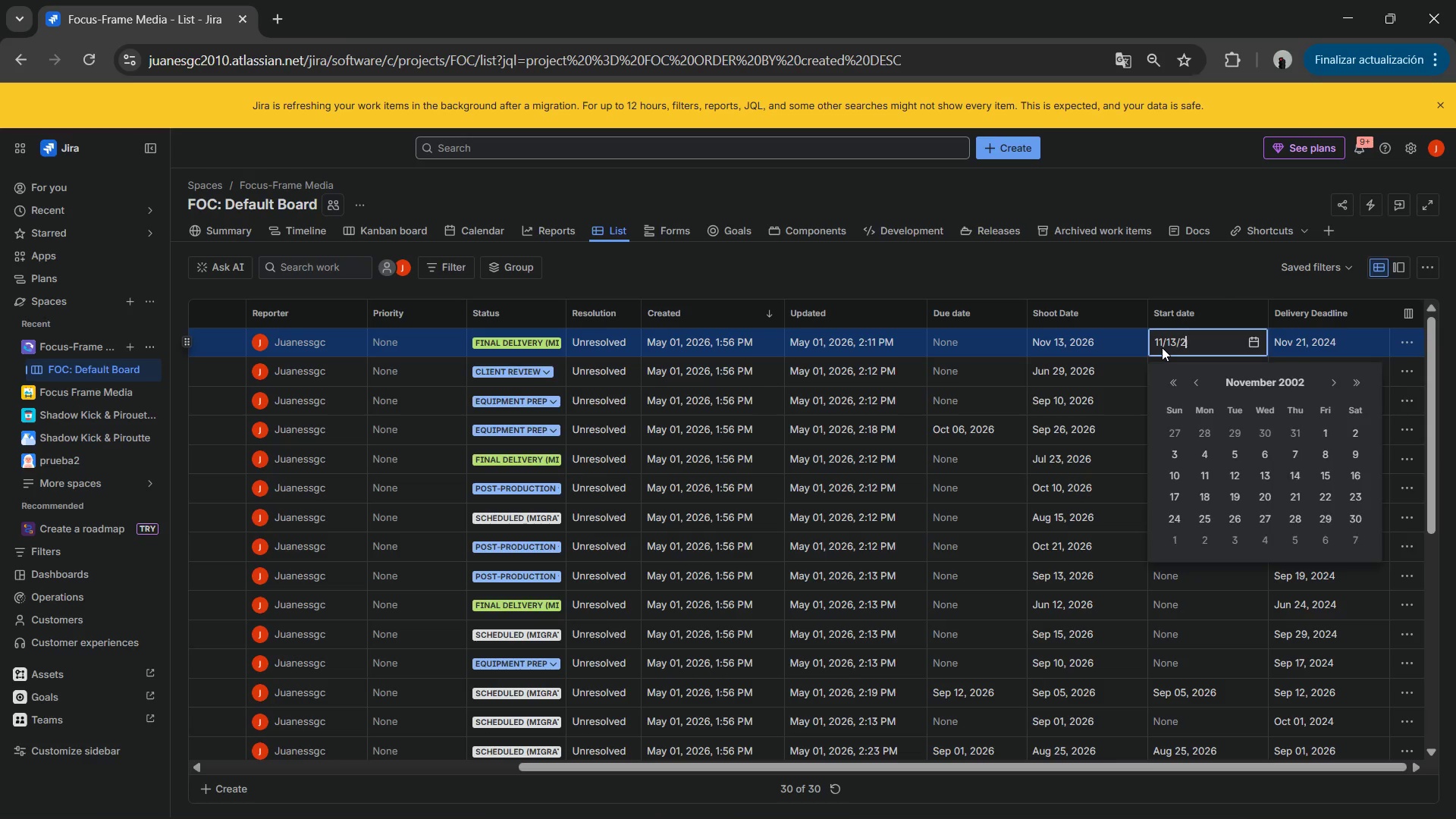 
key(Numpad2)
 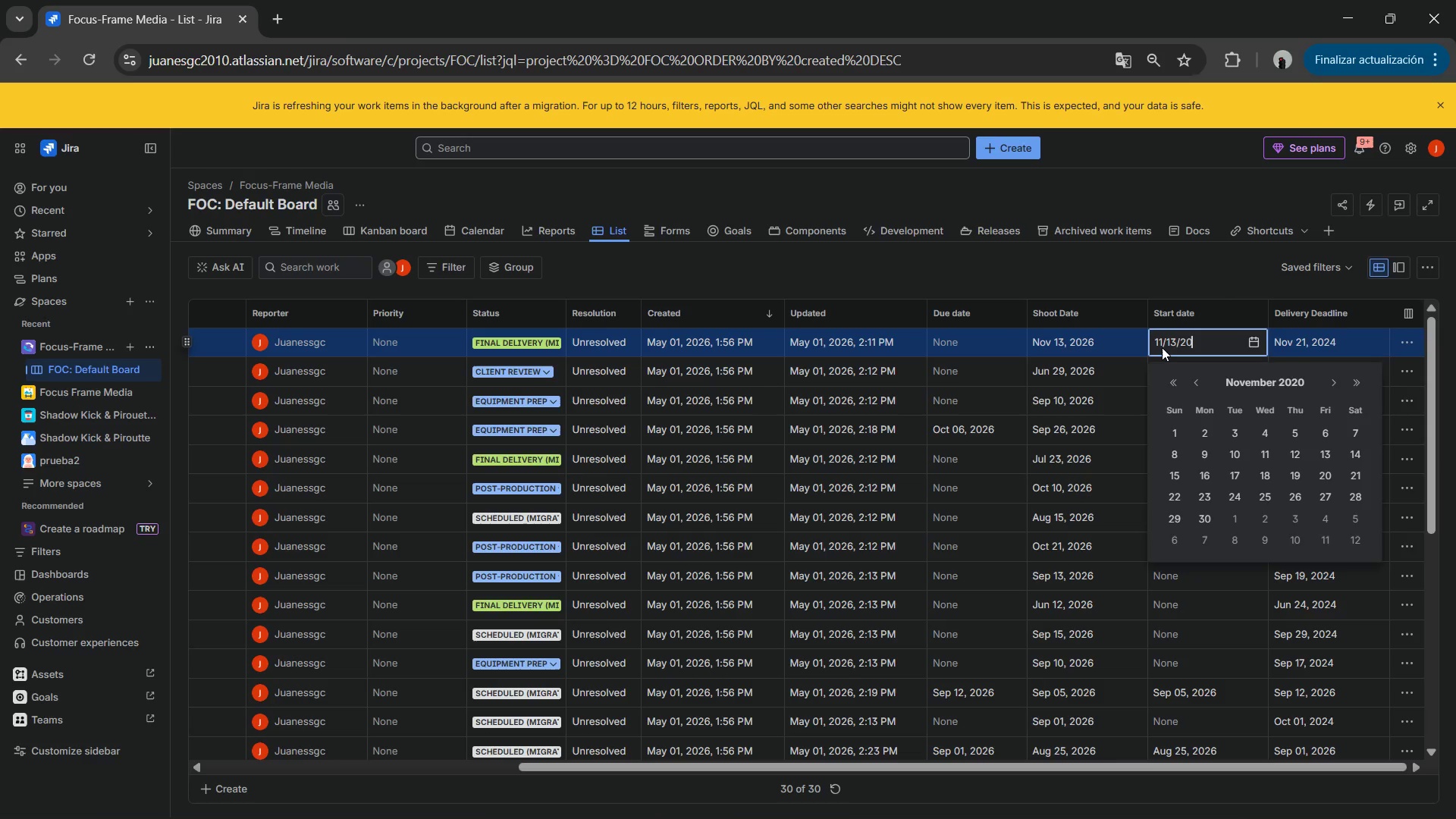 
key(Numpad0)
 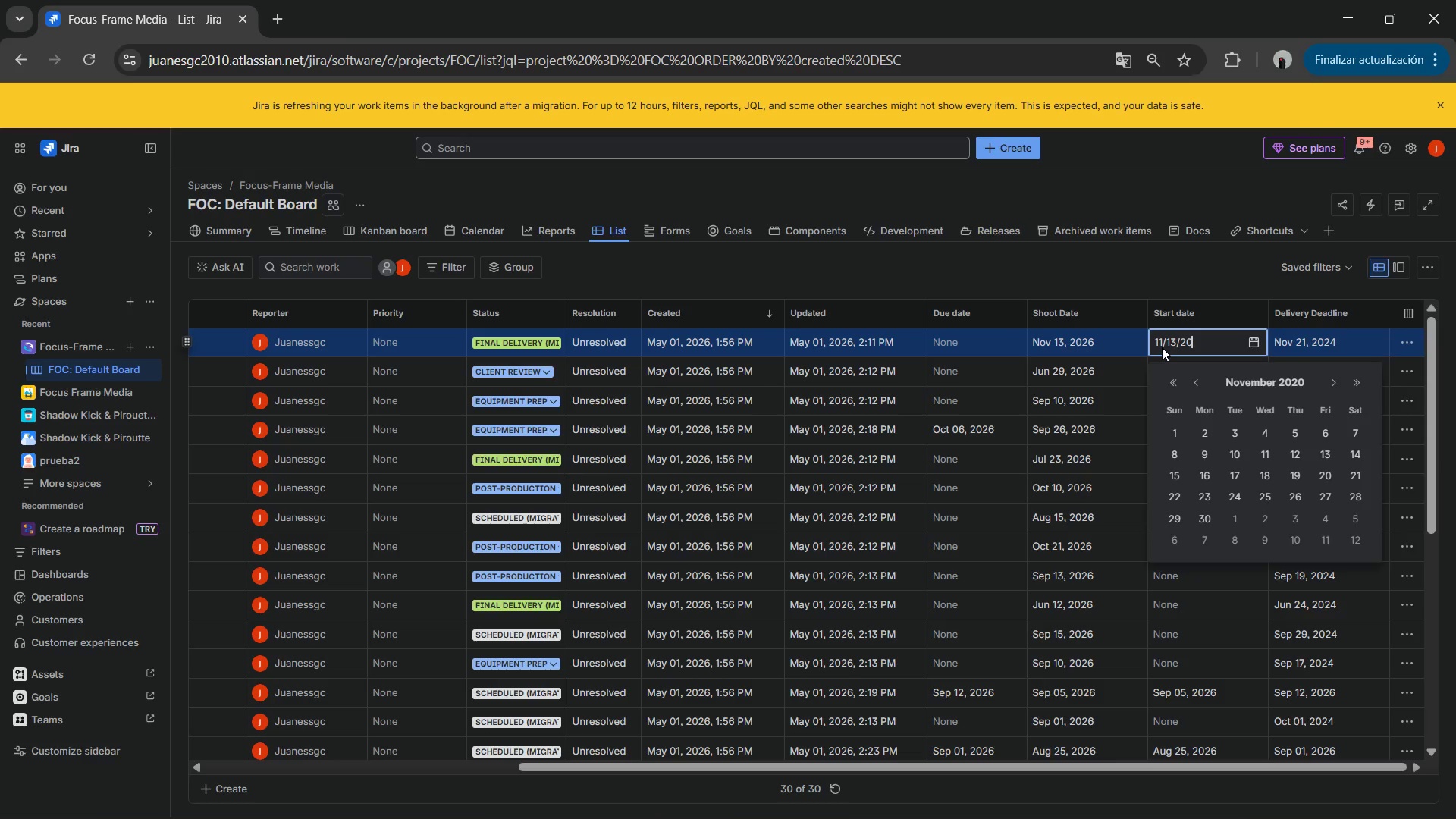 
key(Numpad2)
 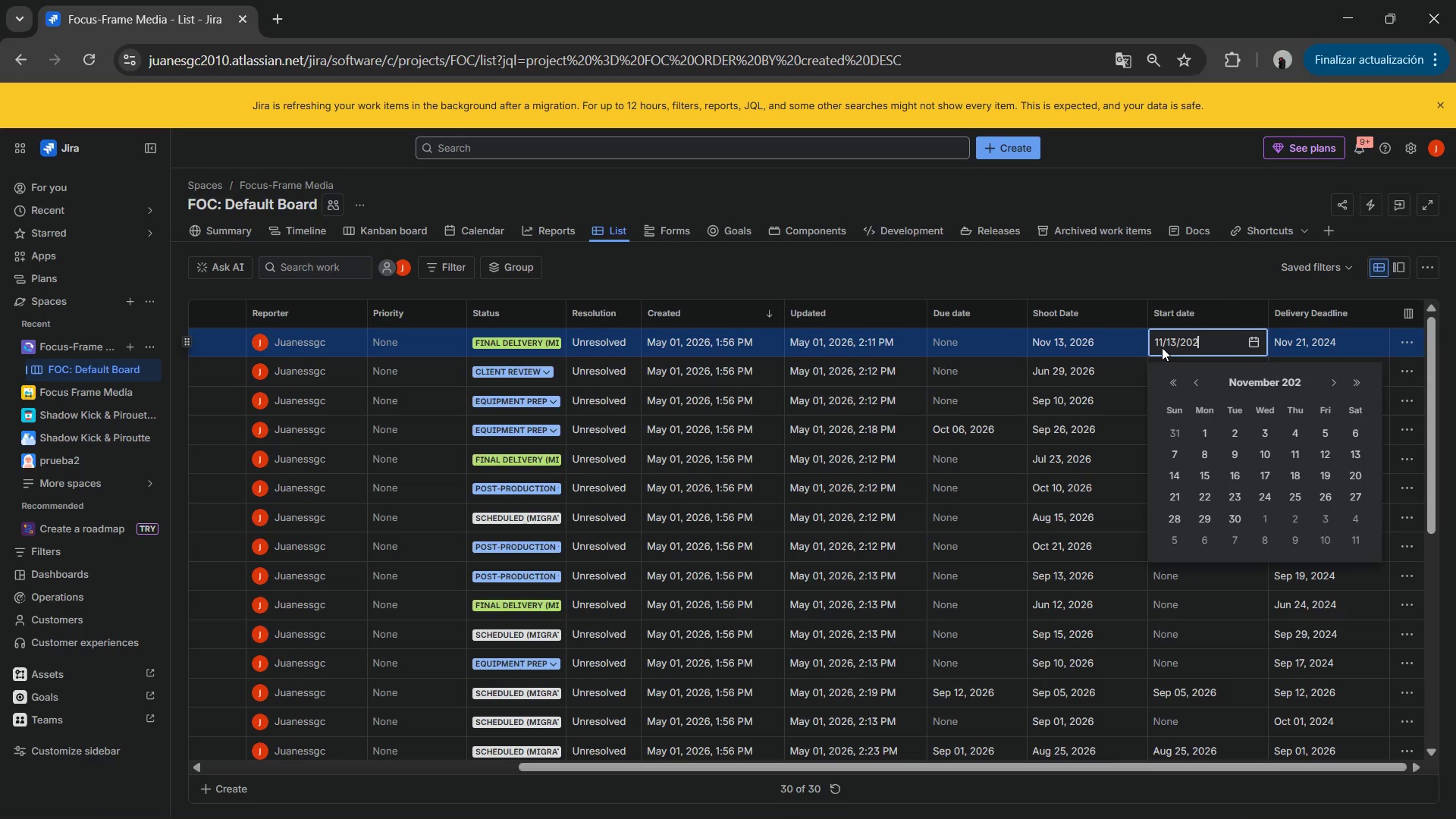 
key(Numpad6)
 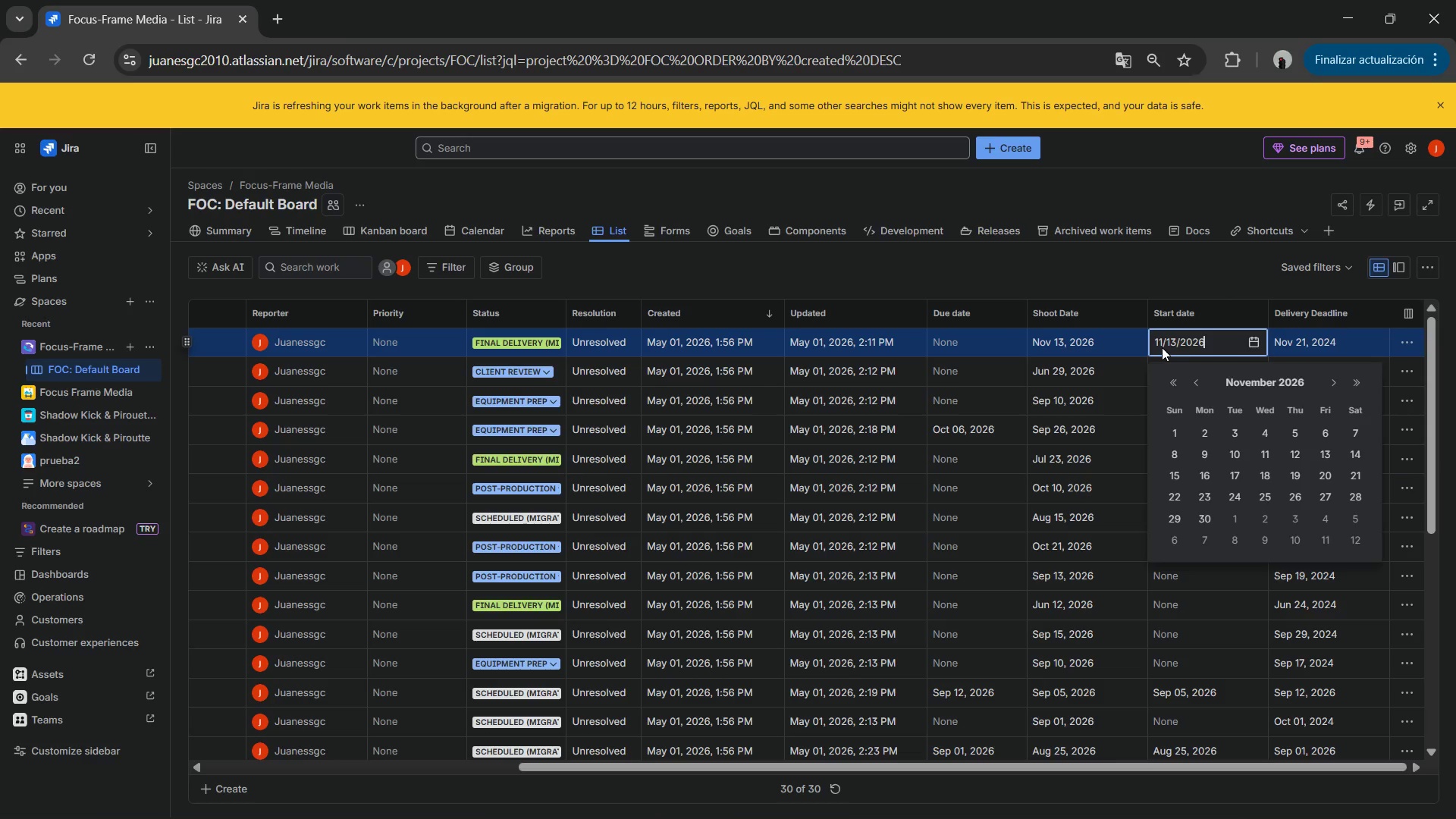 
key(NumpadEnter)
 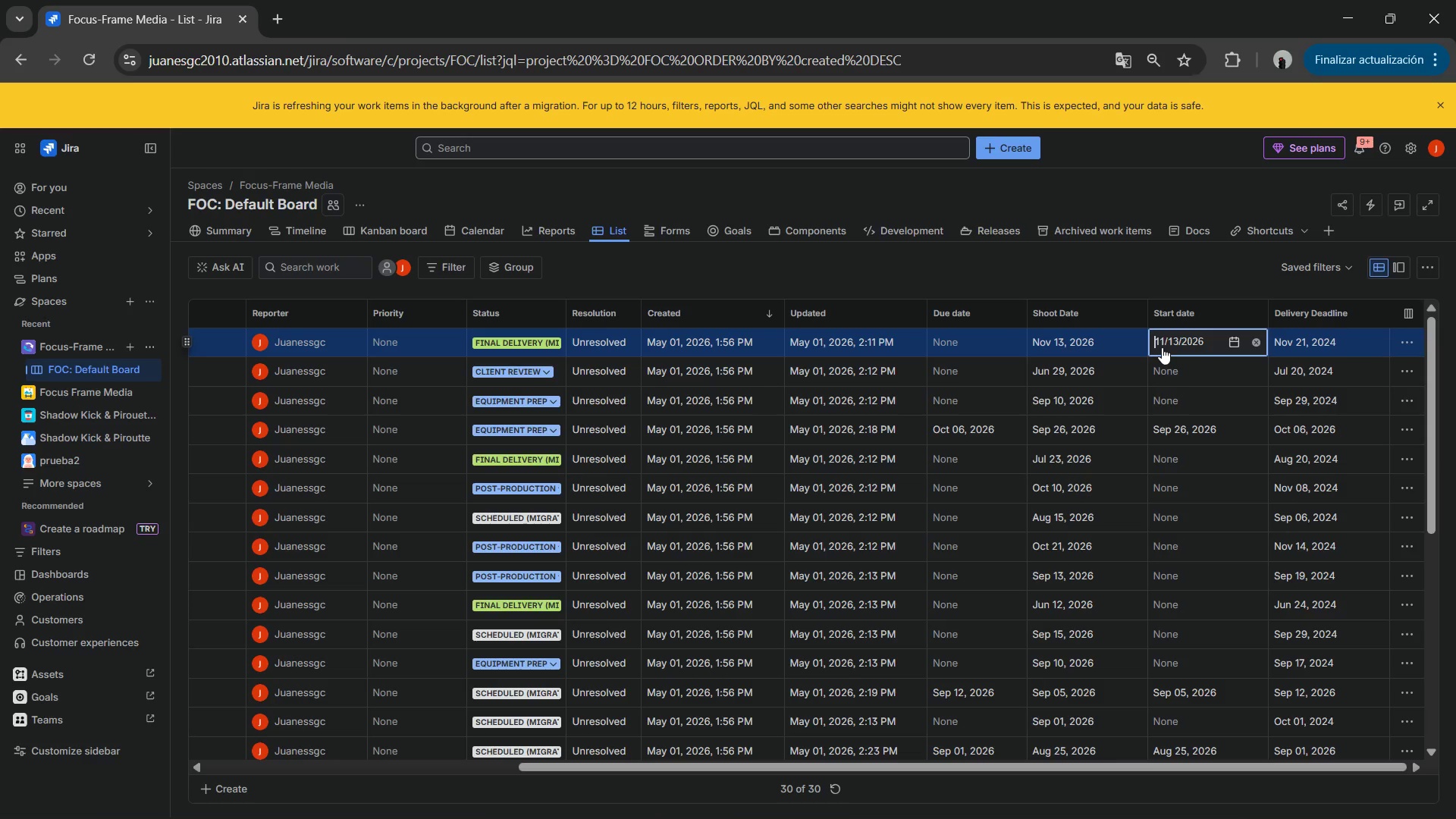 
key(NumpadEnter)
 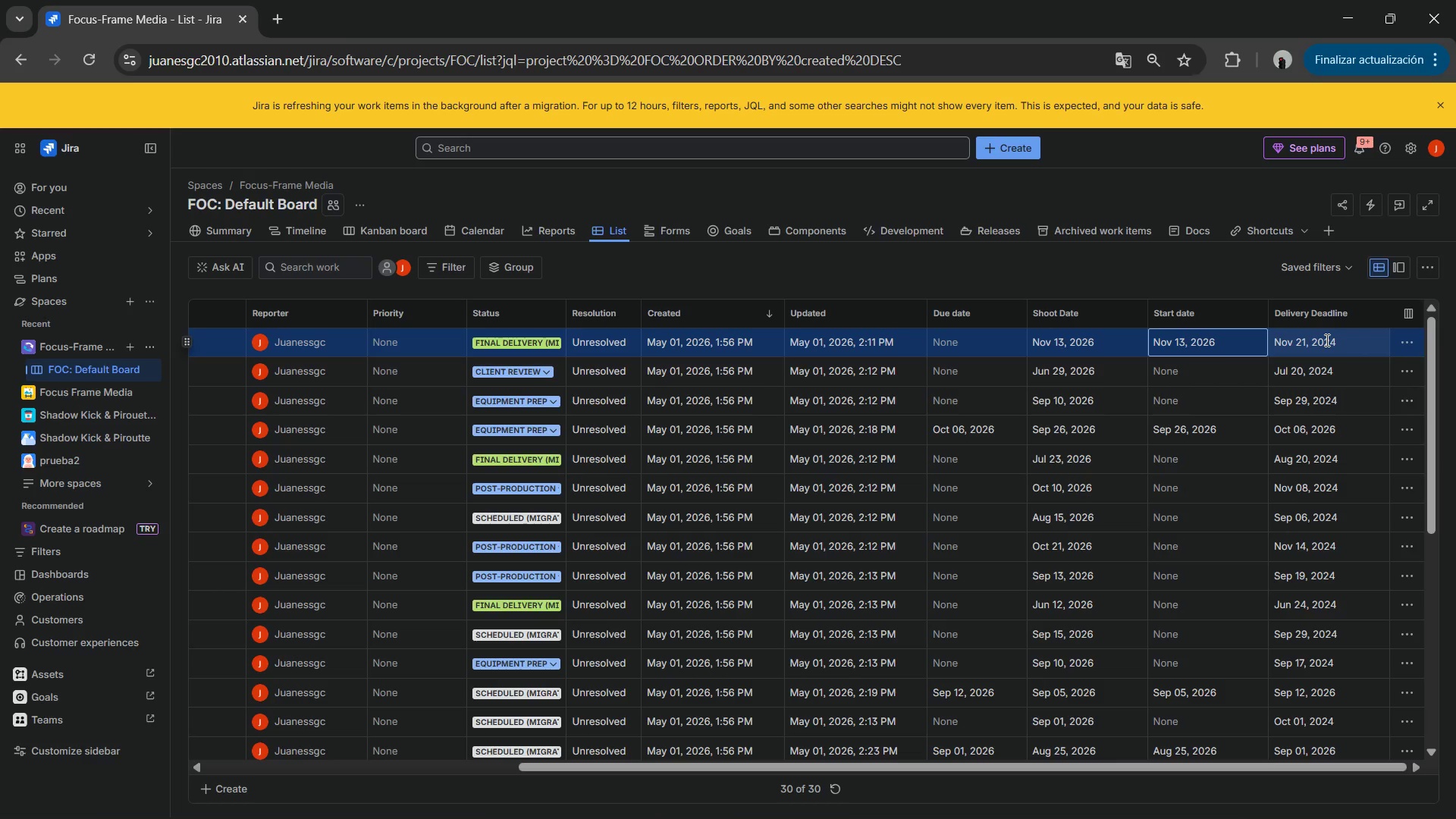 
left_click([1326, 340])
 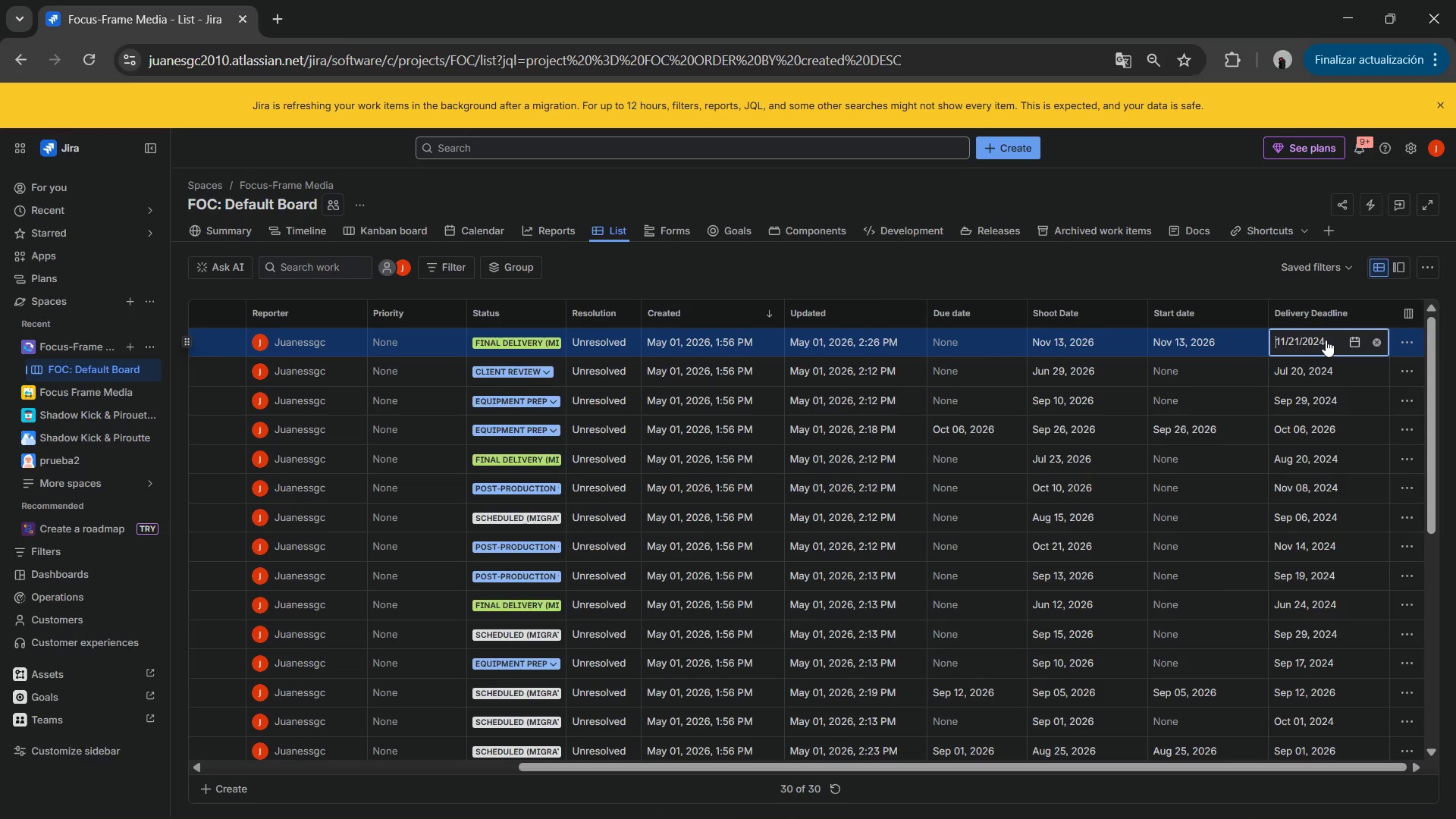 
key(Numpad1)
 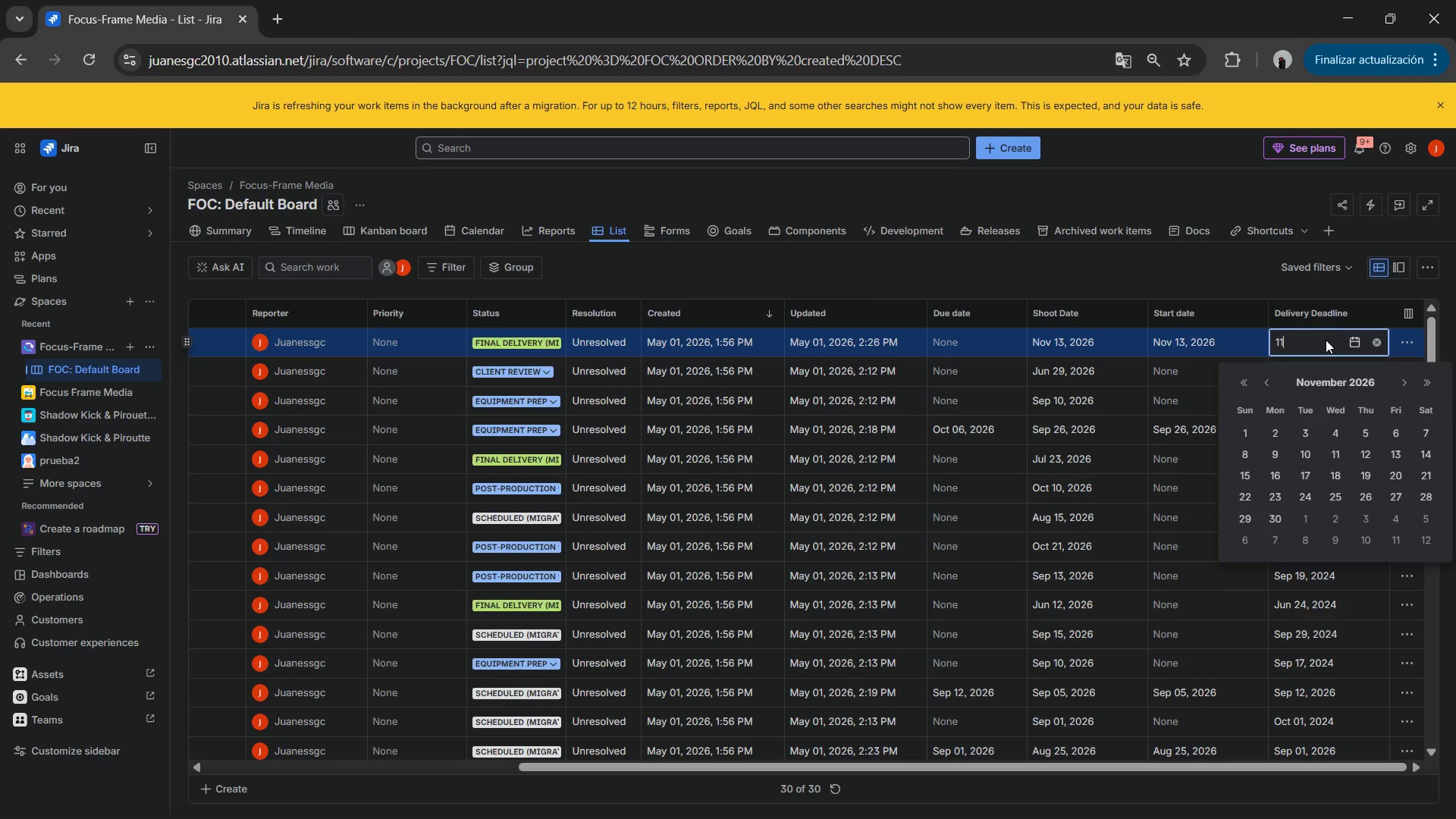 
key(Numpad1)
 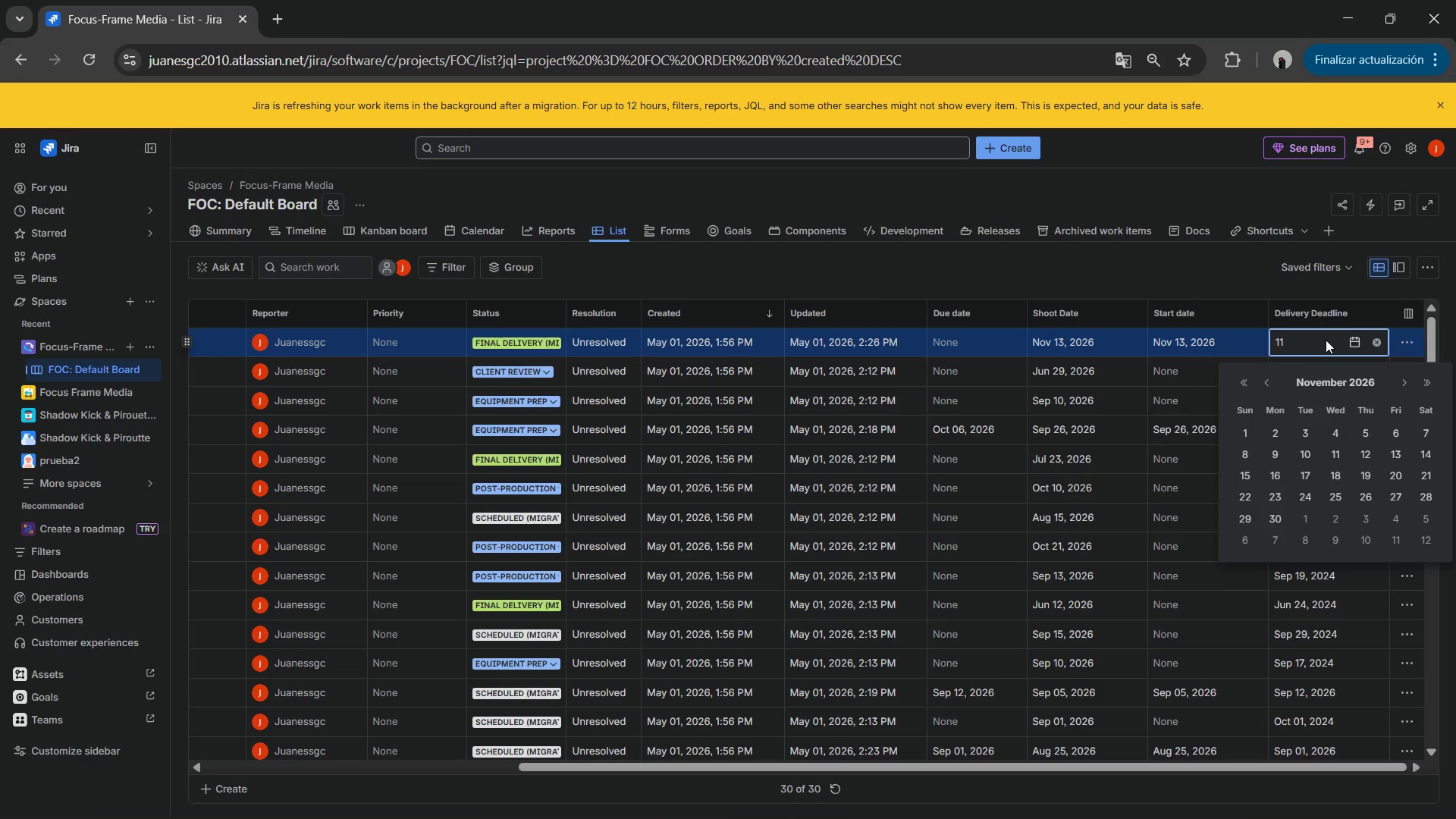 
key(NumpadDivide)
 